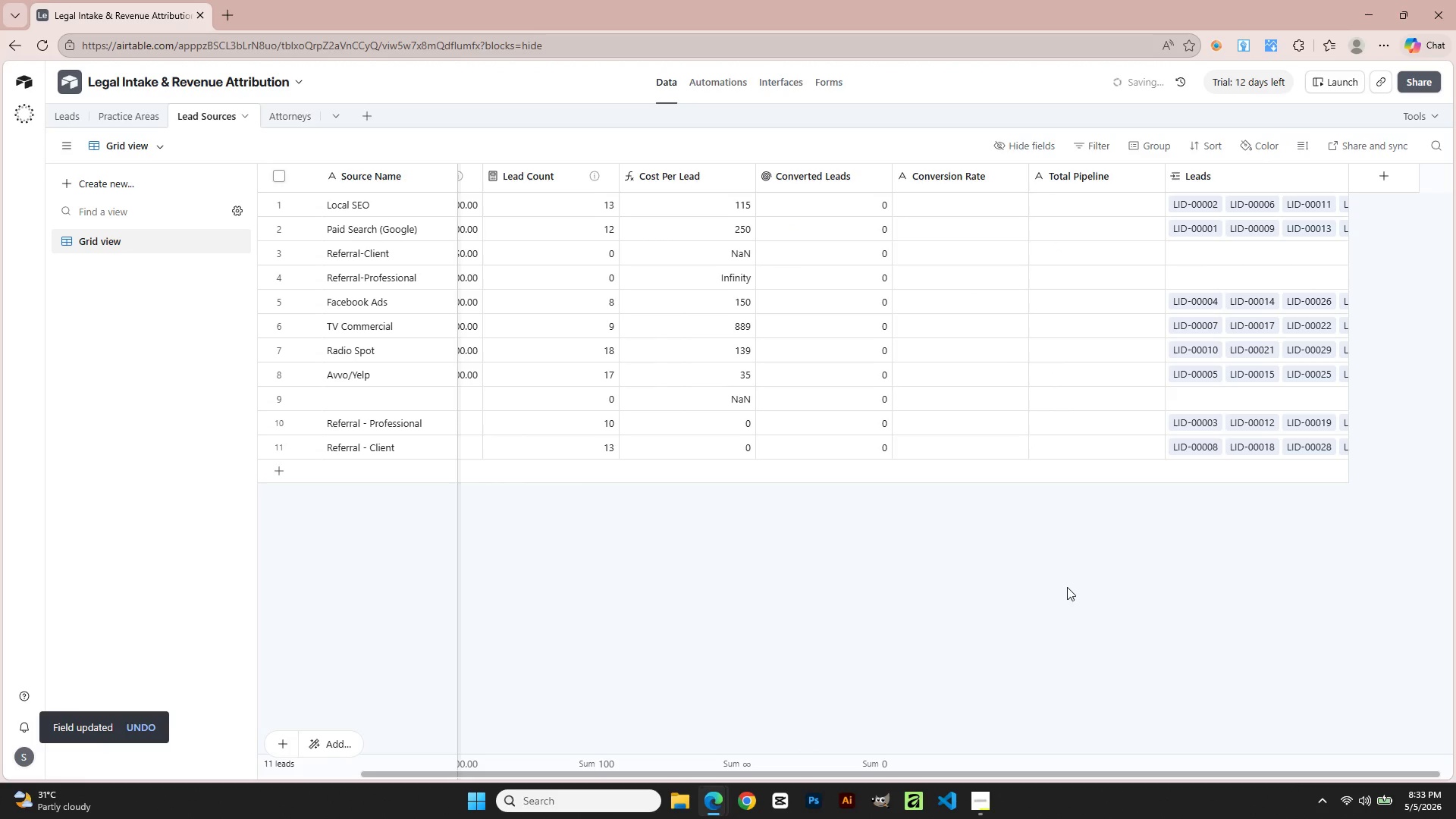 
key(Alt+AltLeft)
 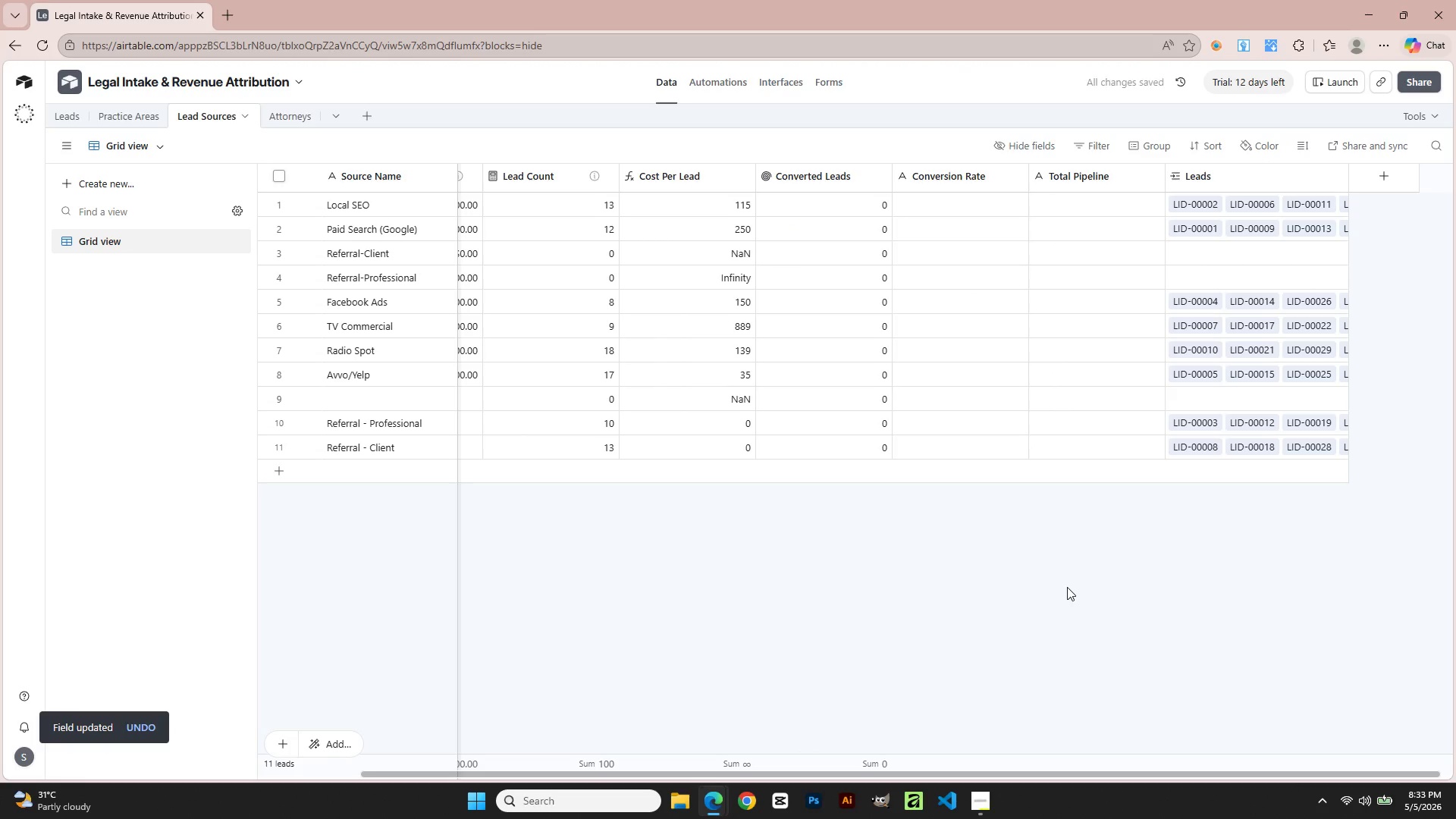 
key(Alt+Tab)
 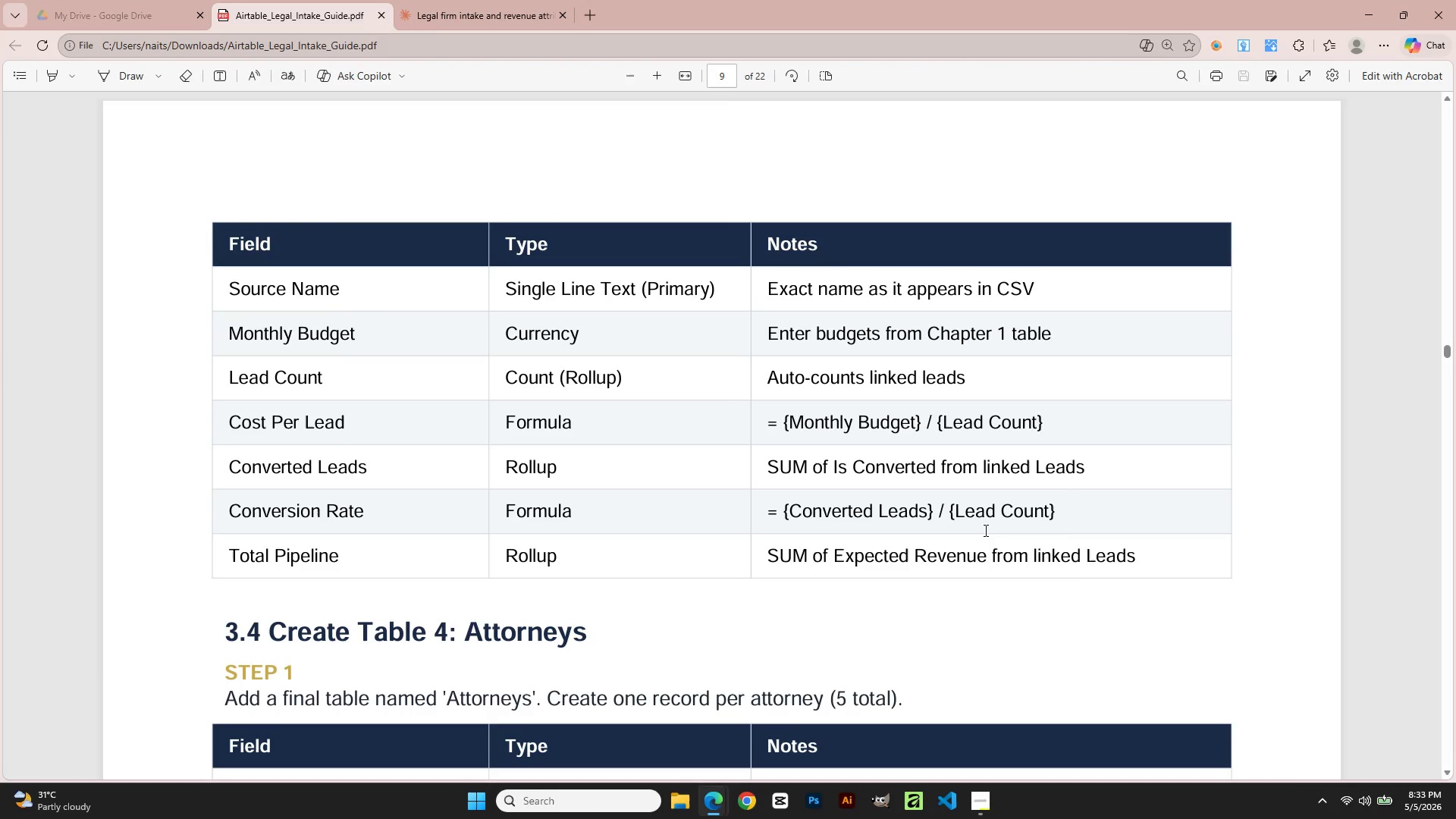 
key(Alt+AltLeft)
 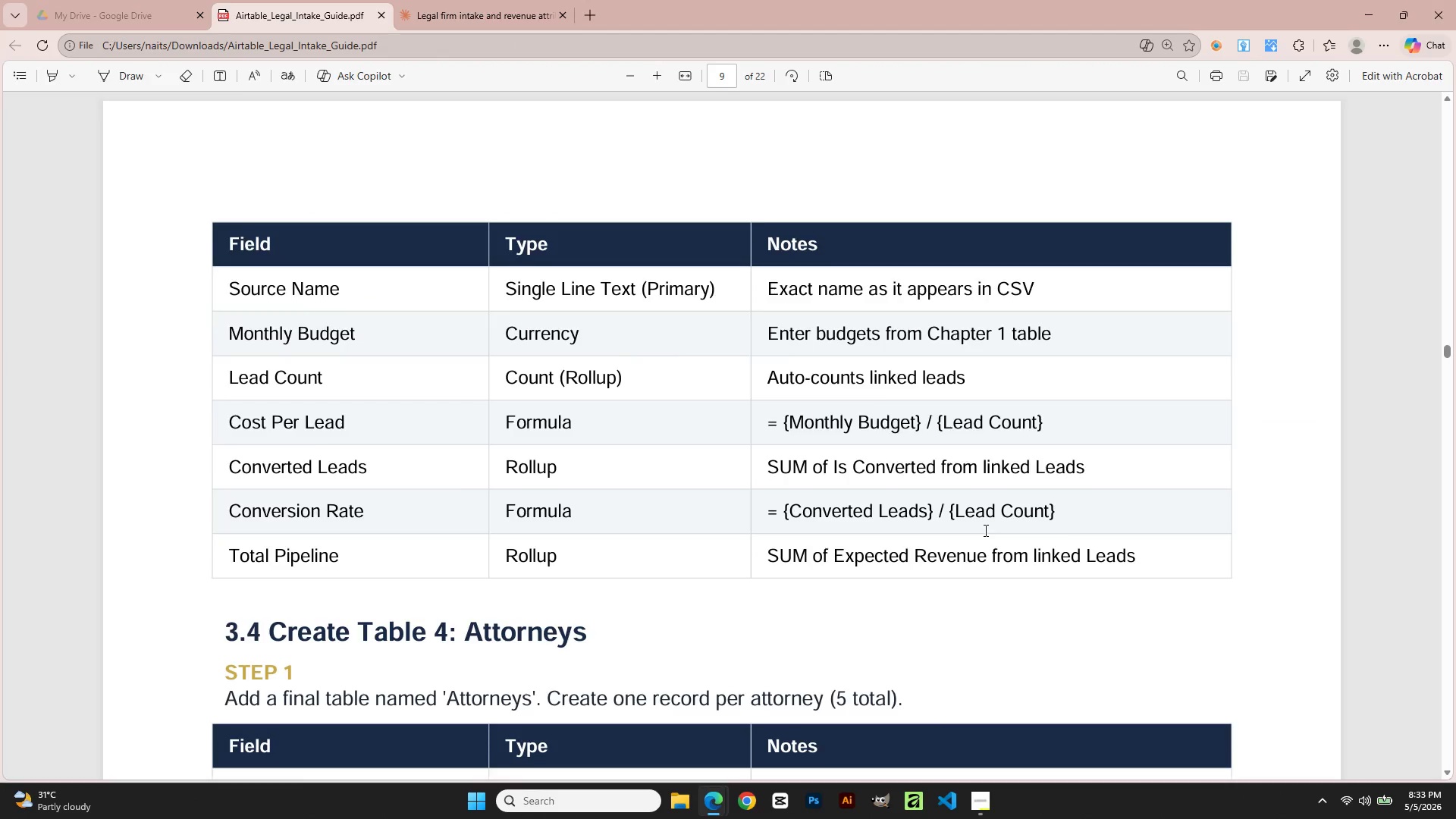 
key(Alt+Tab)
 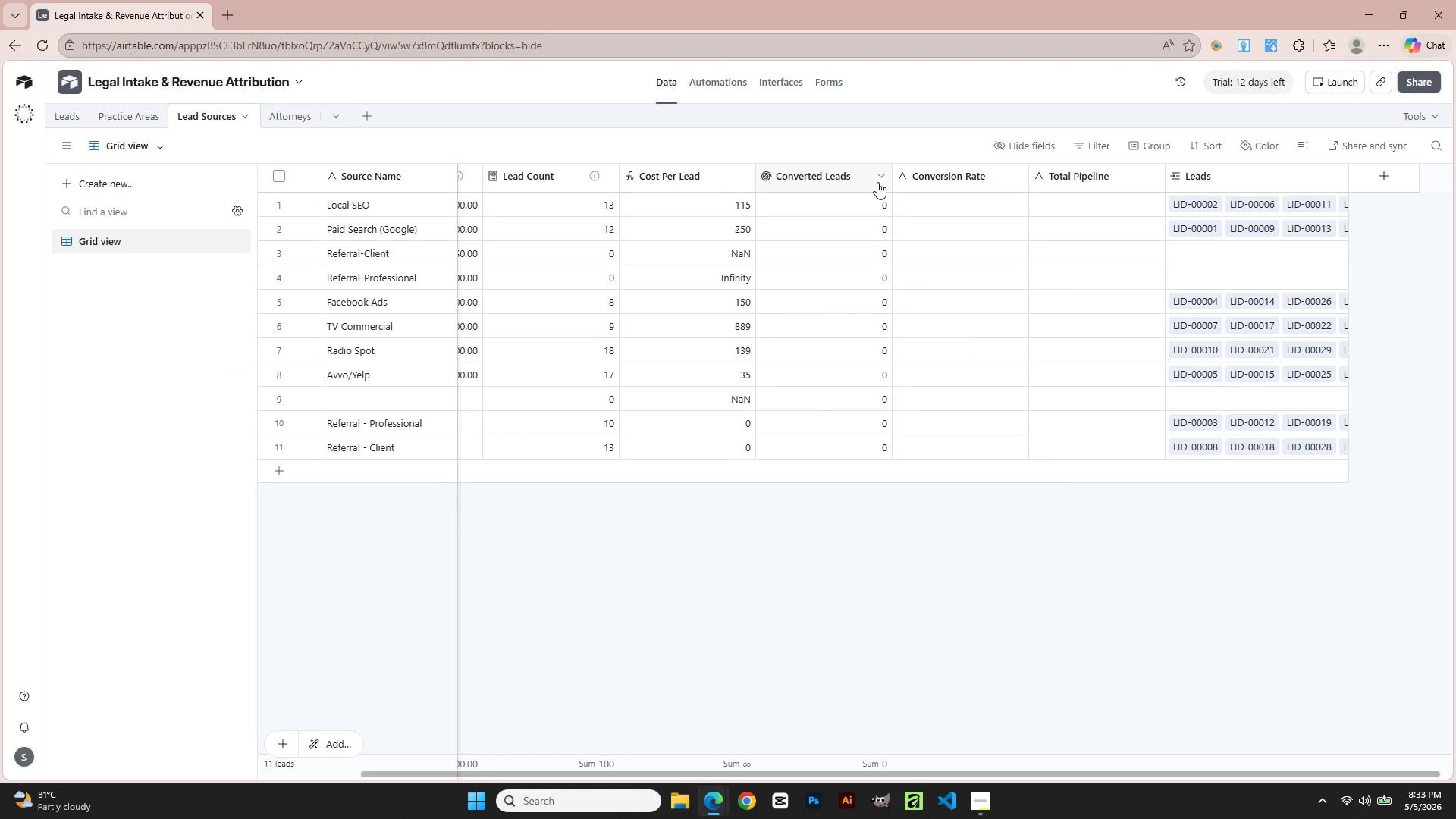 
wait(5.08)
 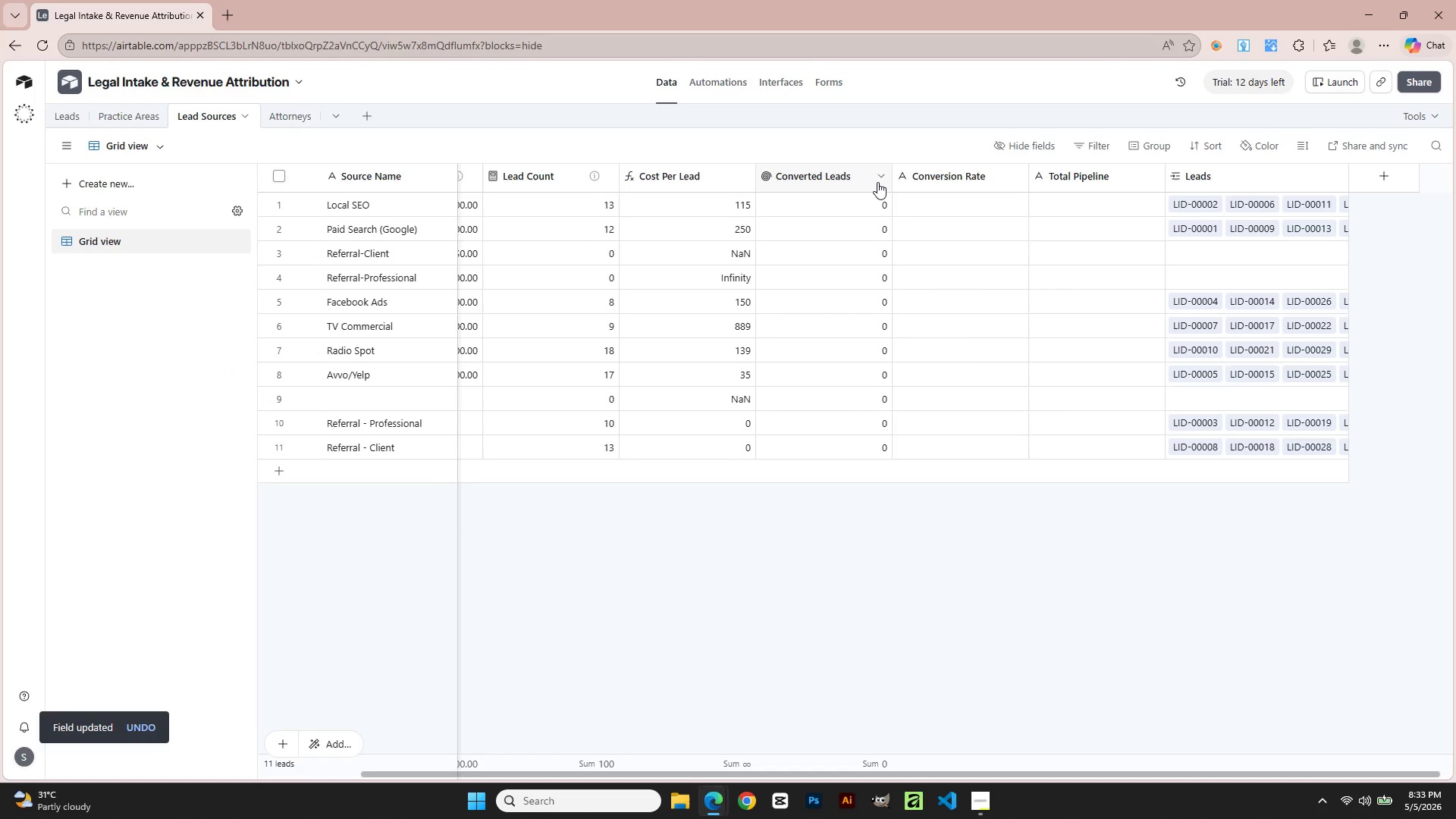 
left_click([132, 121])
 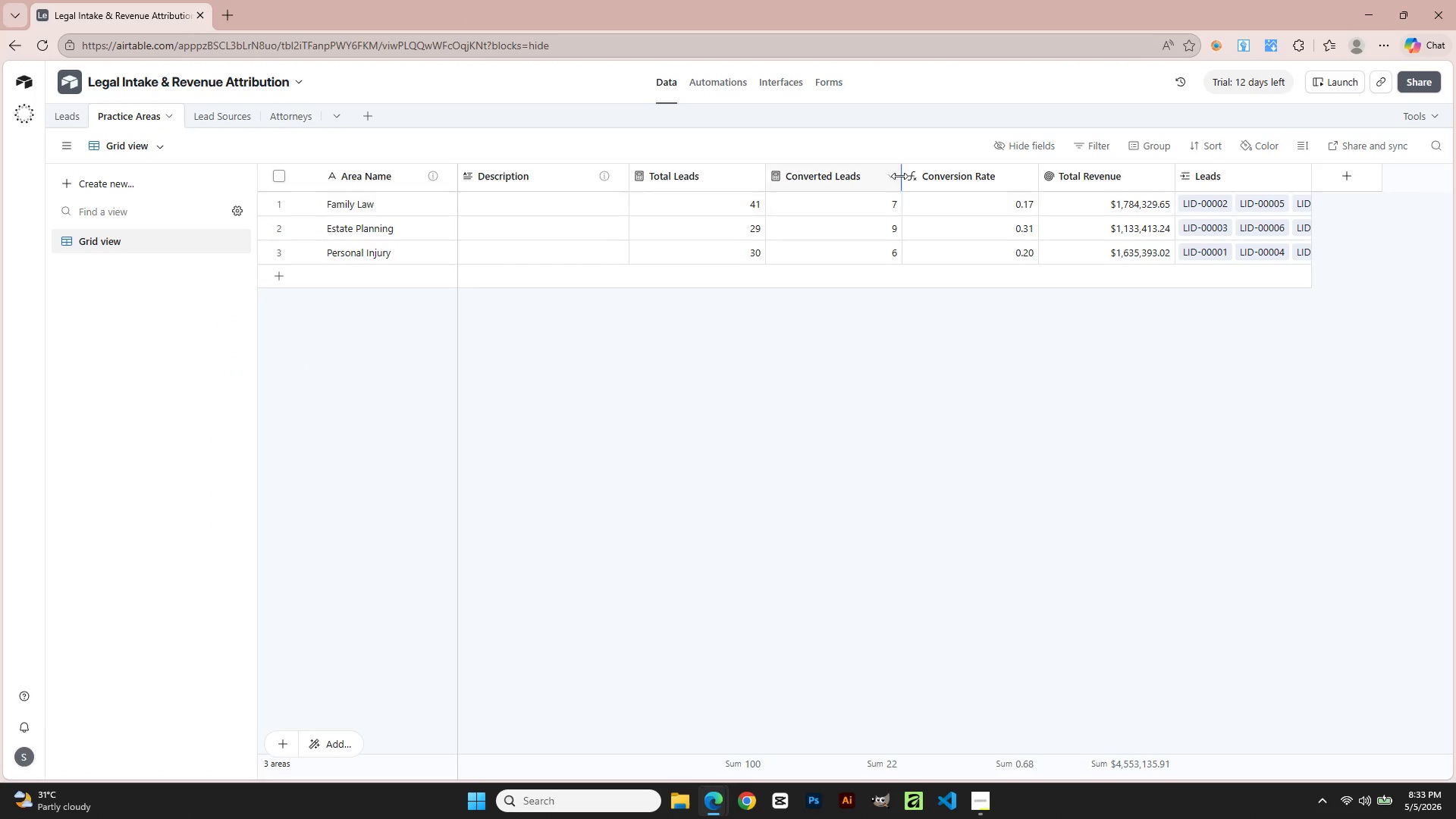 
double_click([859, 177])
 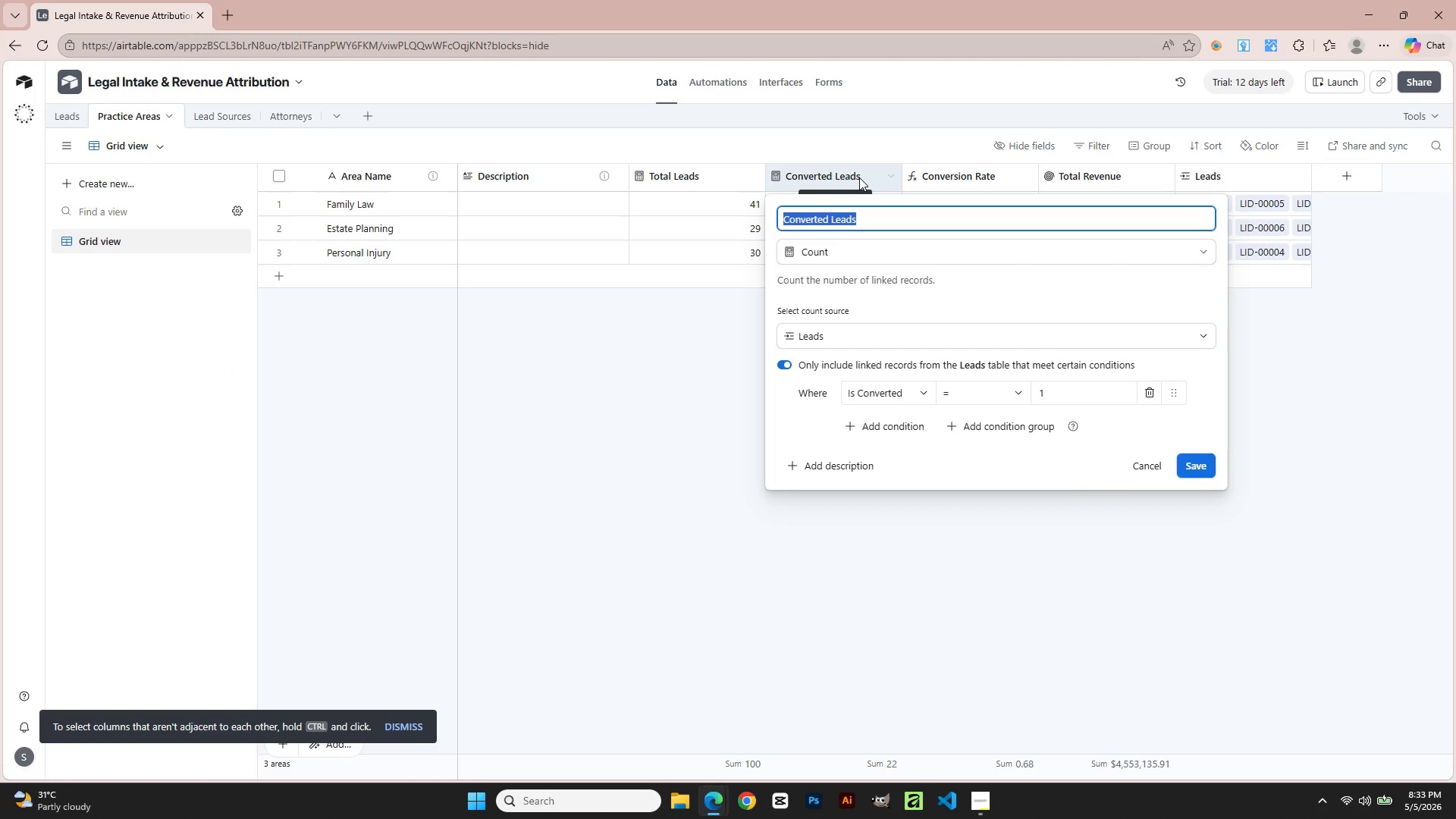 
wait(8.67)
 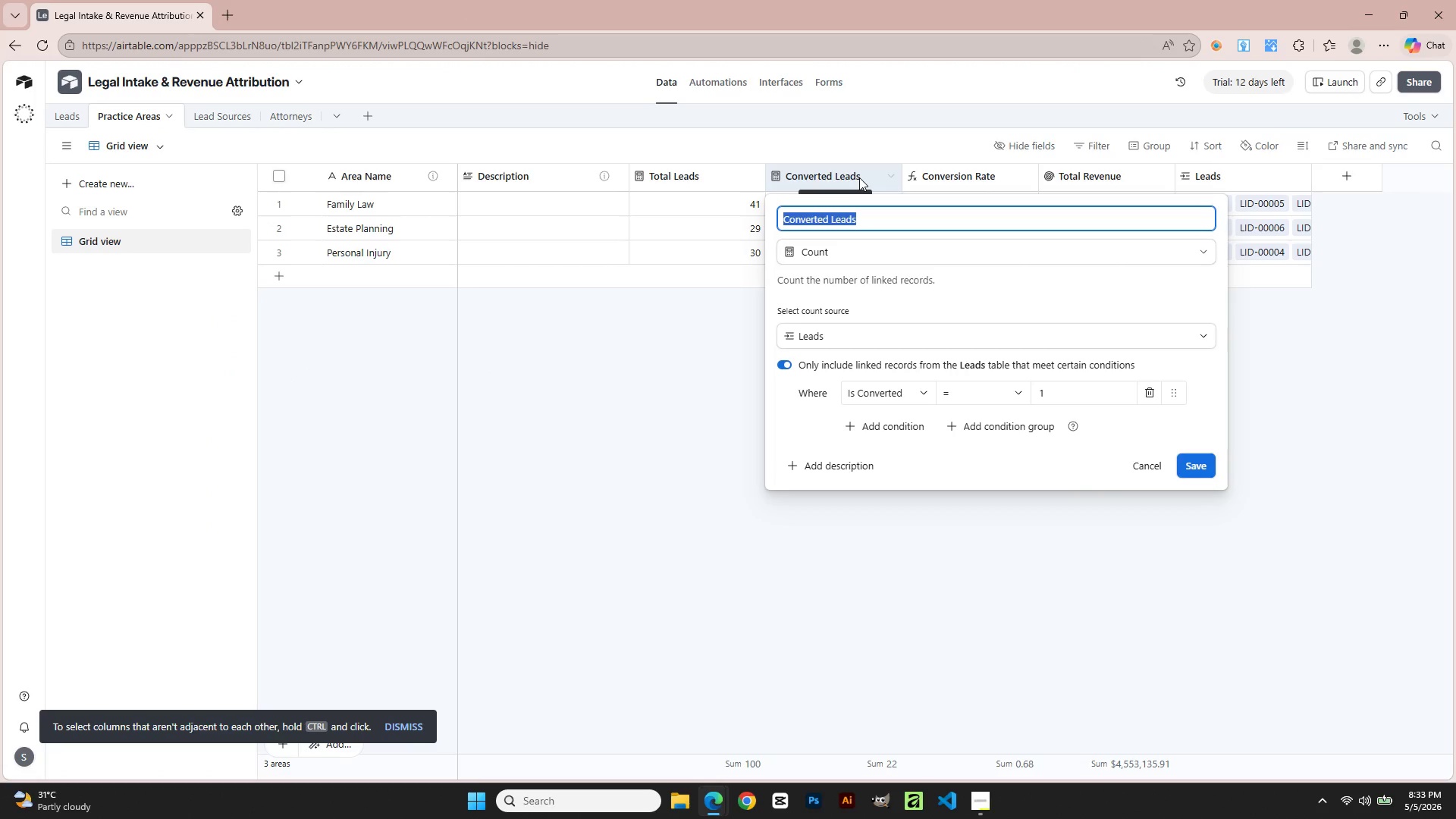 
left_click([1142, 465])
 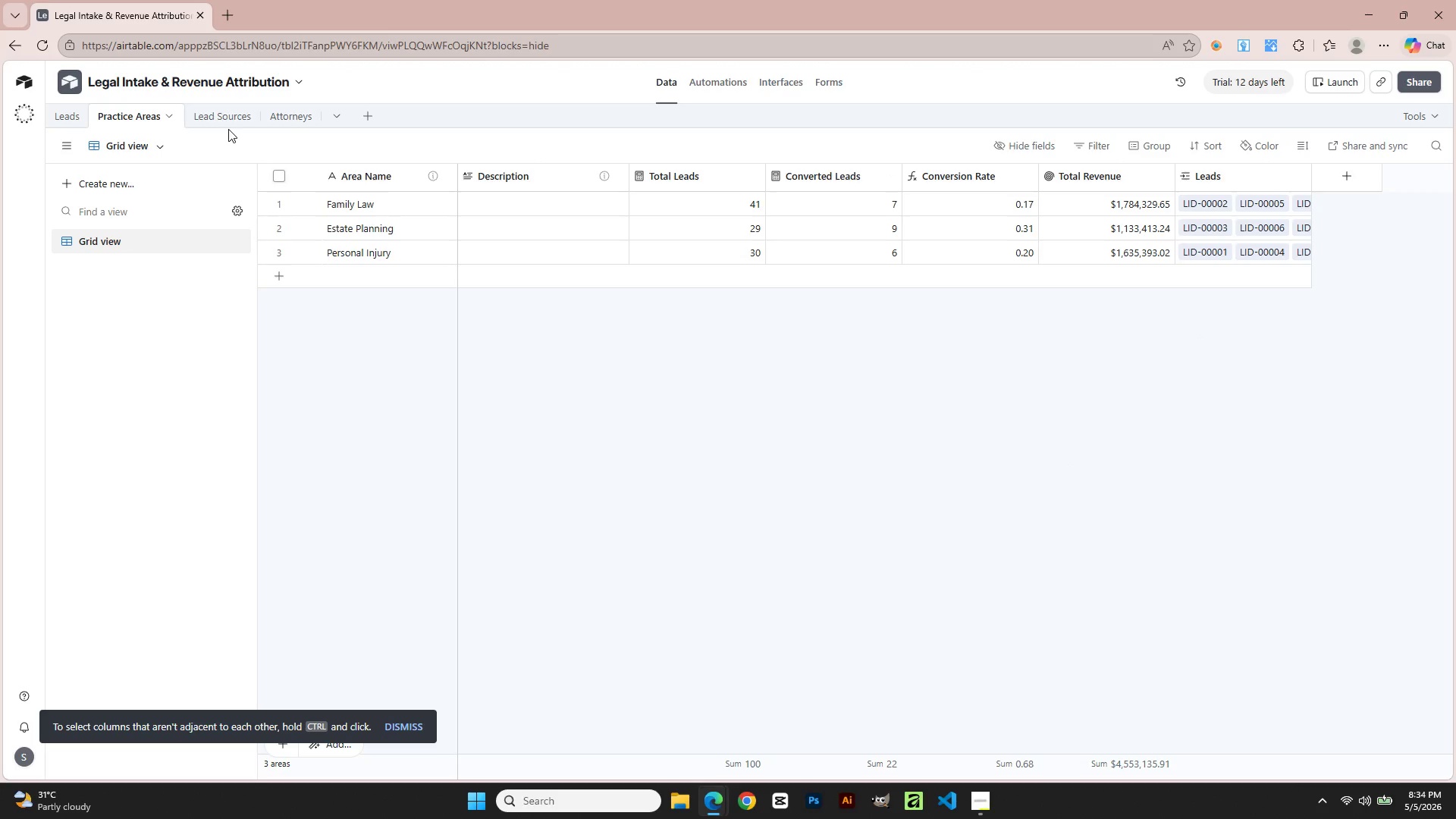 
left_click([228, 118])
 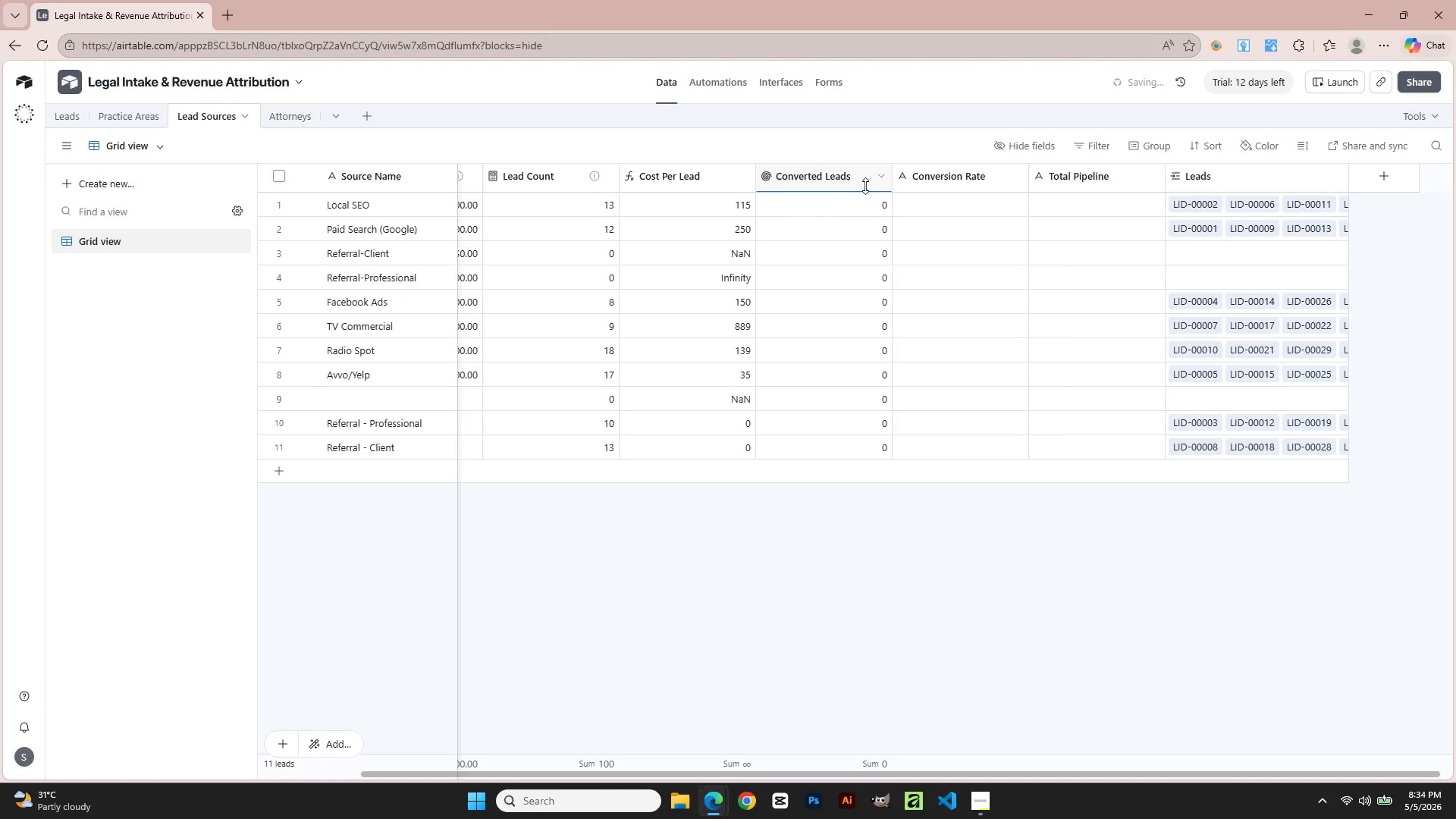 
double_click([830, 175])
 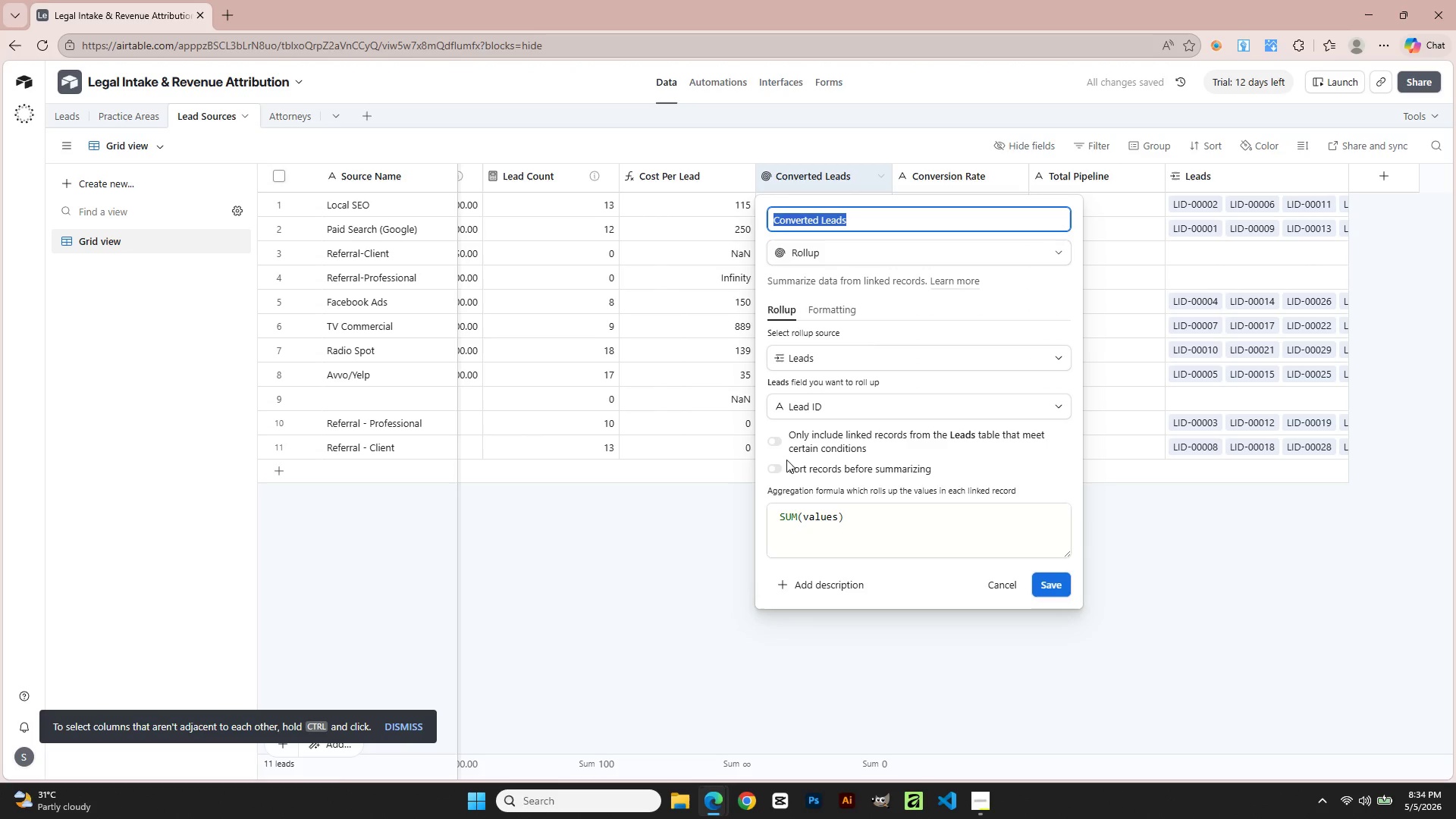 
left_click([793, 415])
 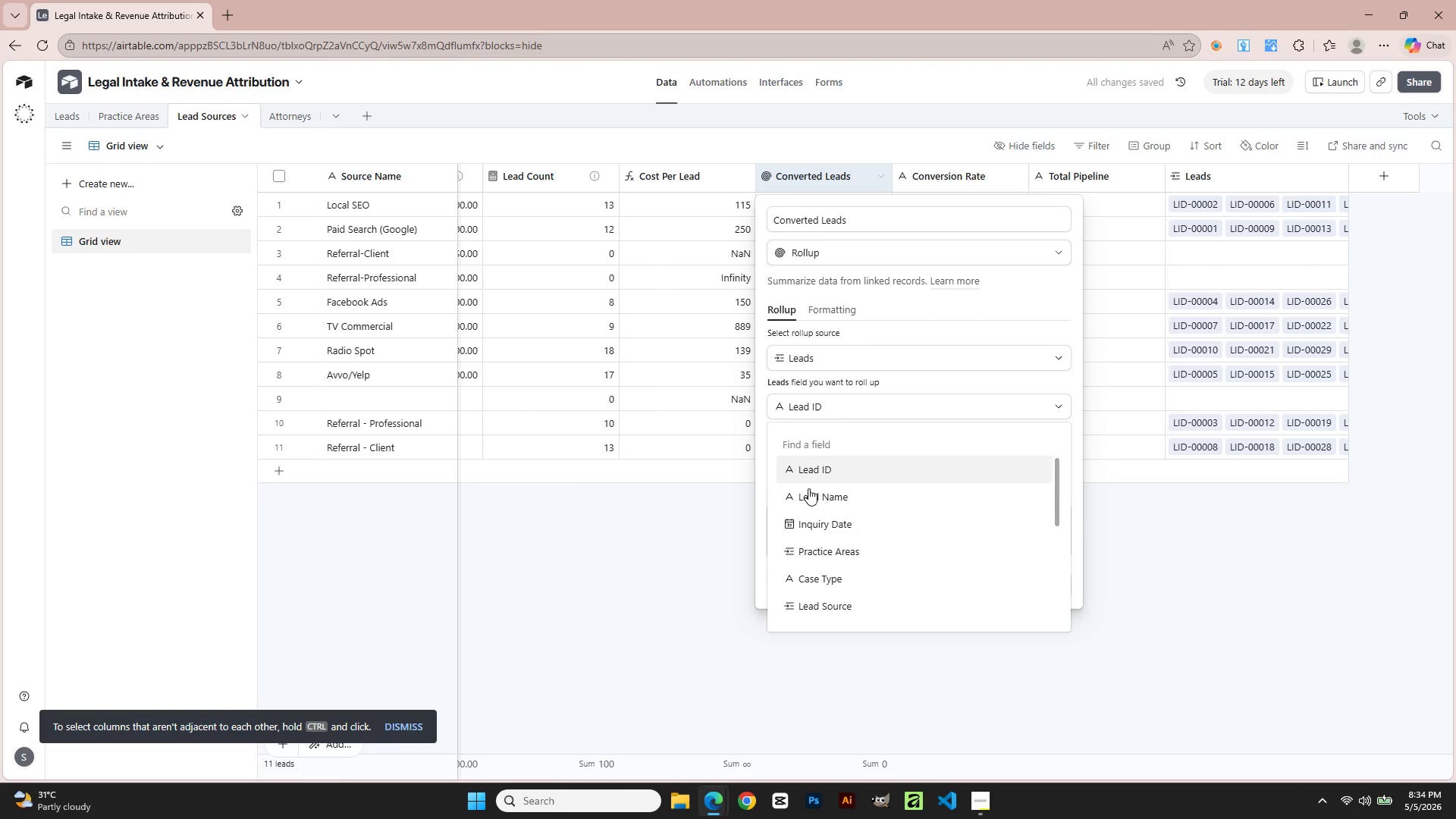 
scroll: coordinate [840, 551], scroll_direction: down, amount: 4.0
 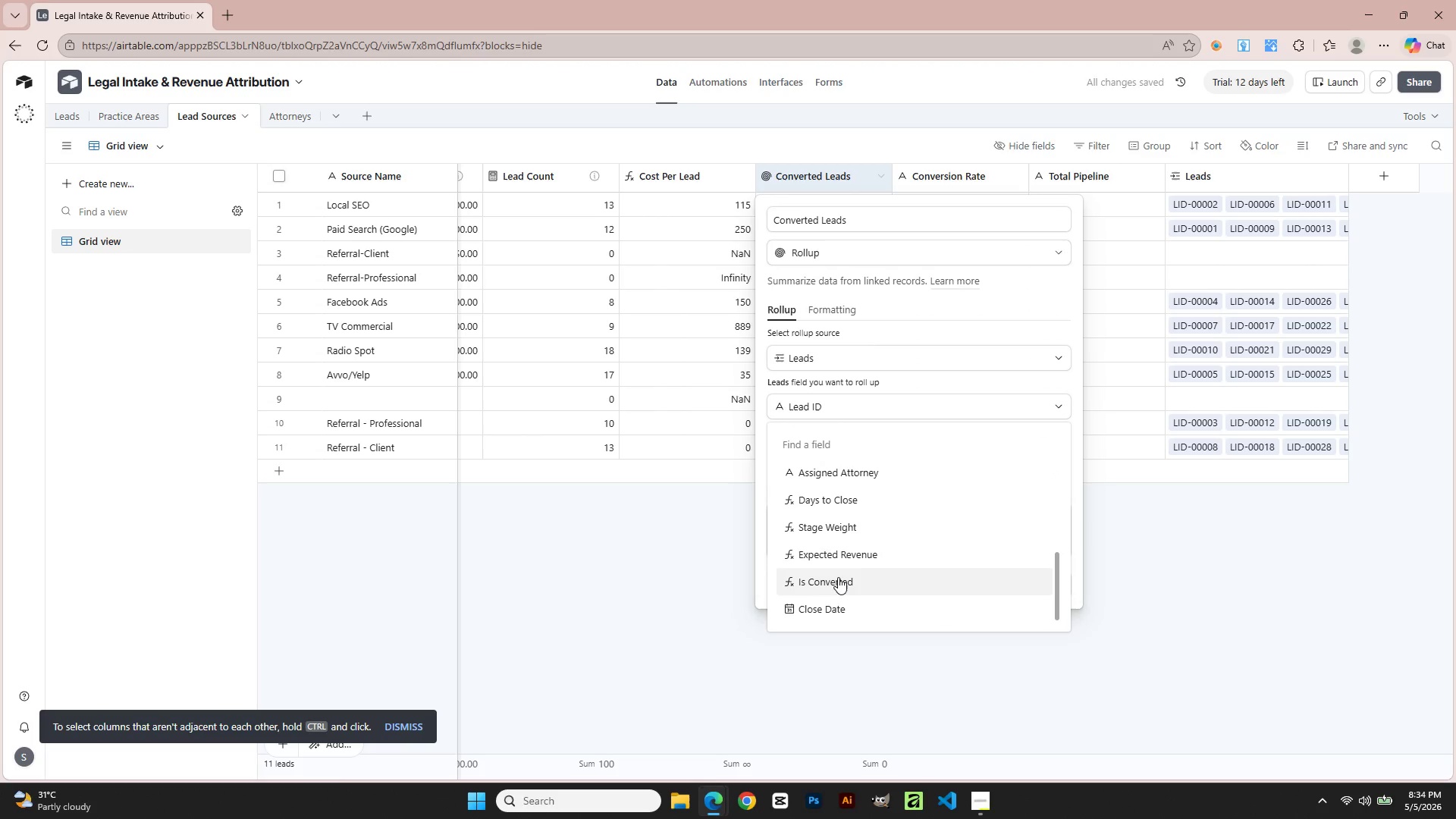 
mouse_move([854, 583])
 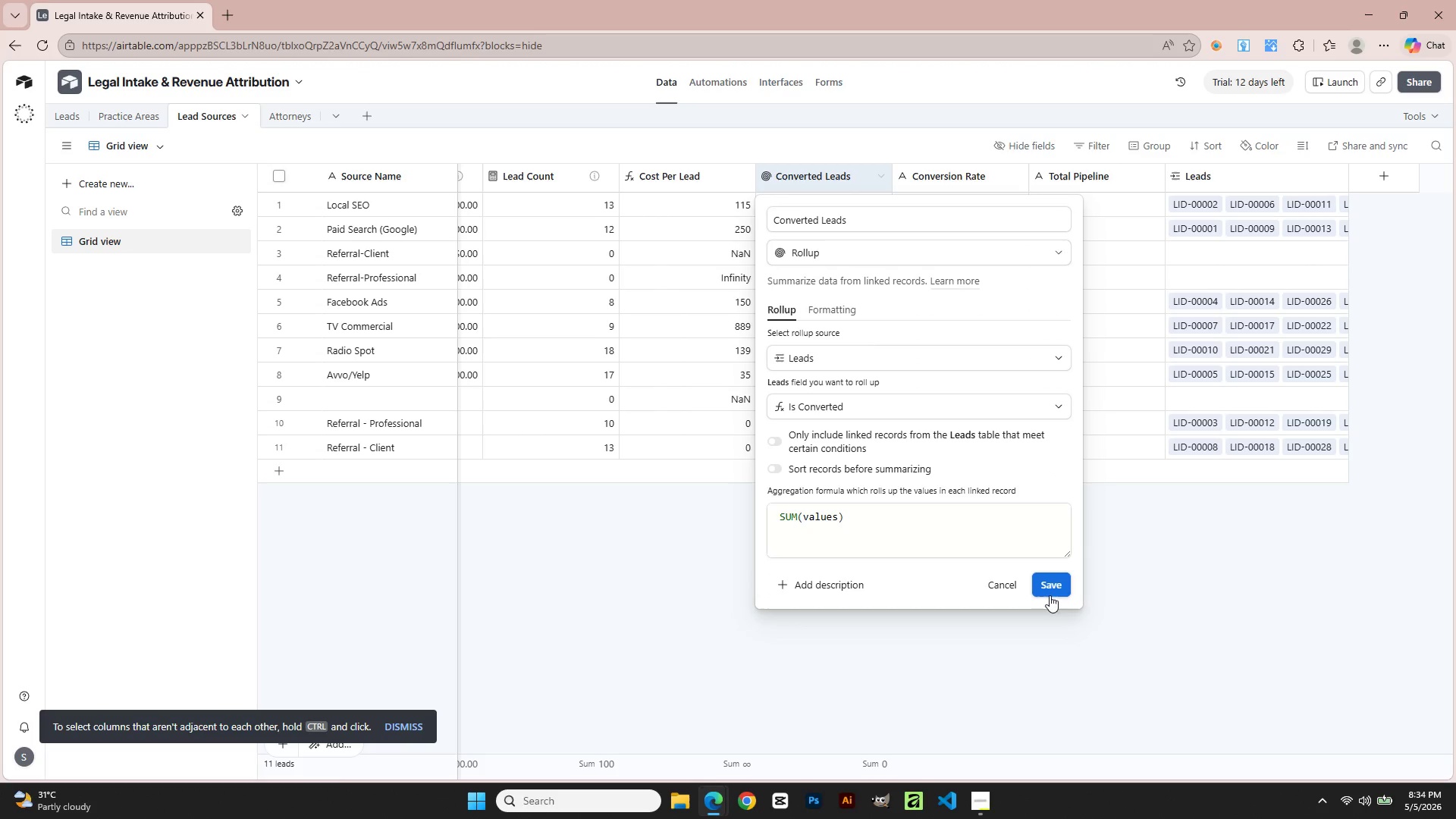 
left_click([1050, 585])
 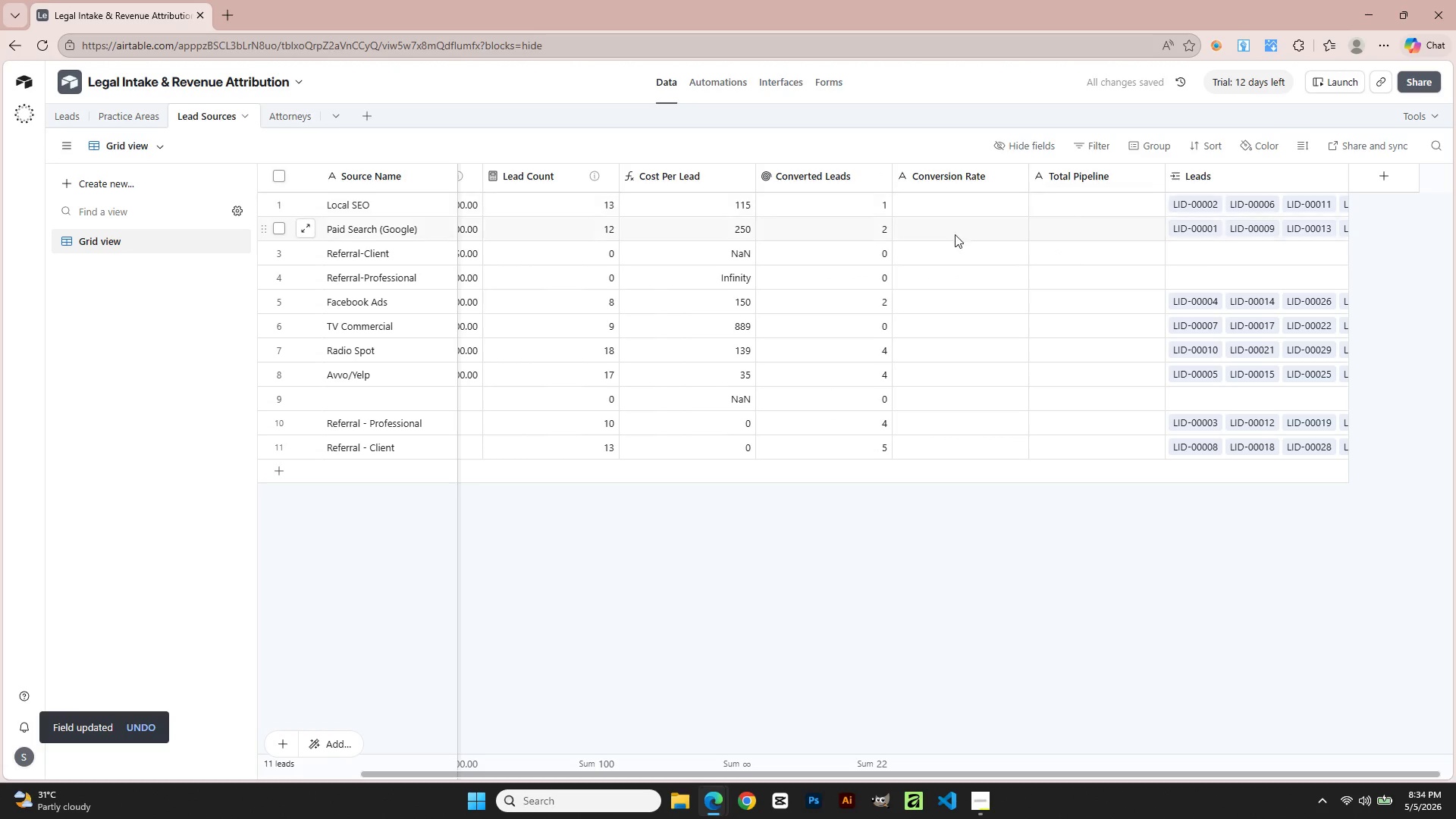 
wait(6.59)
 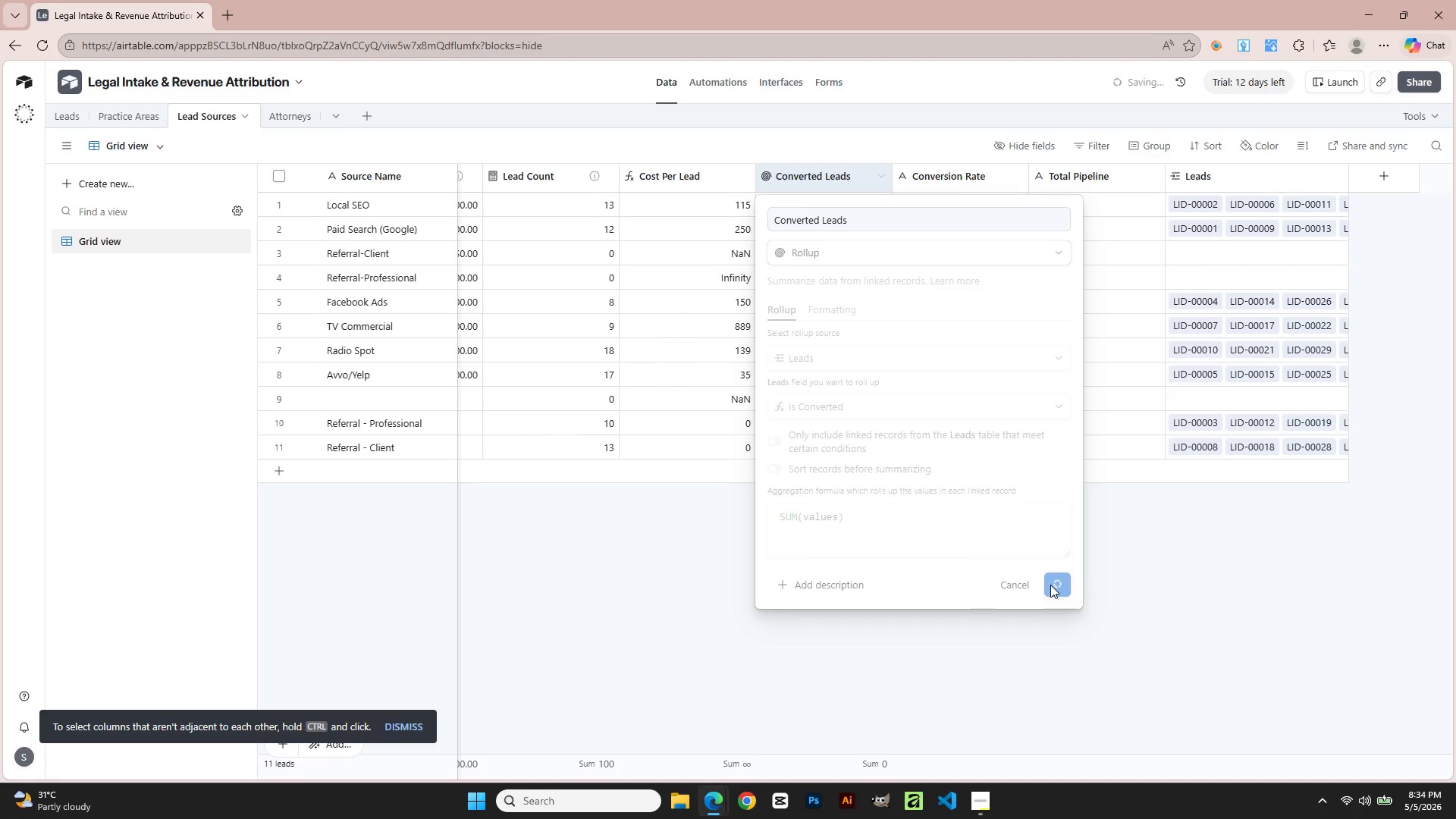 
double_click([852, 184])
 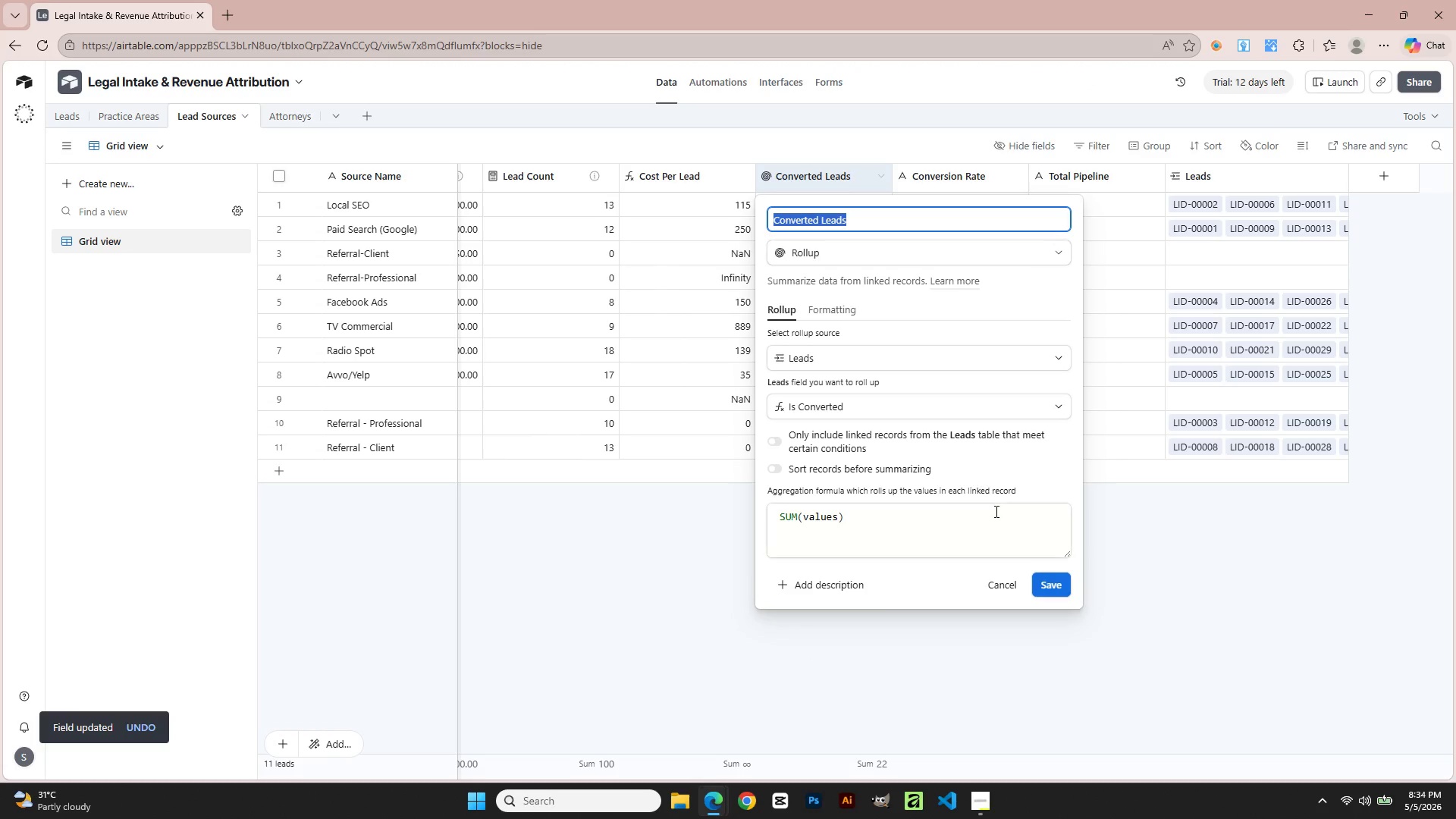 
left_click([1051, 592])
 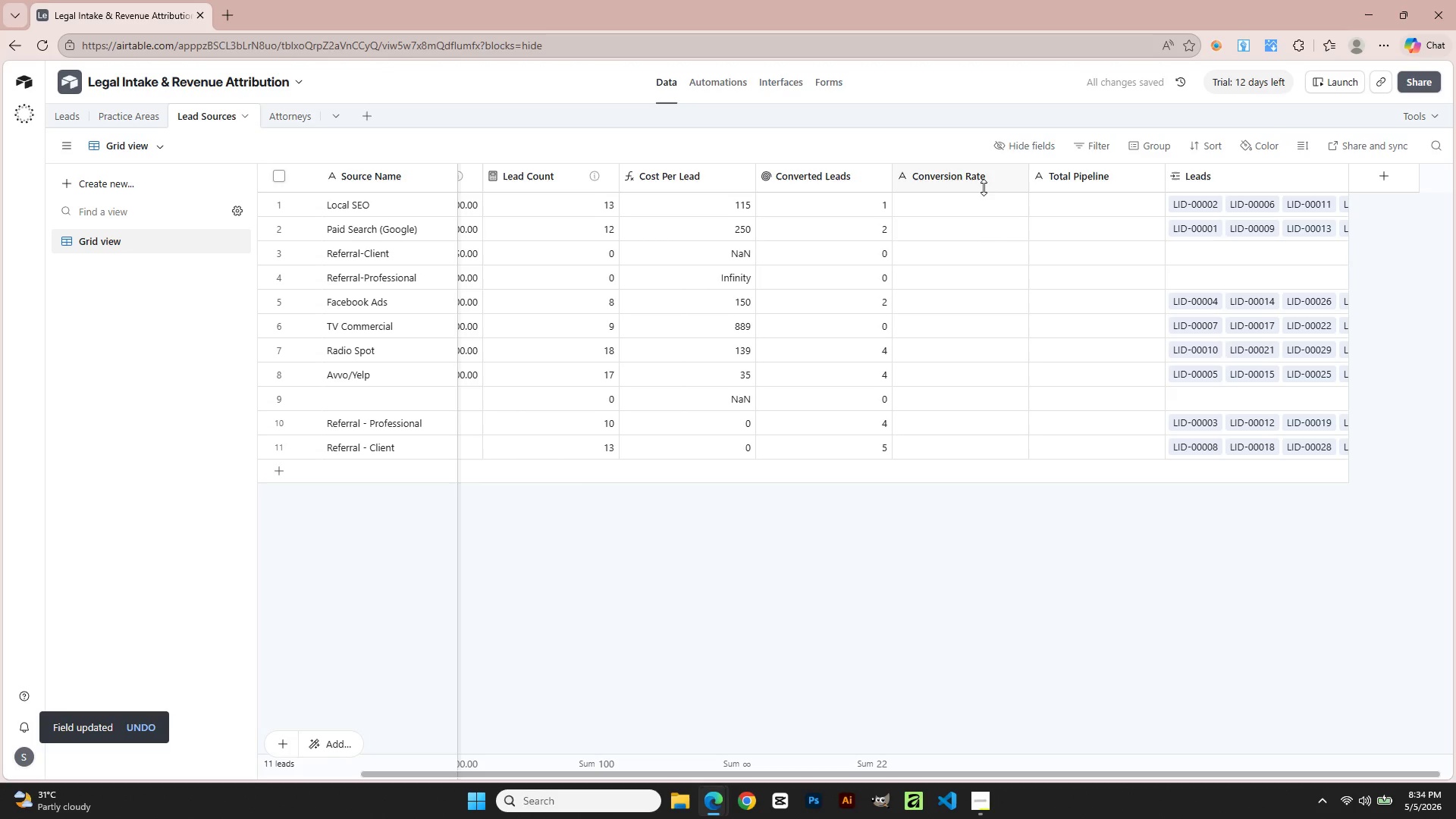 
left_click([974, 177])
 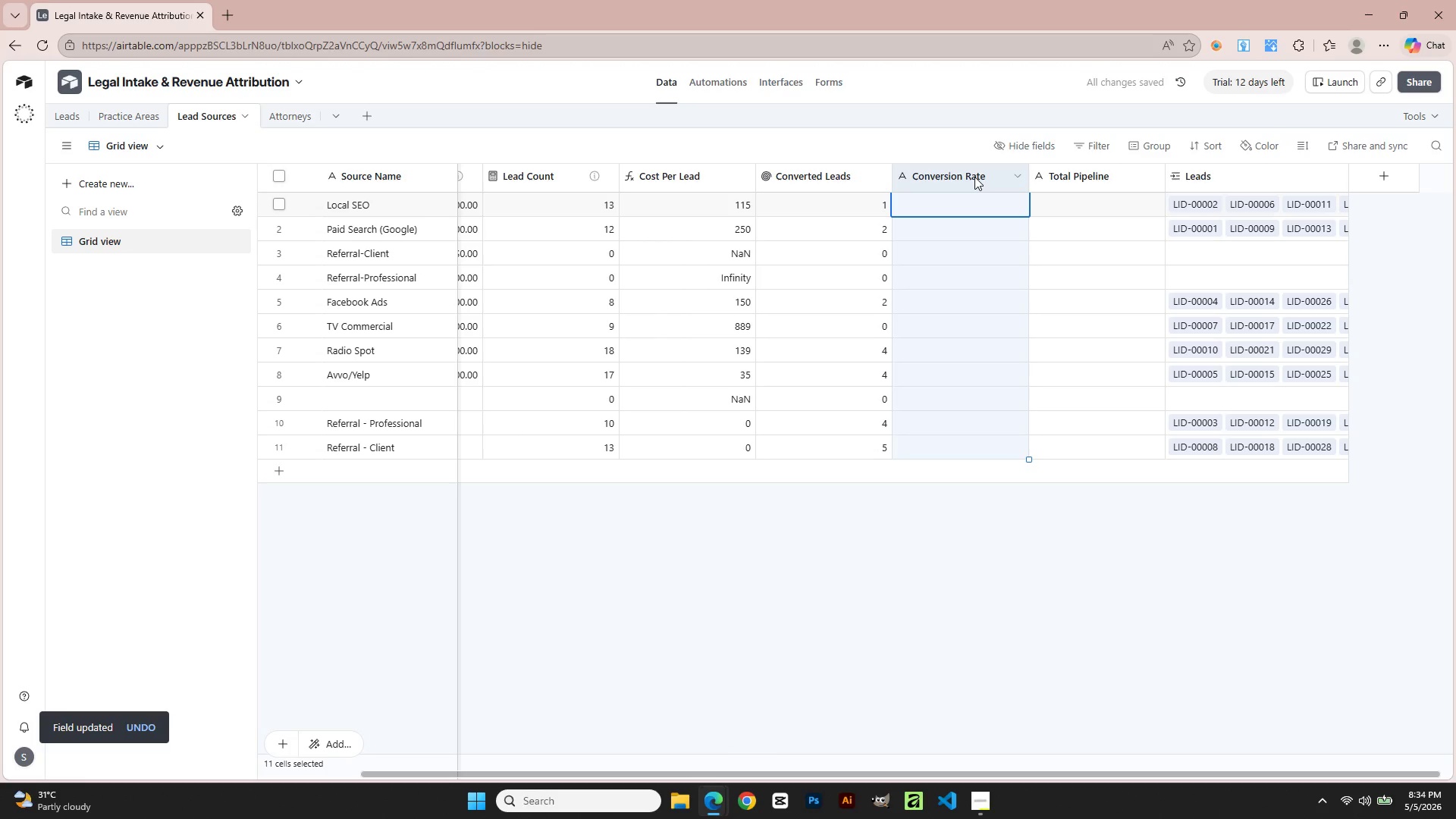 
key(Alt+AltLeft)
 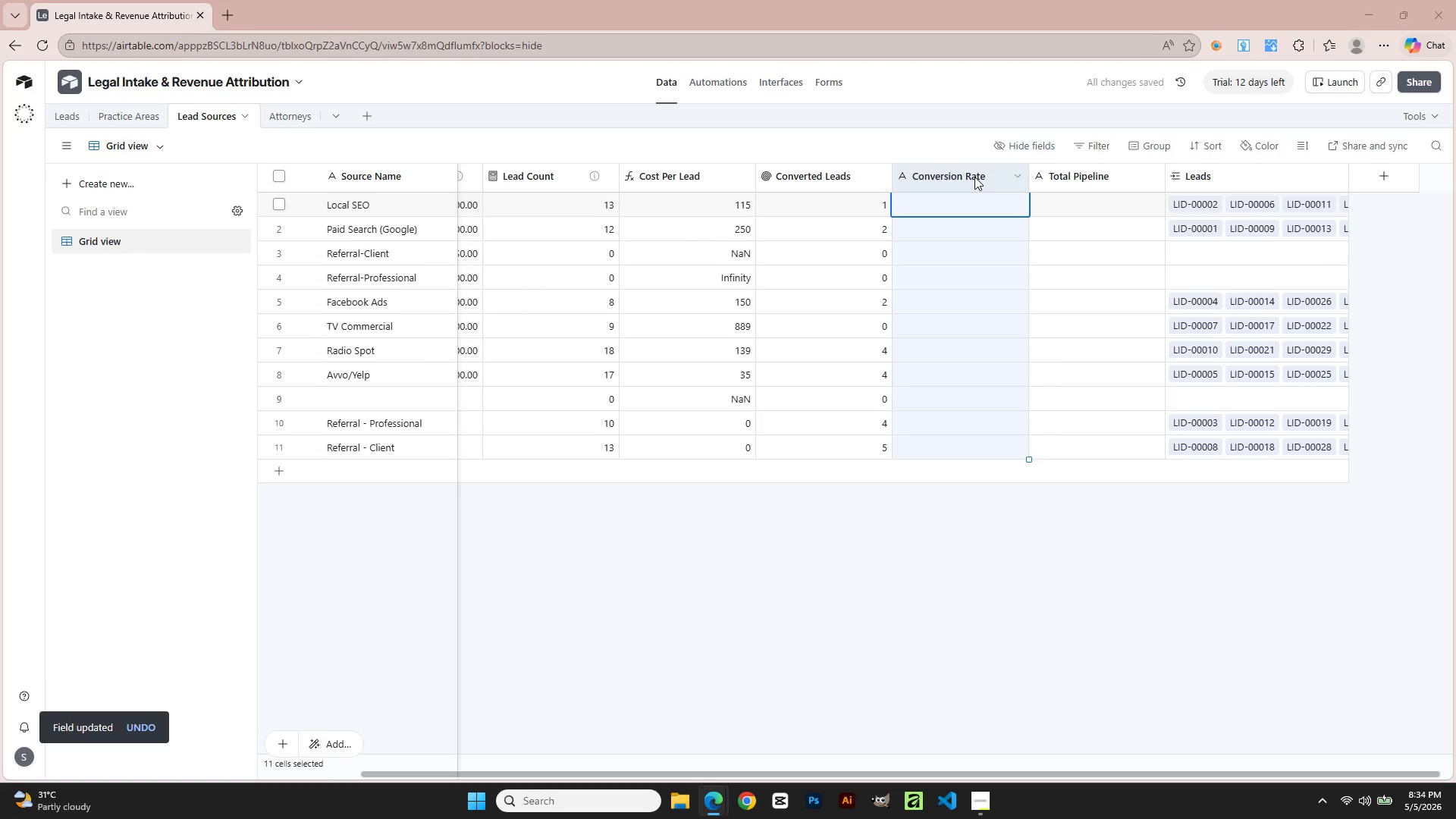 
key(Alt+Tab)
 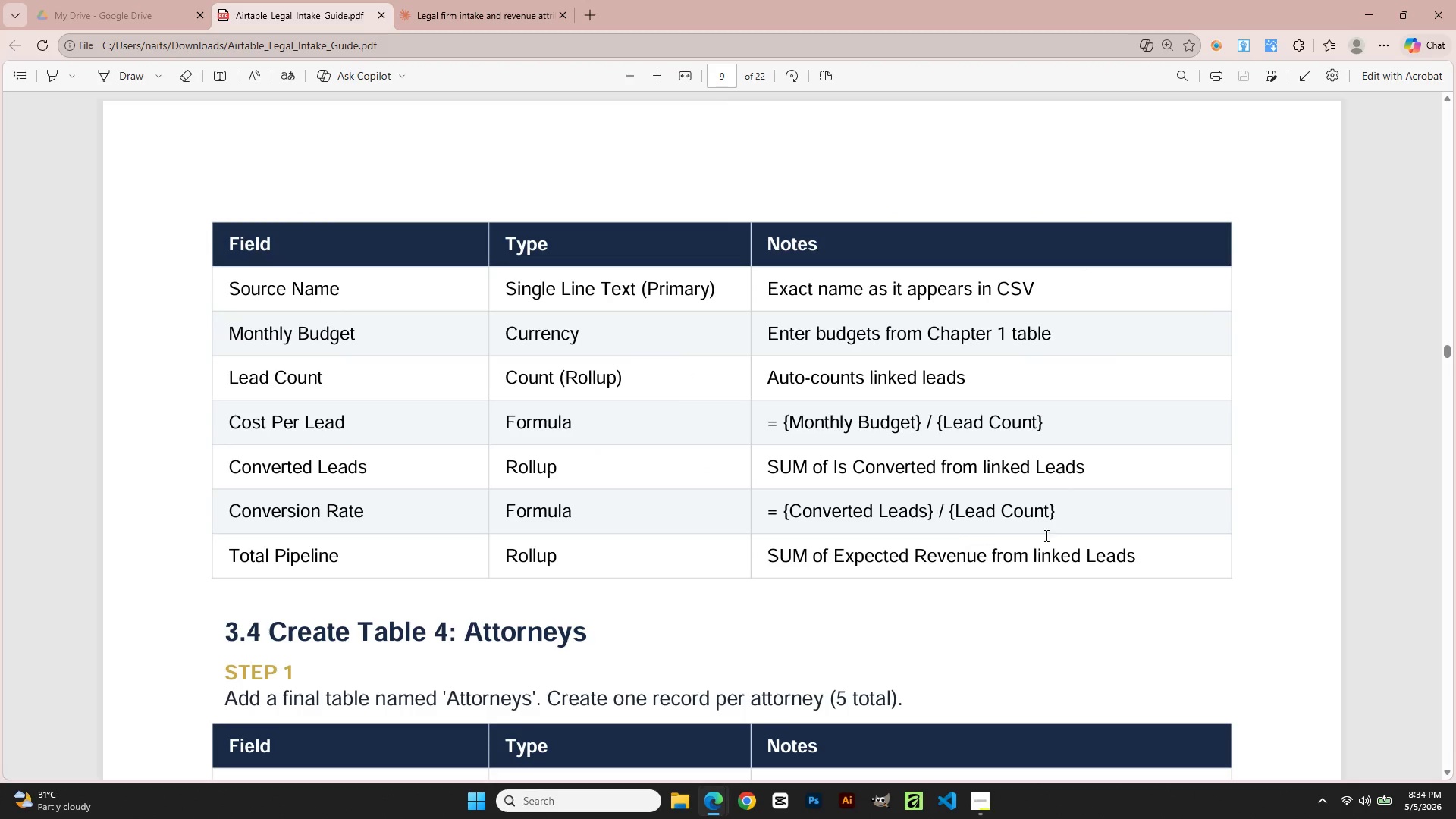 
left_click_drag(start_coordinate=[1082, 521], to_coordinate=[857, 518])
 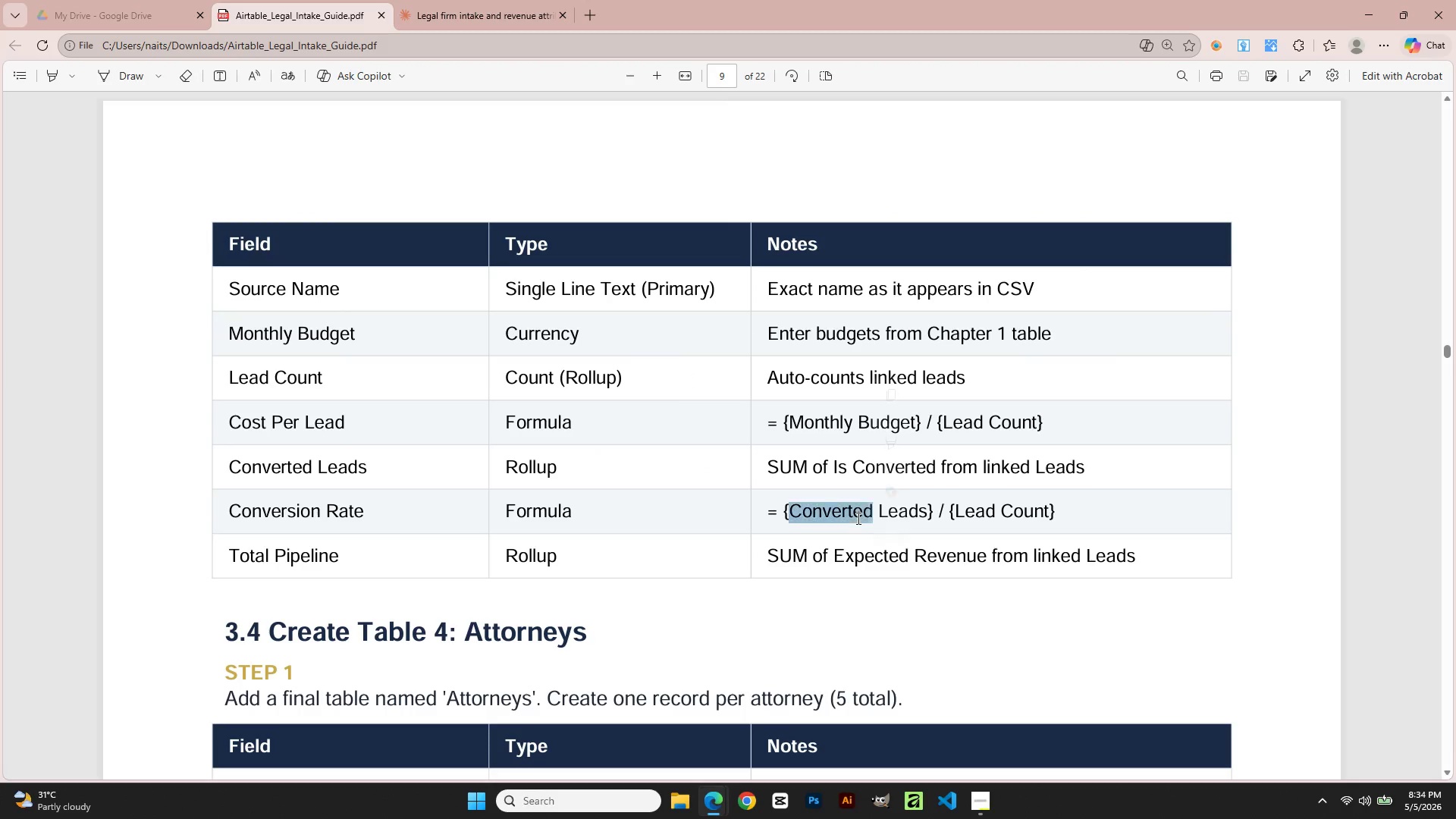 
double_click([857, 518])
 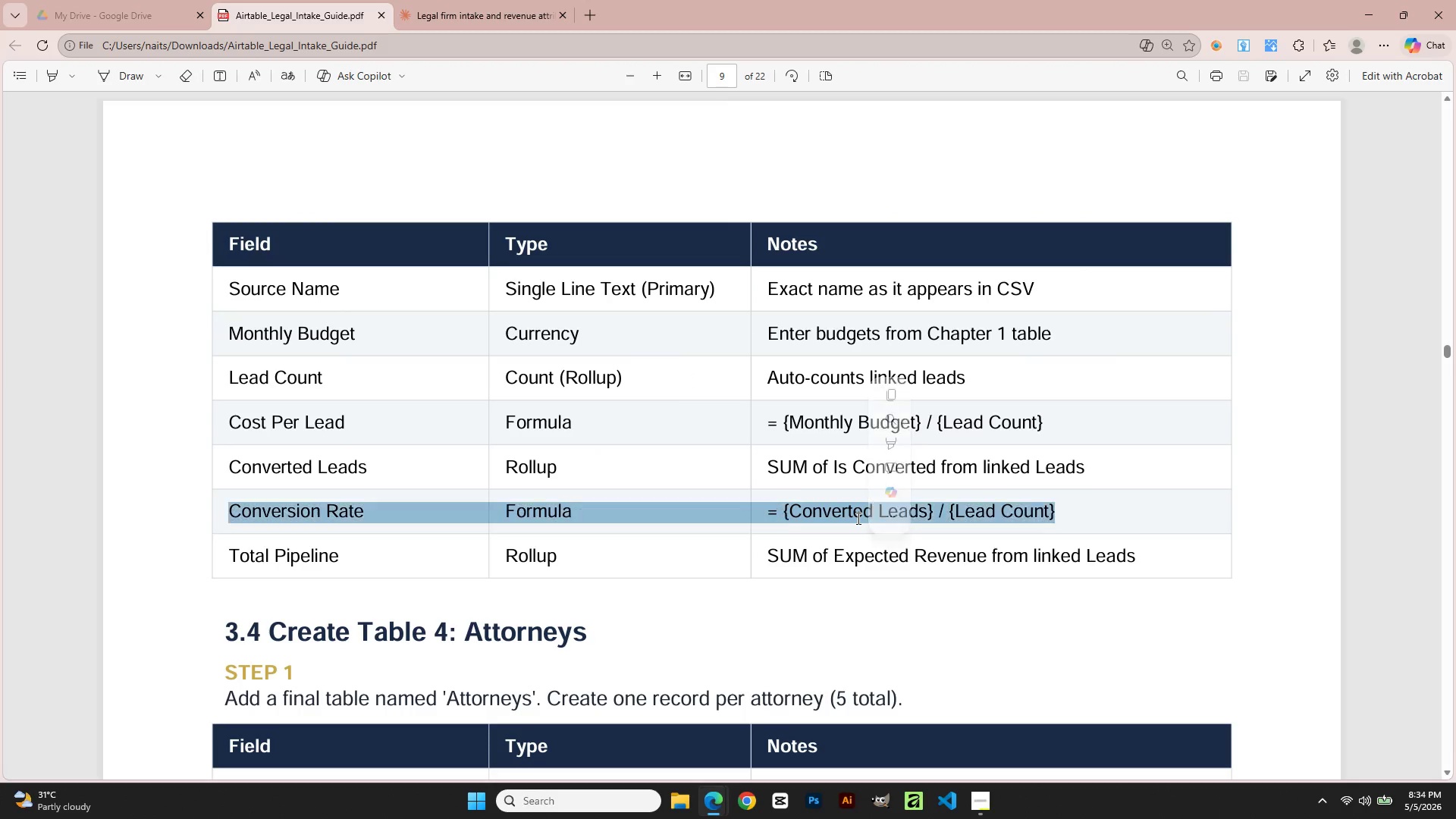 
triple_click([857, 518])
 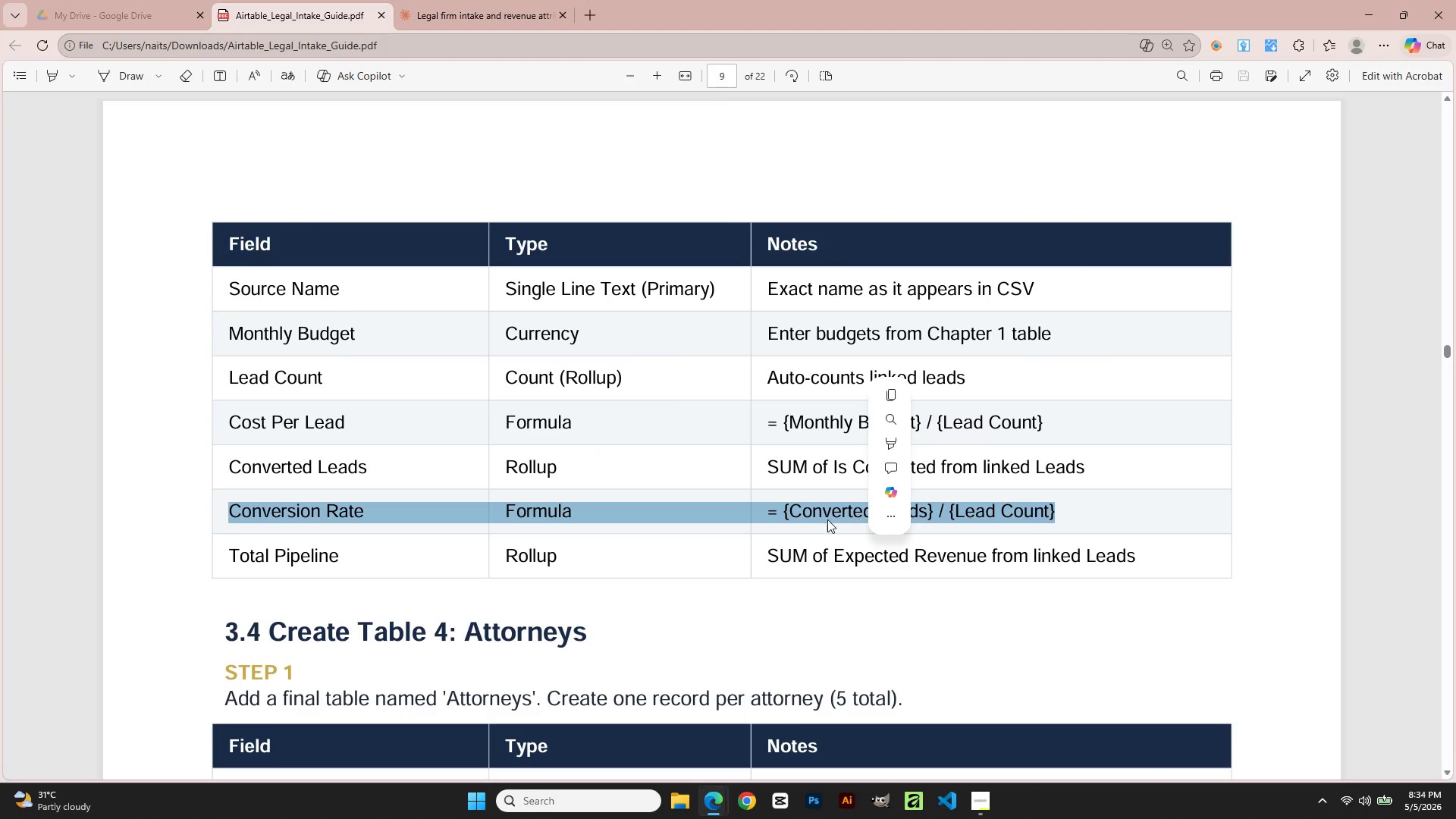 
left_click([802, 517])
 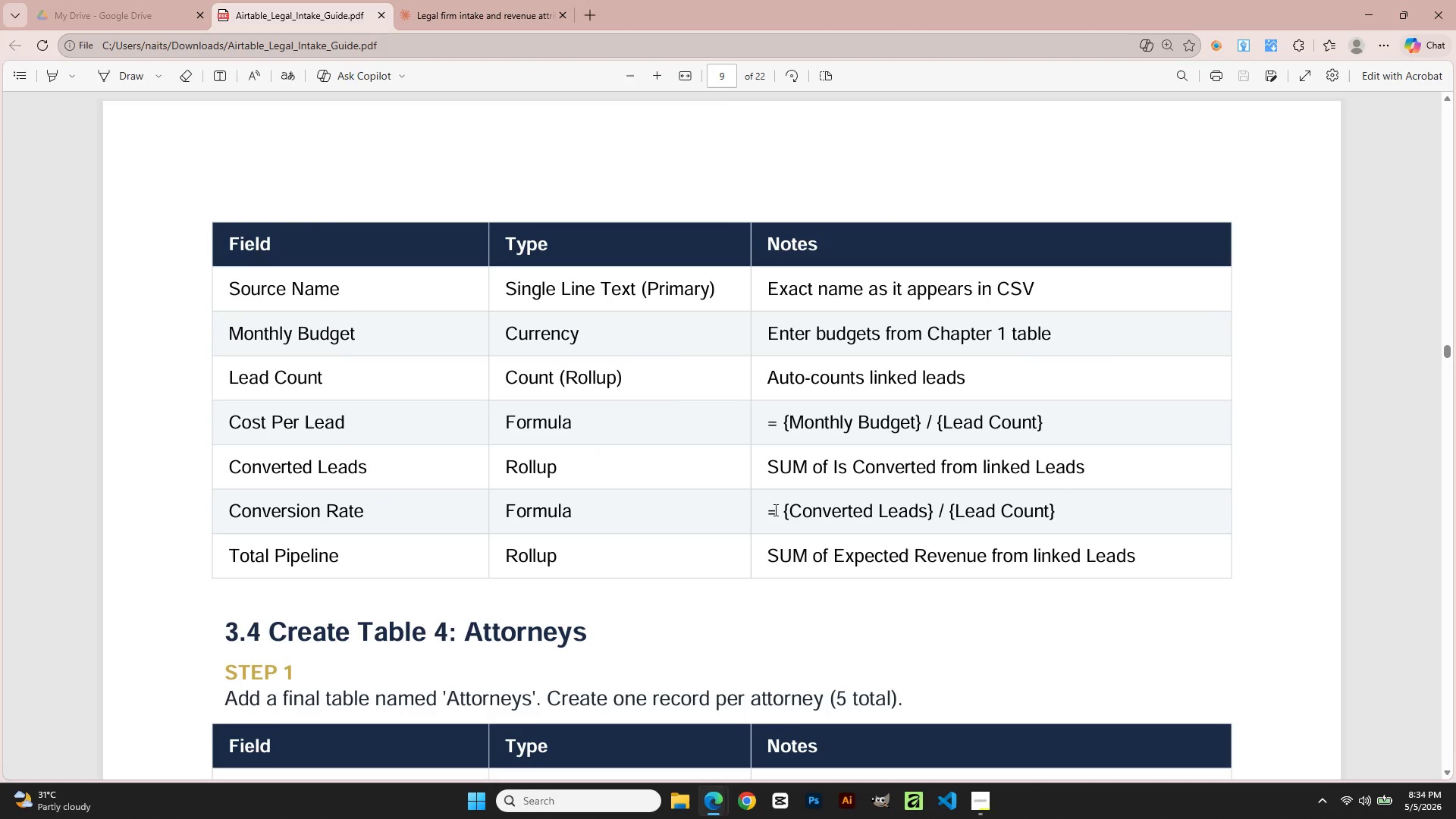 
left_click_drag(start_coordinate=[770, 510], to_coordinate=[1087, 520])
 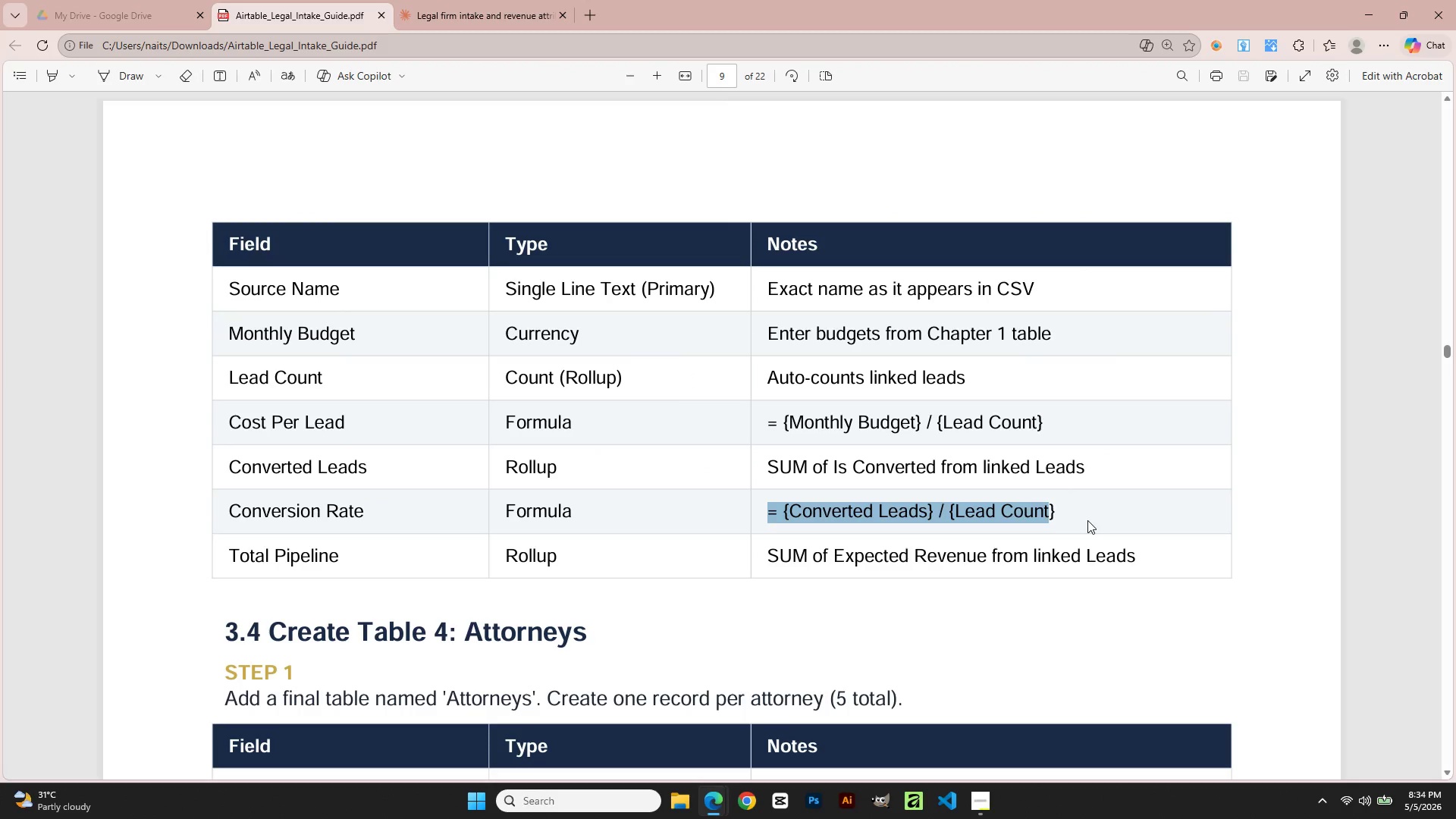 
key(Control+C)
 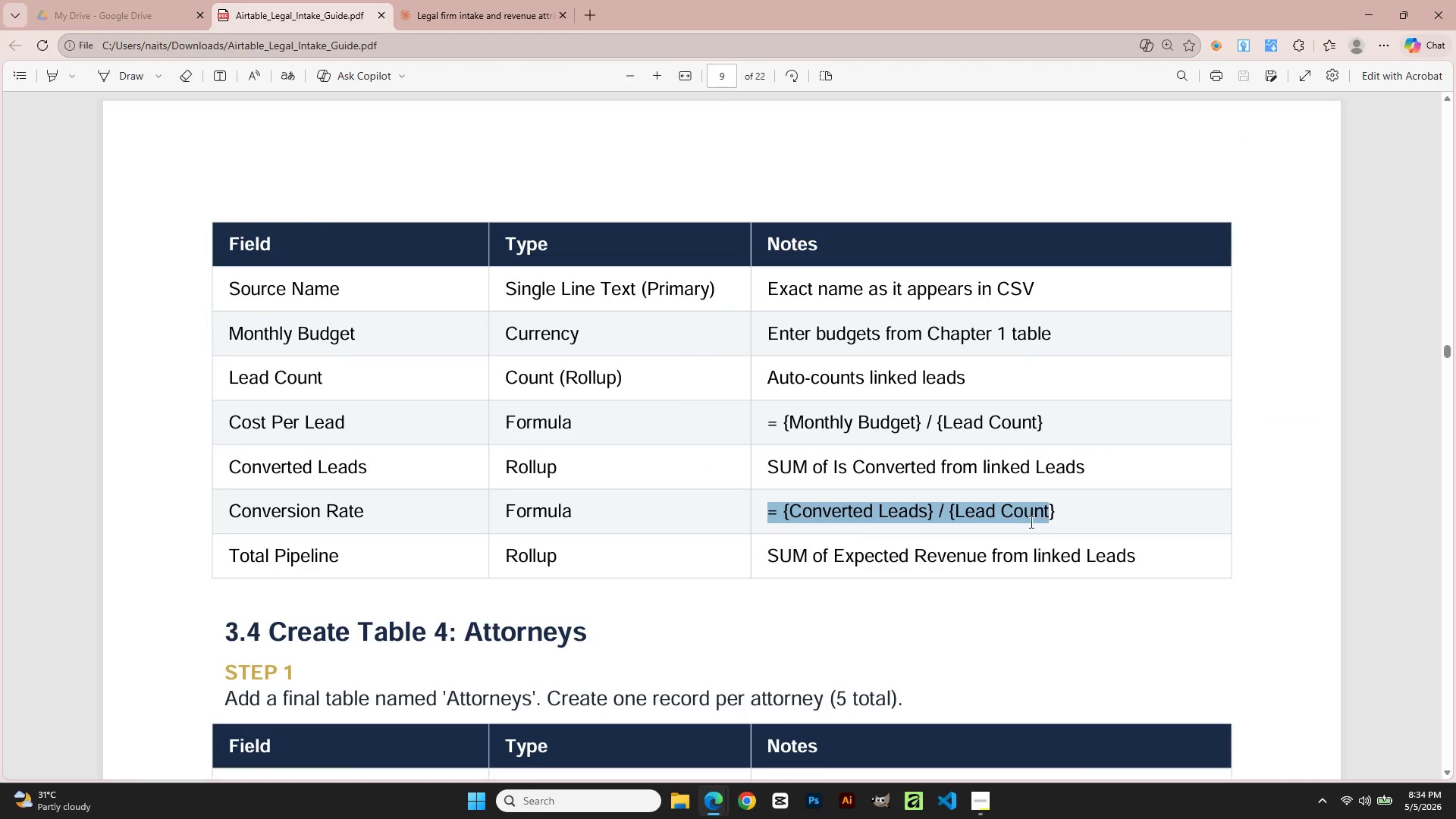 
key(Alt+AltLeft)
 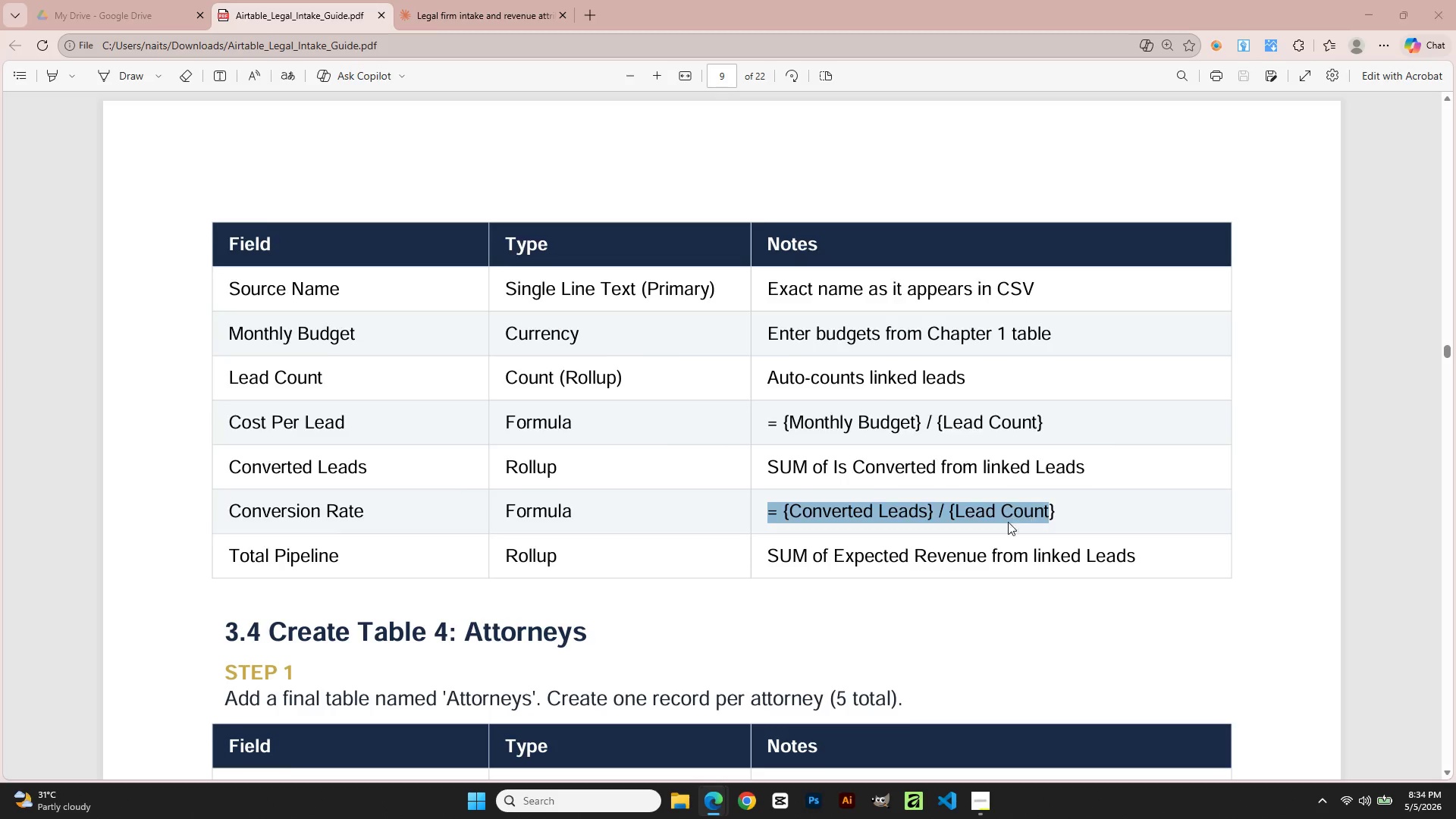 
key(Alt+Tab)
 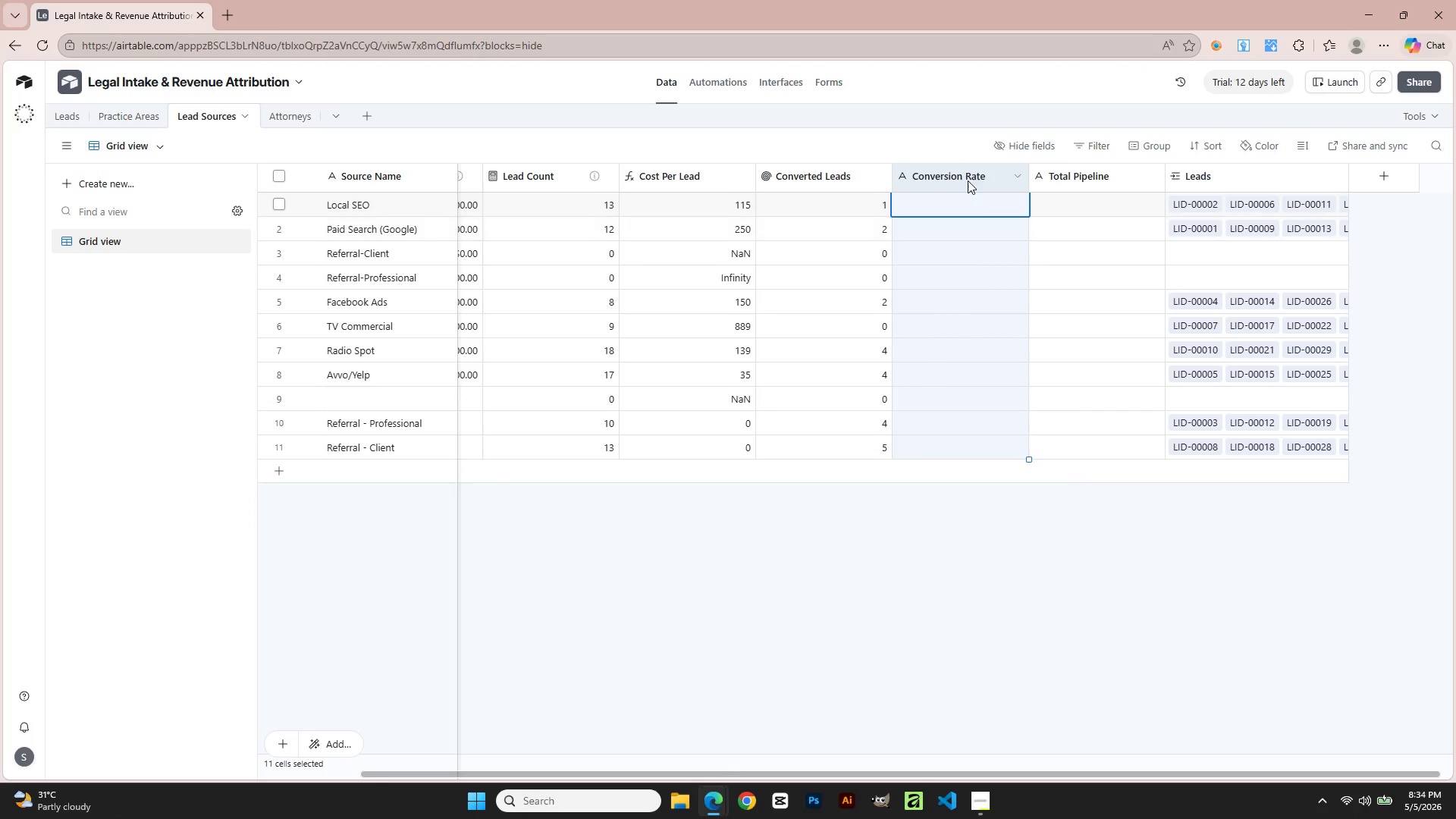 
double_click([965, 171])
 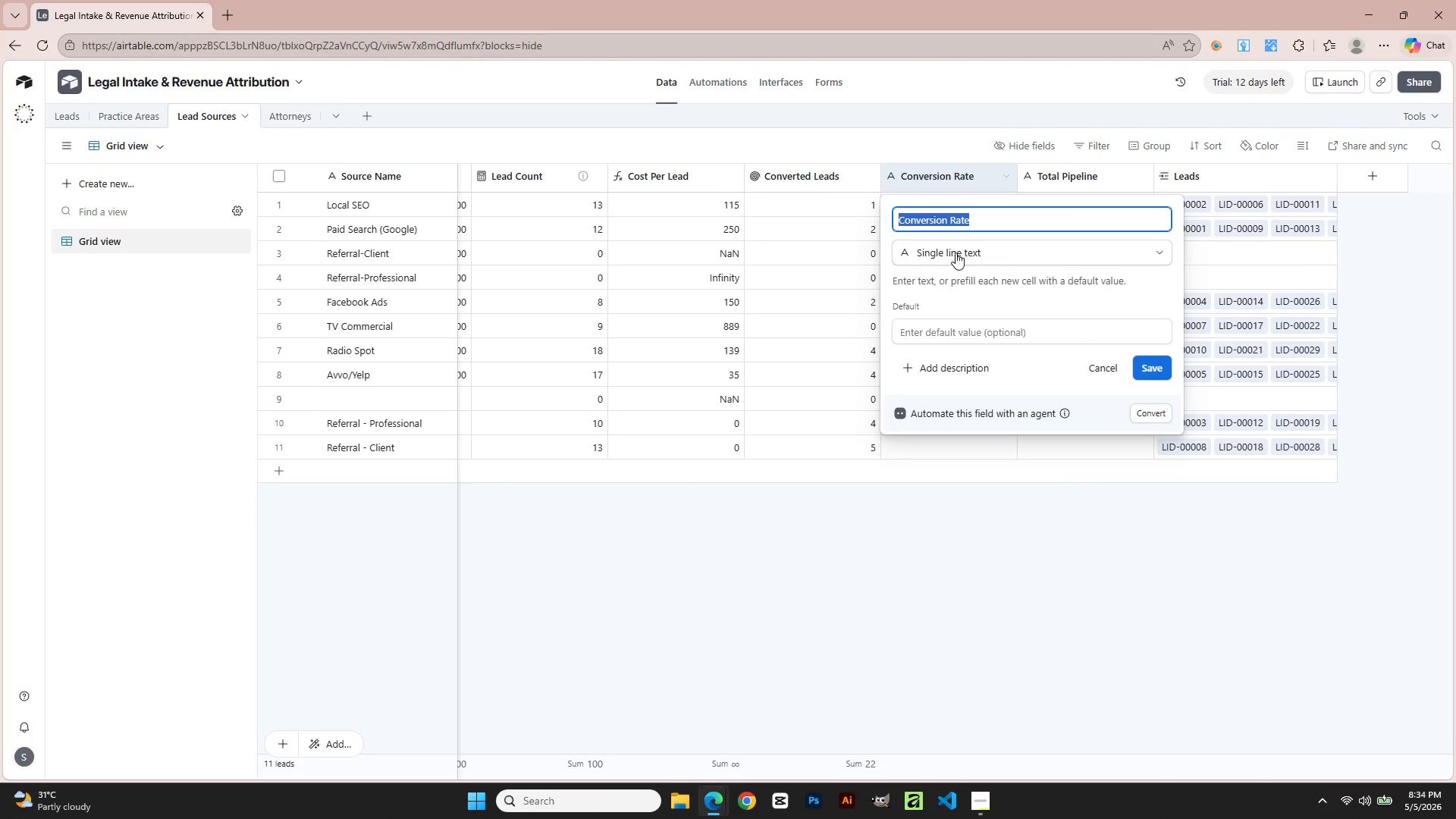 
left_click([956, 254])
 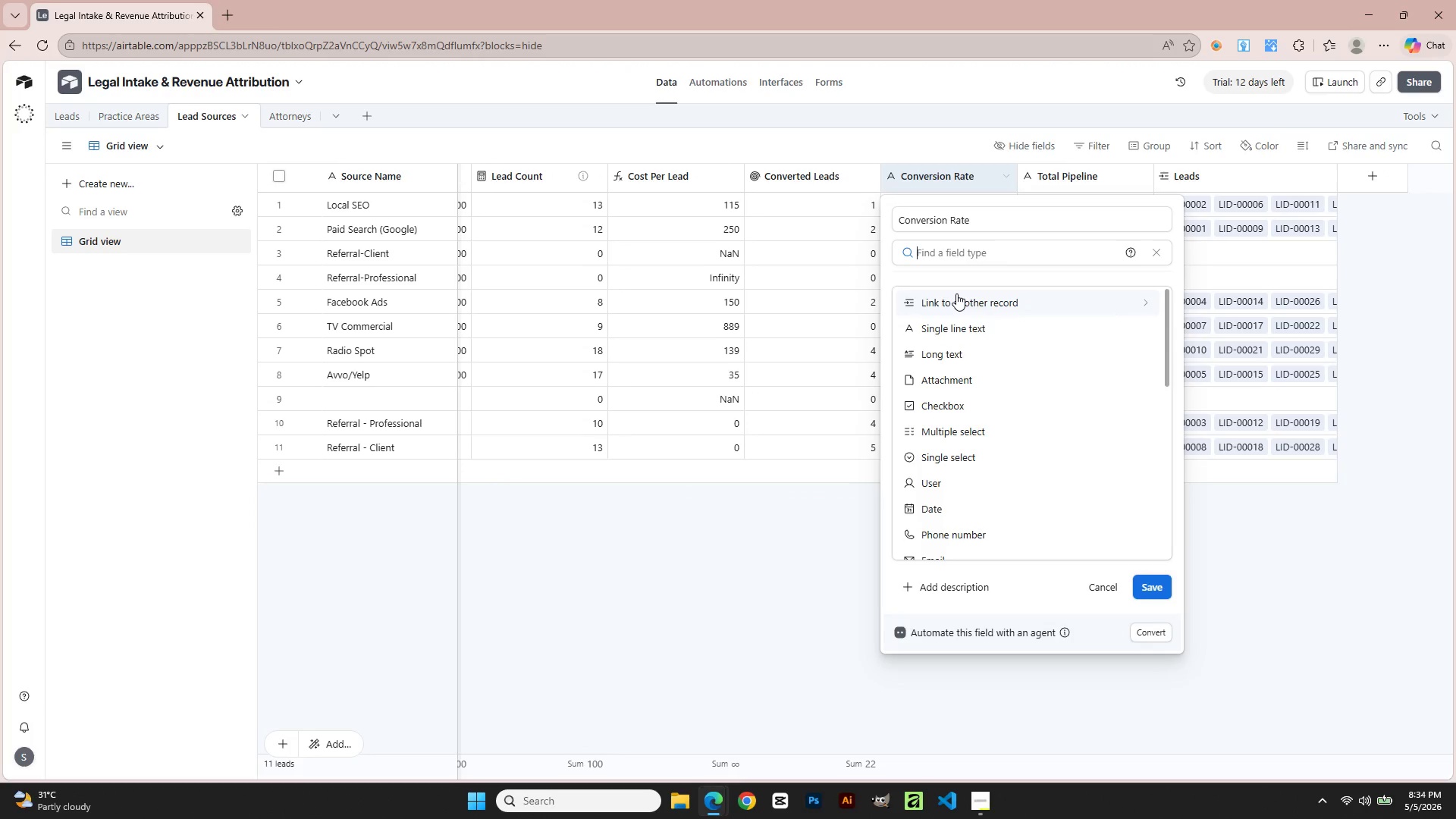 
key(F)
 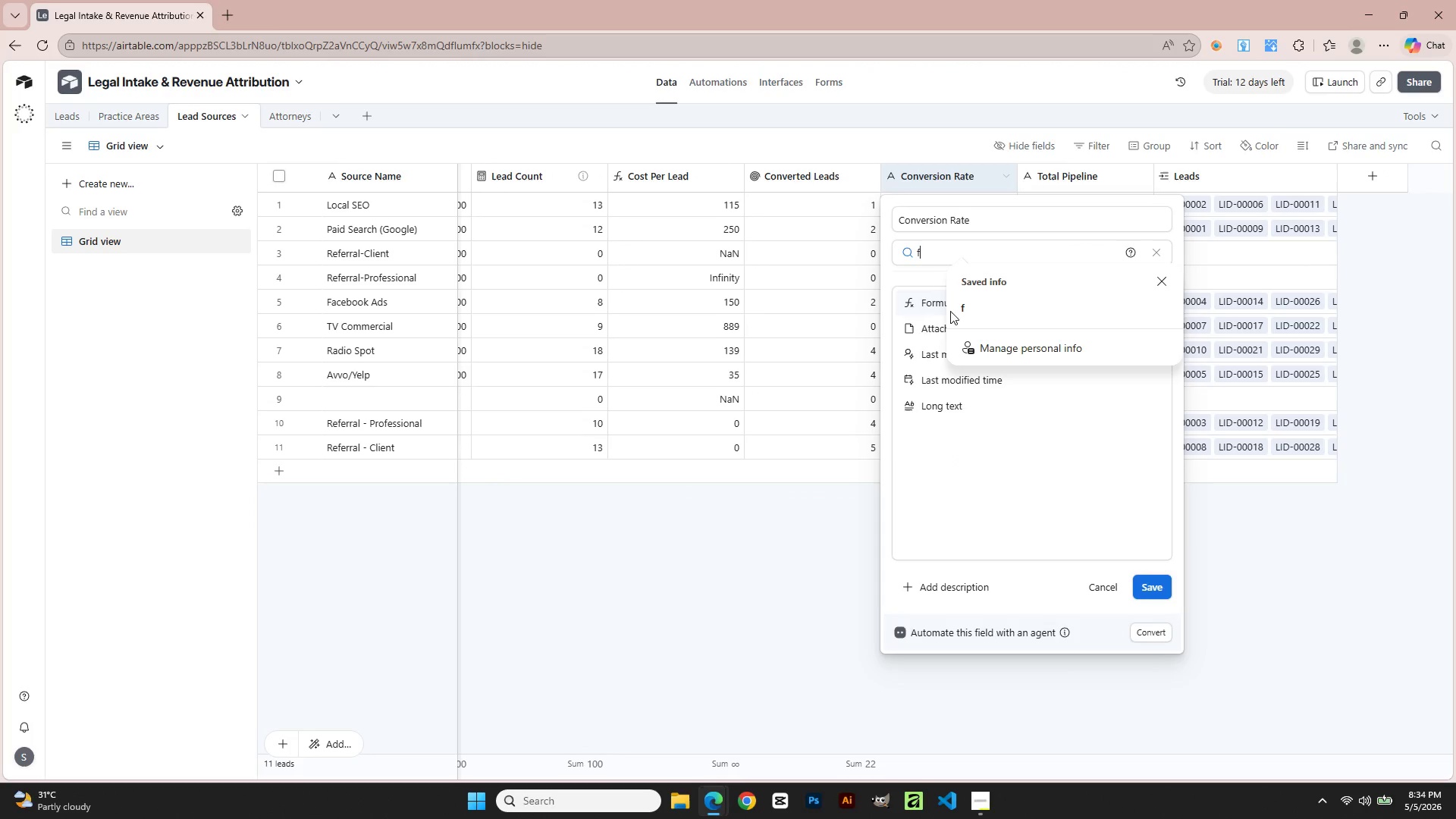 
mouse_move([922, 331])
 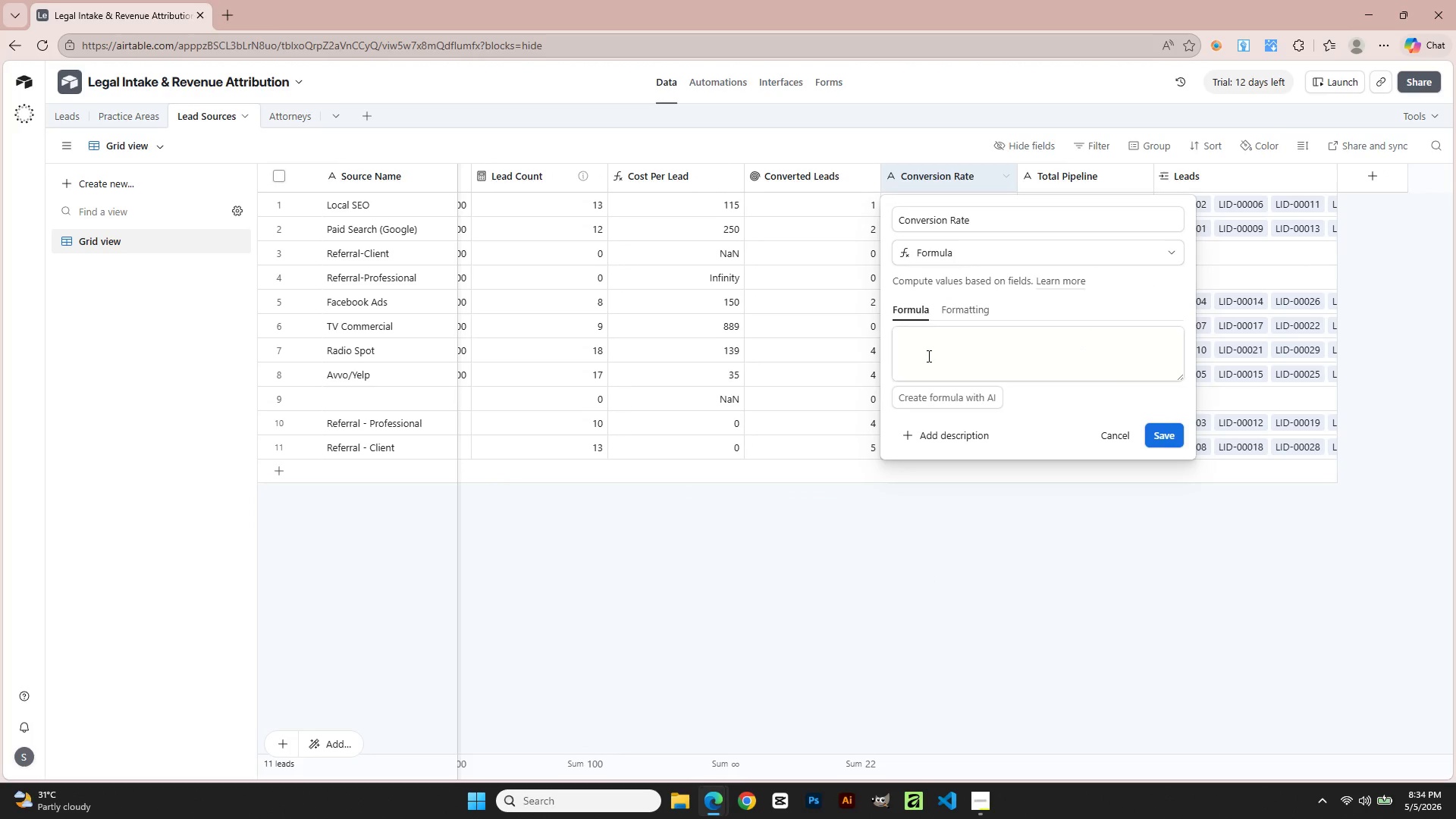 
left_click([927, 356])
 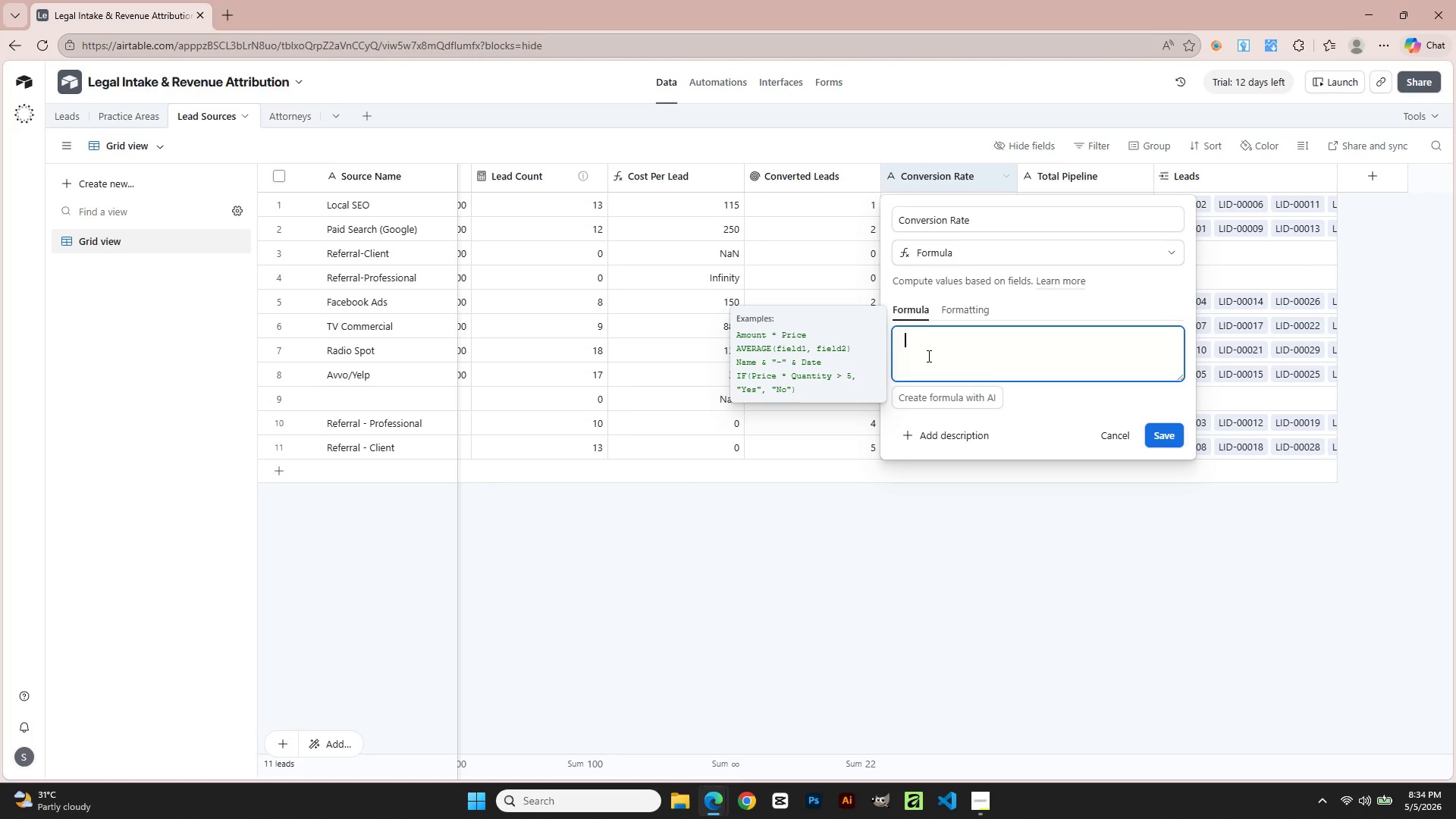 
key(Control+V)
 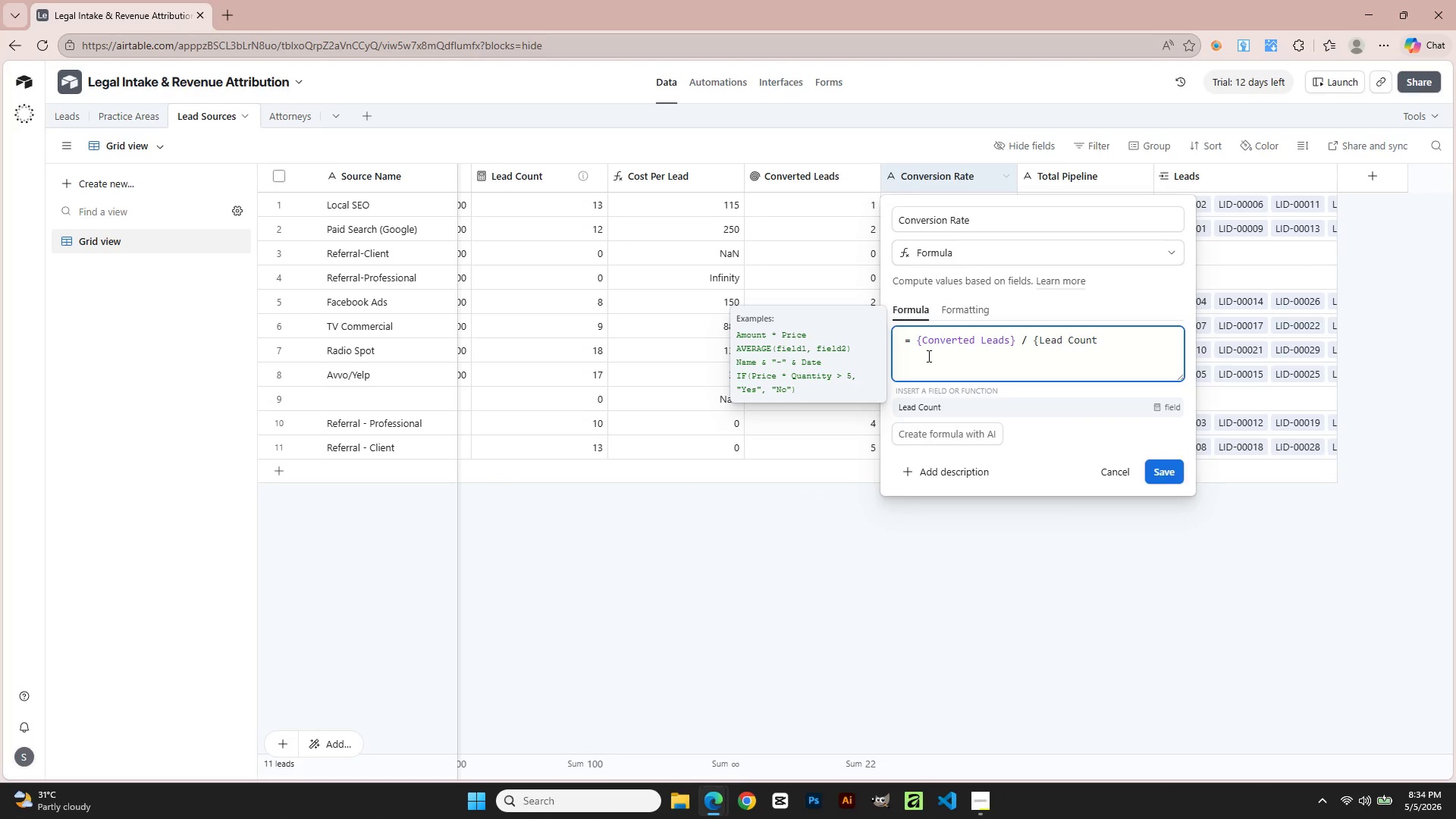 
key(Shift+BracketRight)
 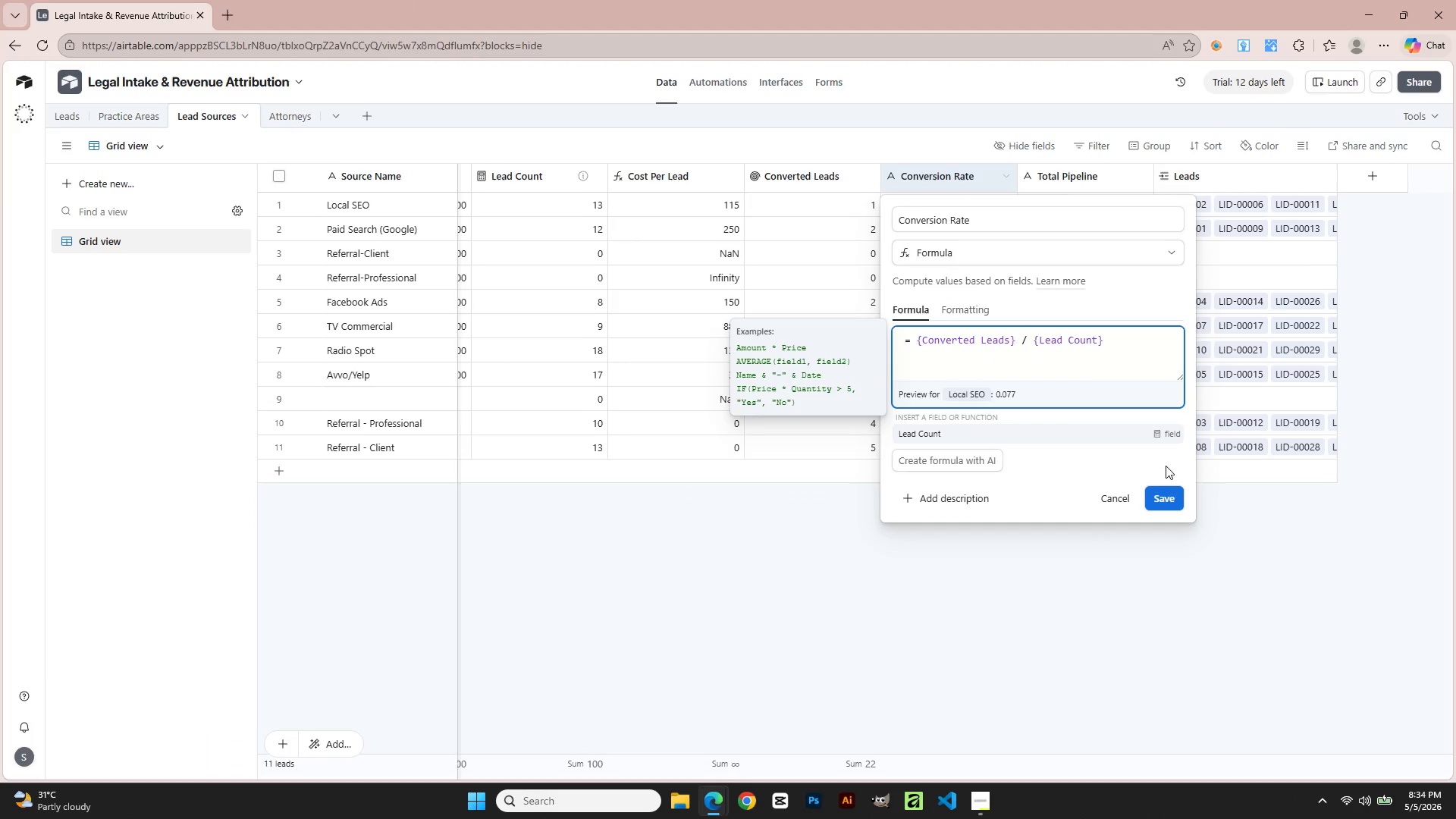 
left_click([1163, 496])
 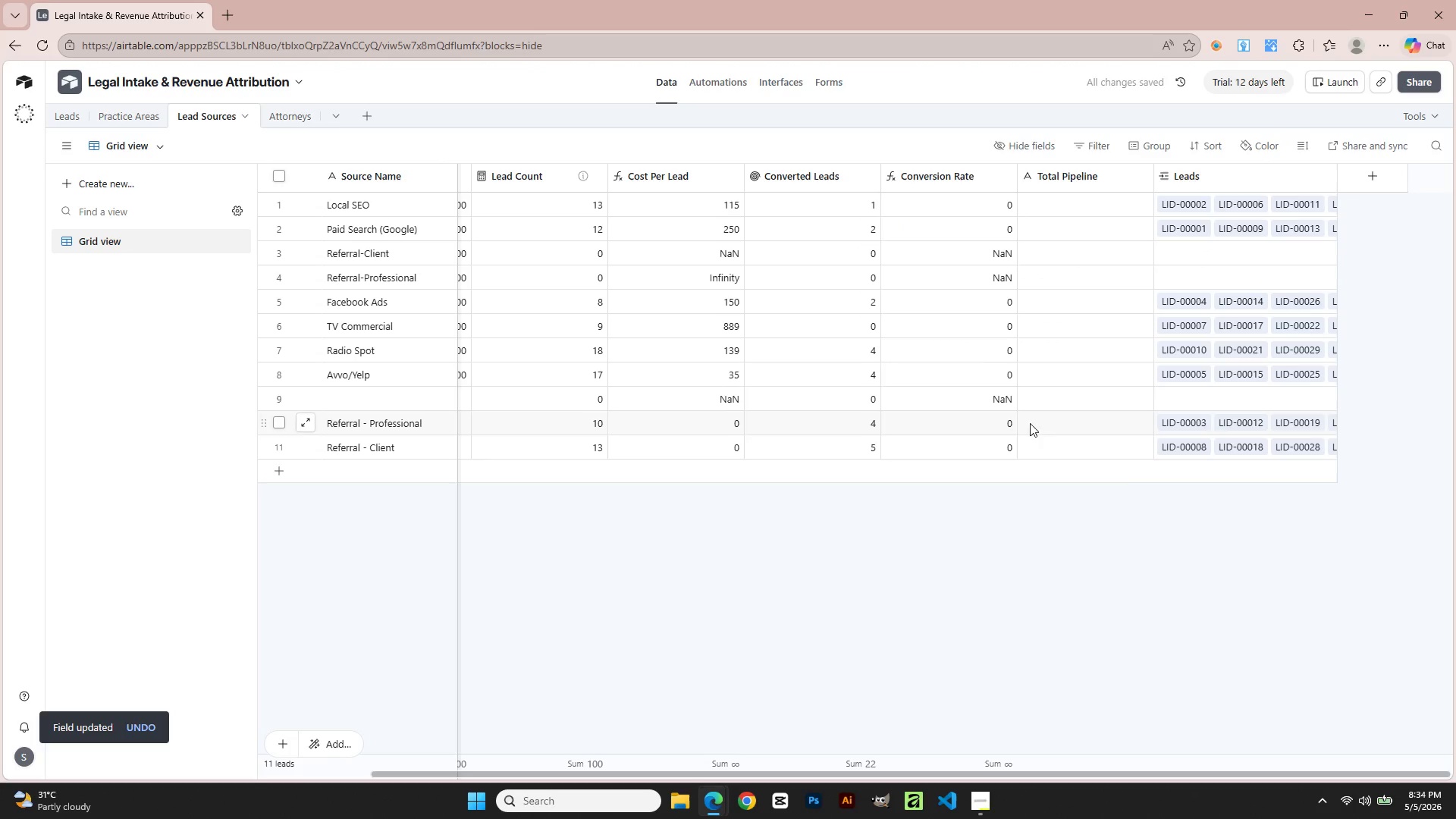 
double_click([1008, 400])
 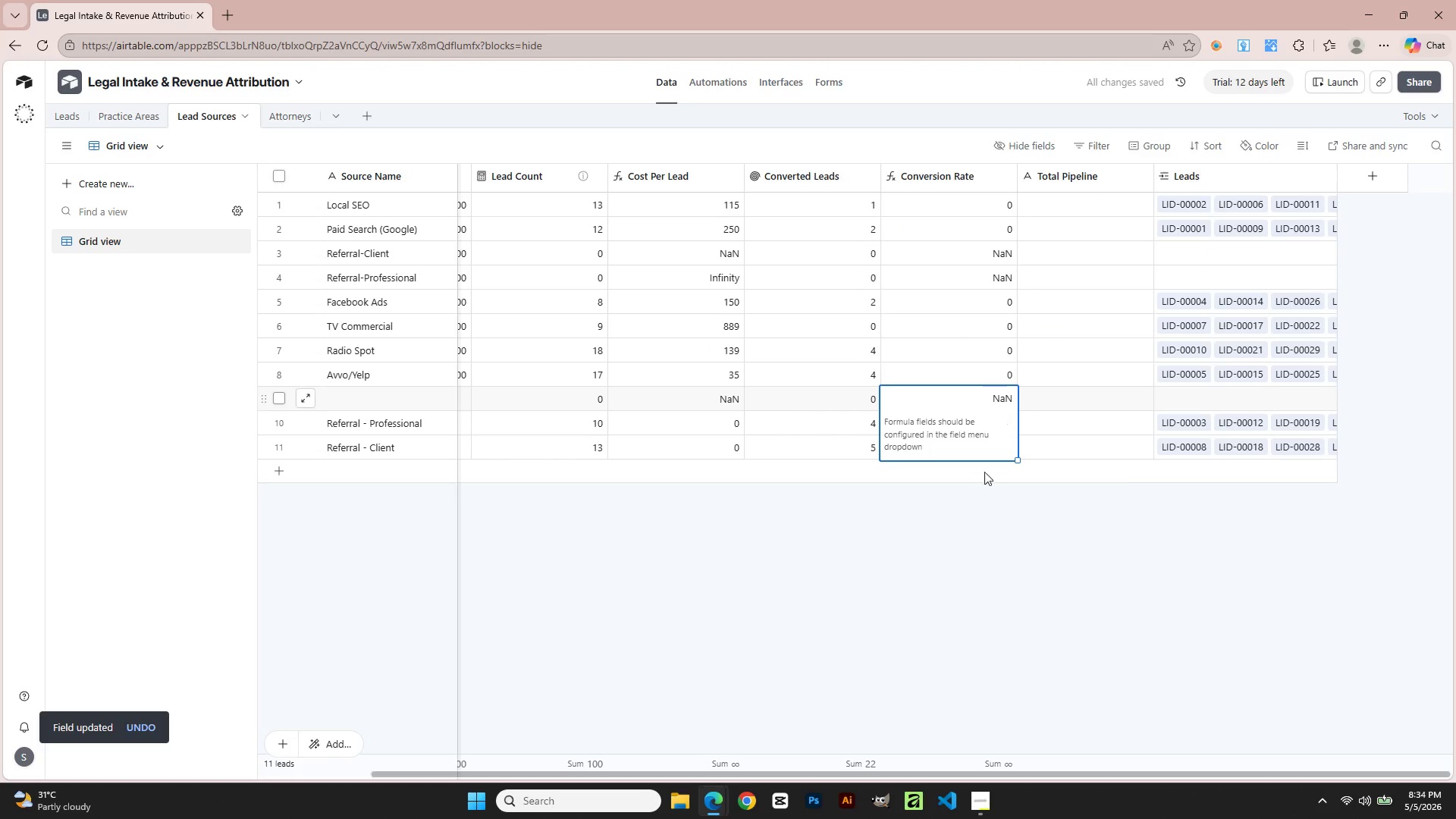 
left_click([964, 522])
 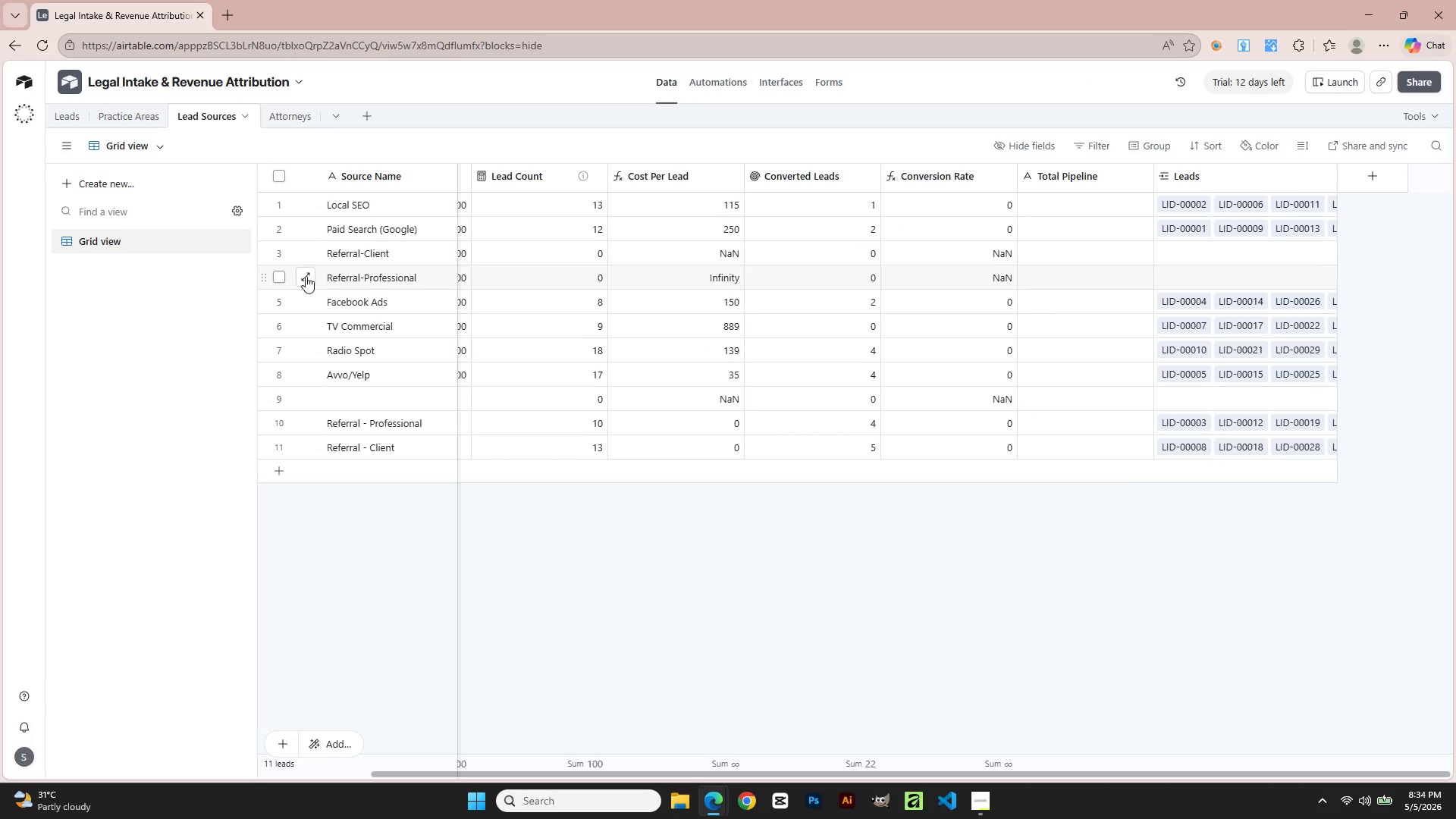 
wait(7.61)
 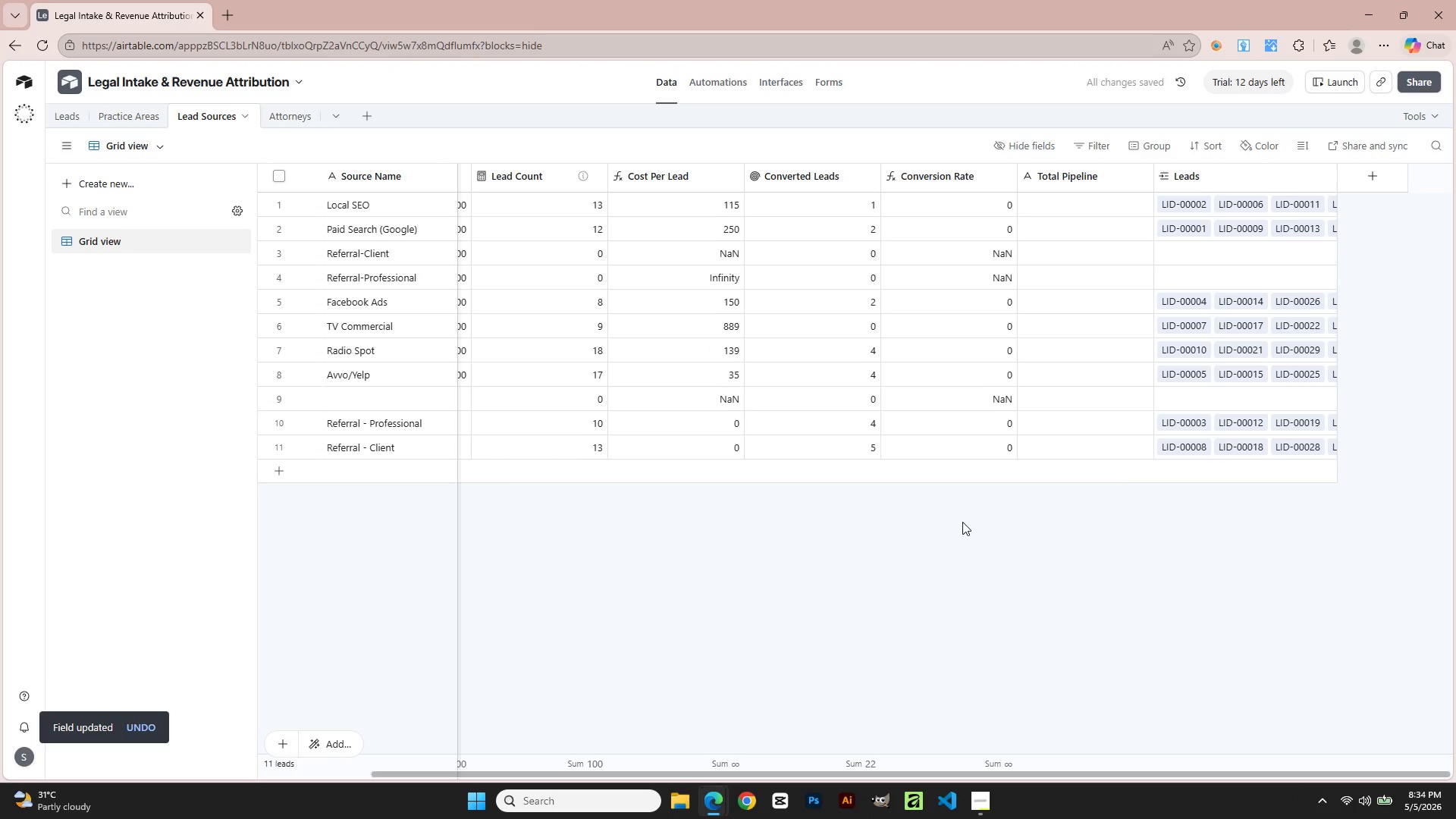 
left_click([276, 255])
 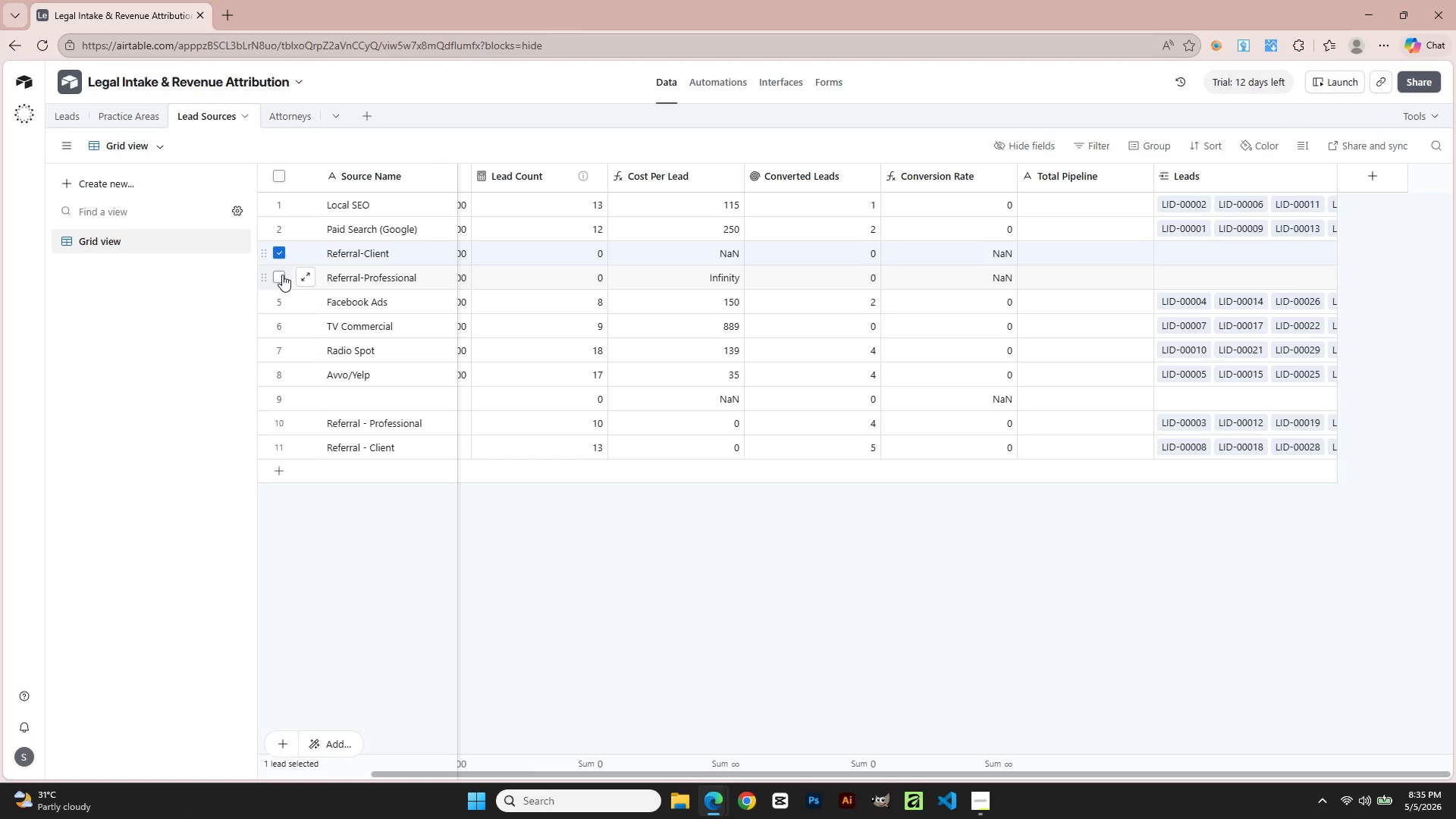 
left_click([281, 276])
 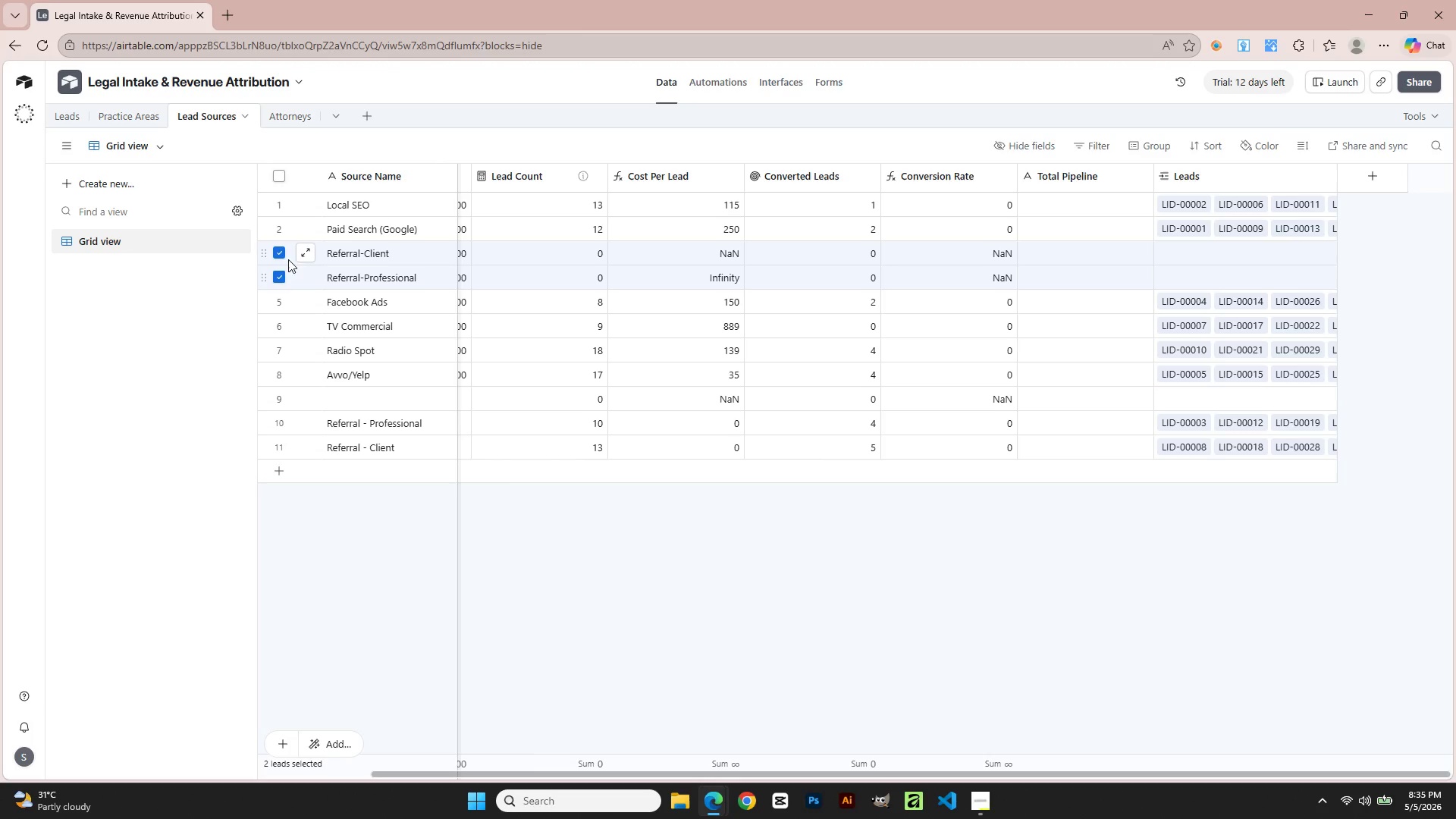 
right_click([292, 253])
 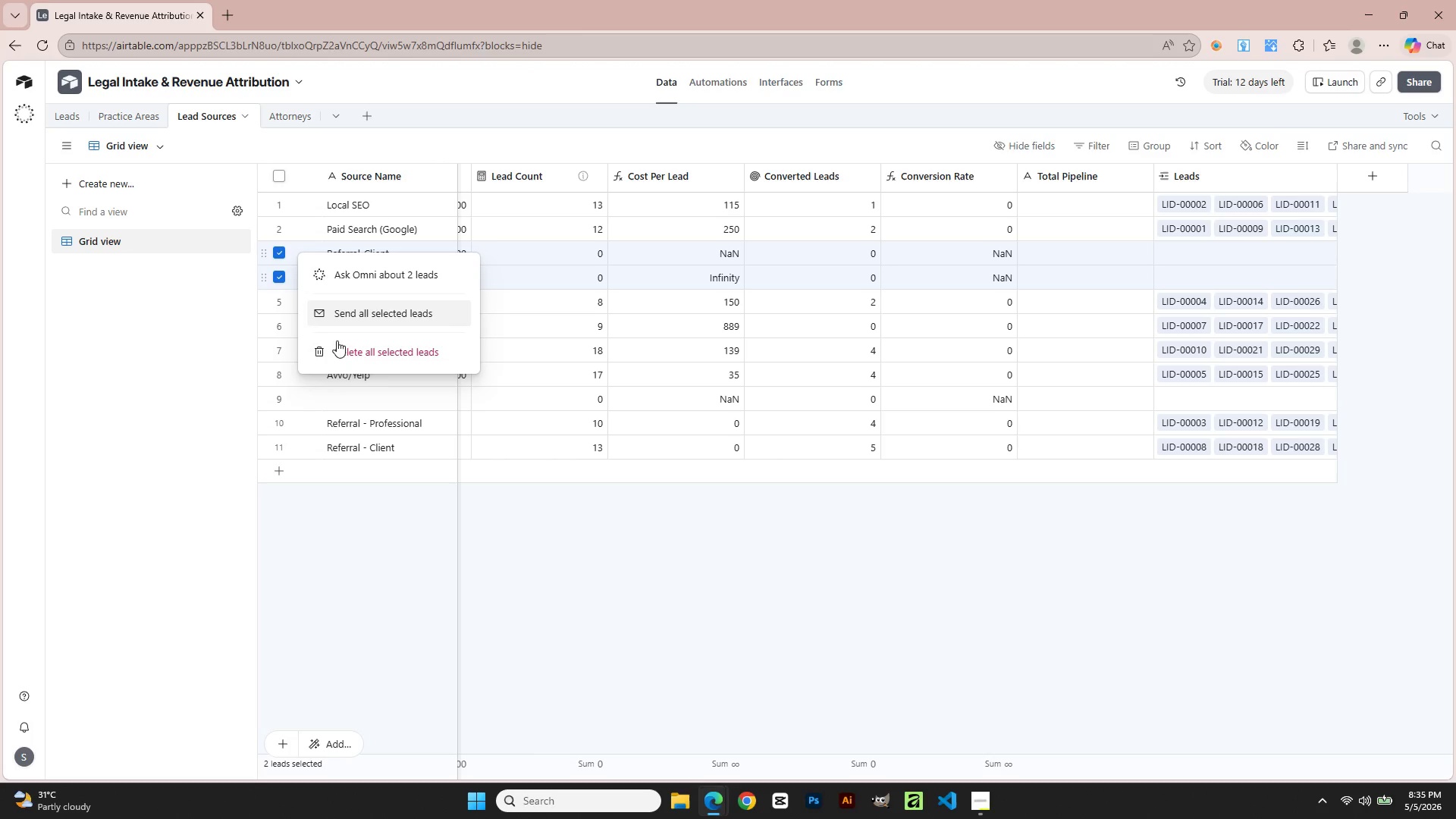 
left_click([339, 361])
 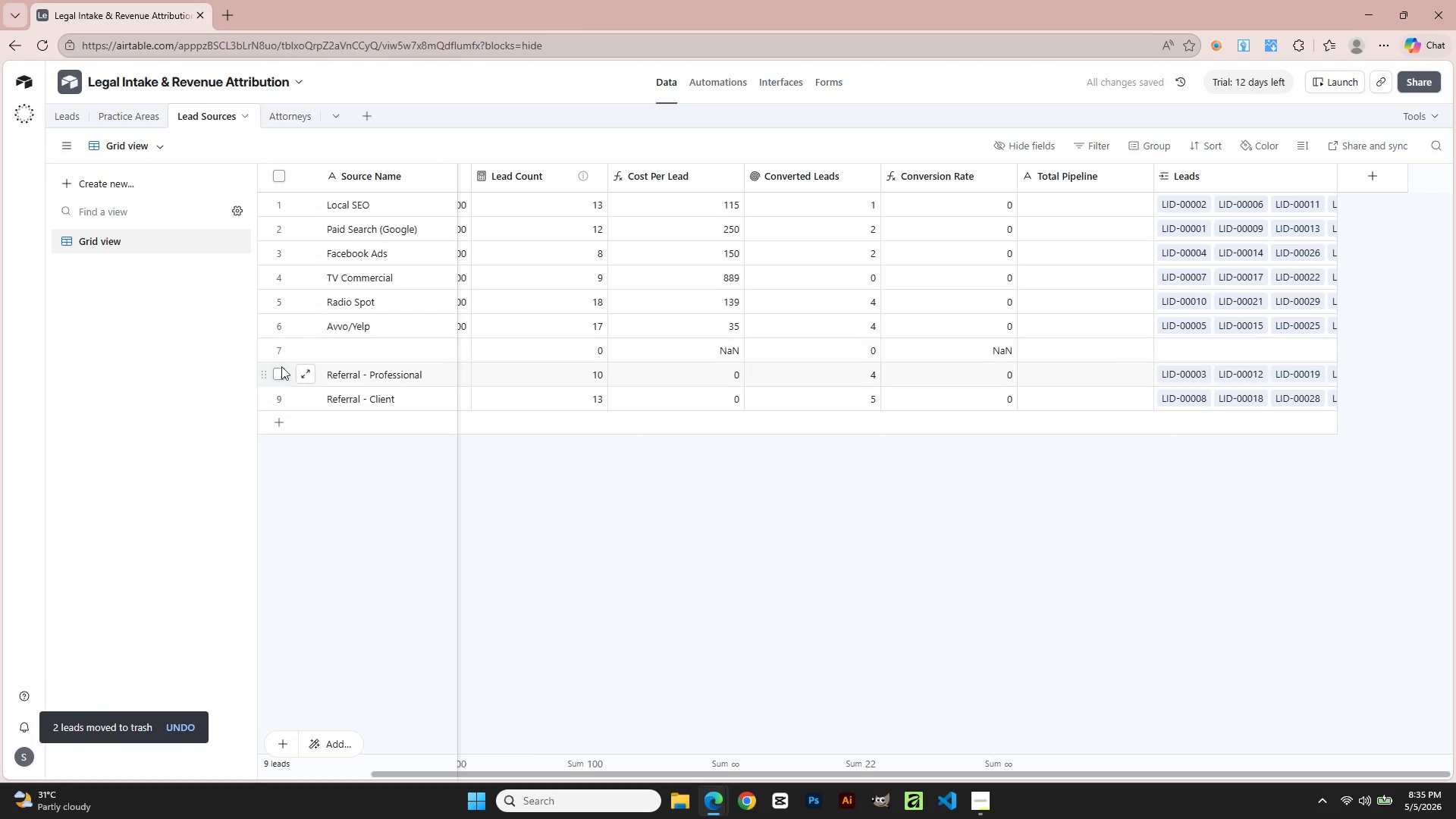 
left_click([279, 350])
 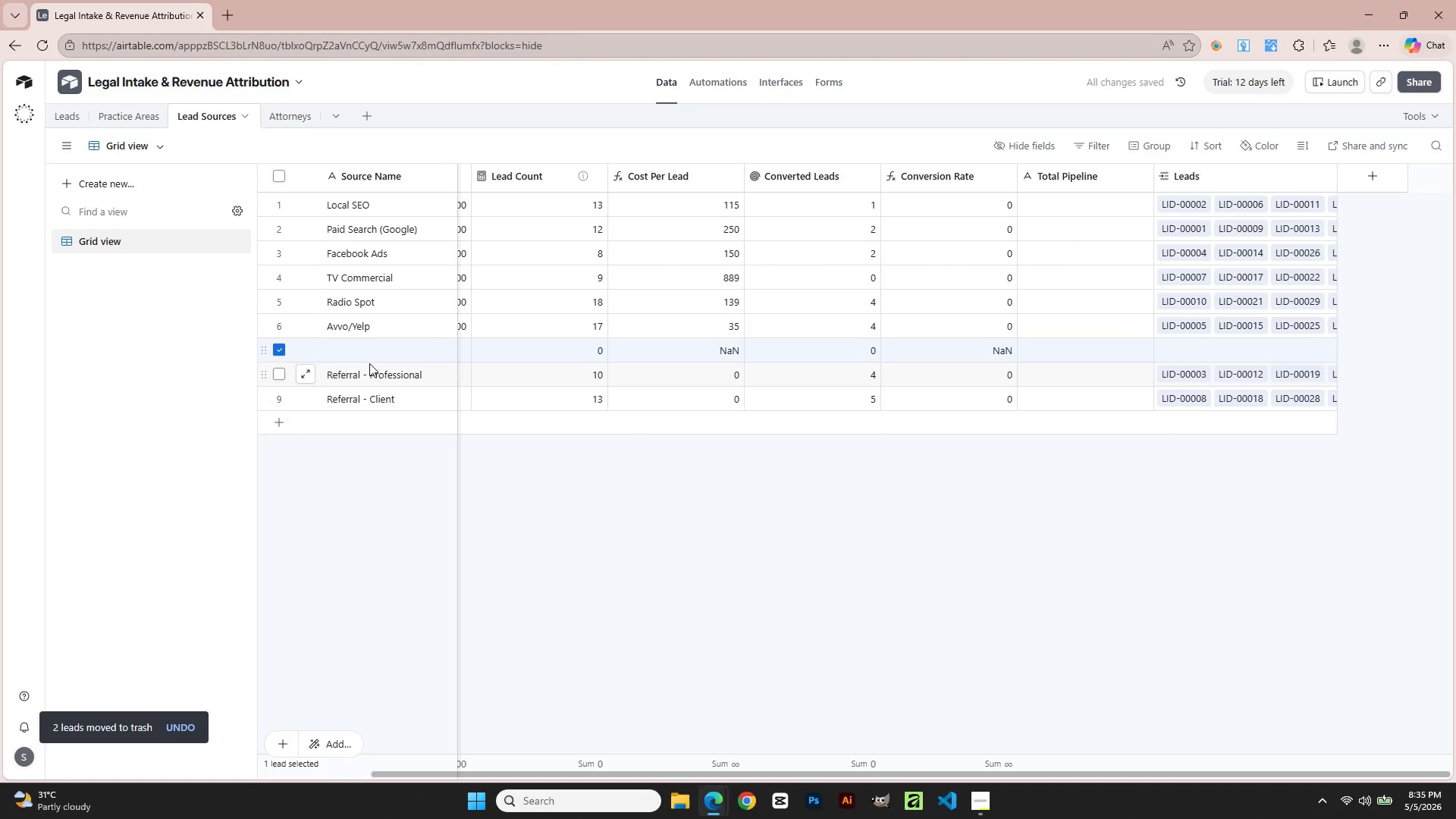 
right_click([378, 355])
 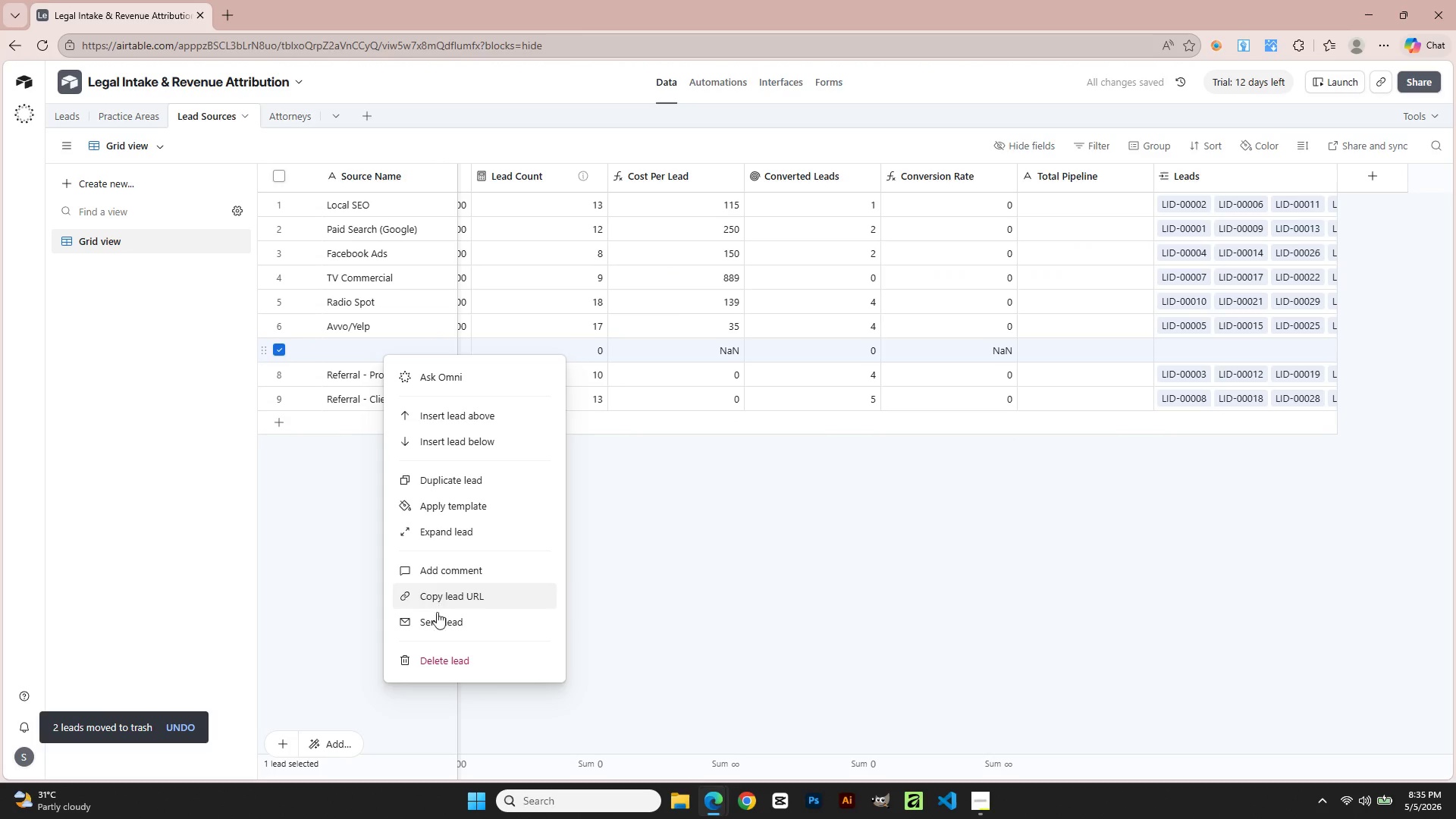 
left_click([443, 658])
 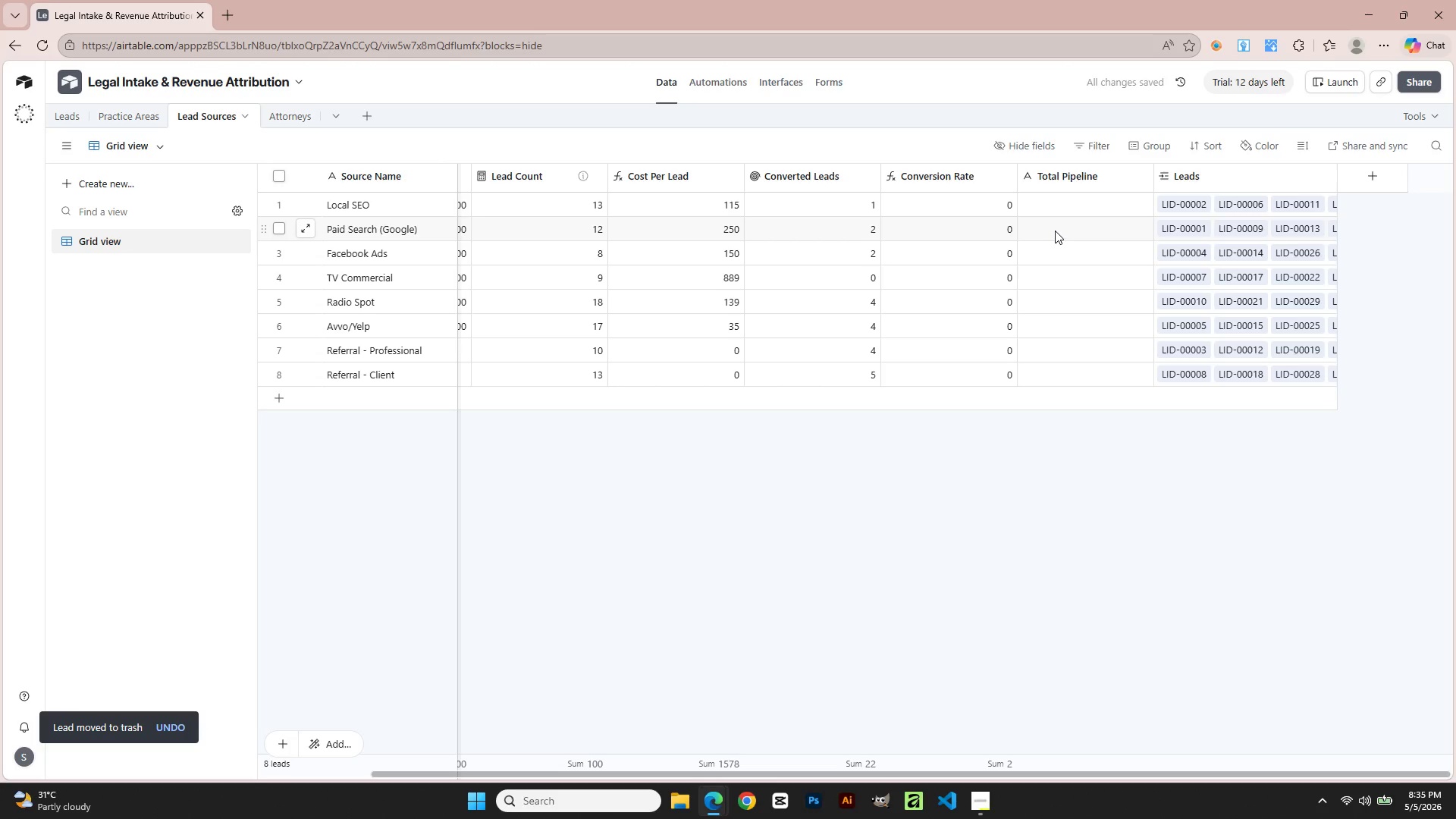 
wait(8.67)
 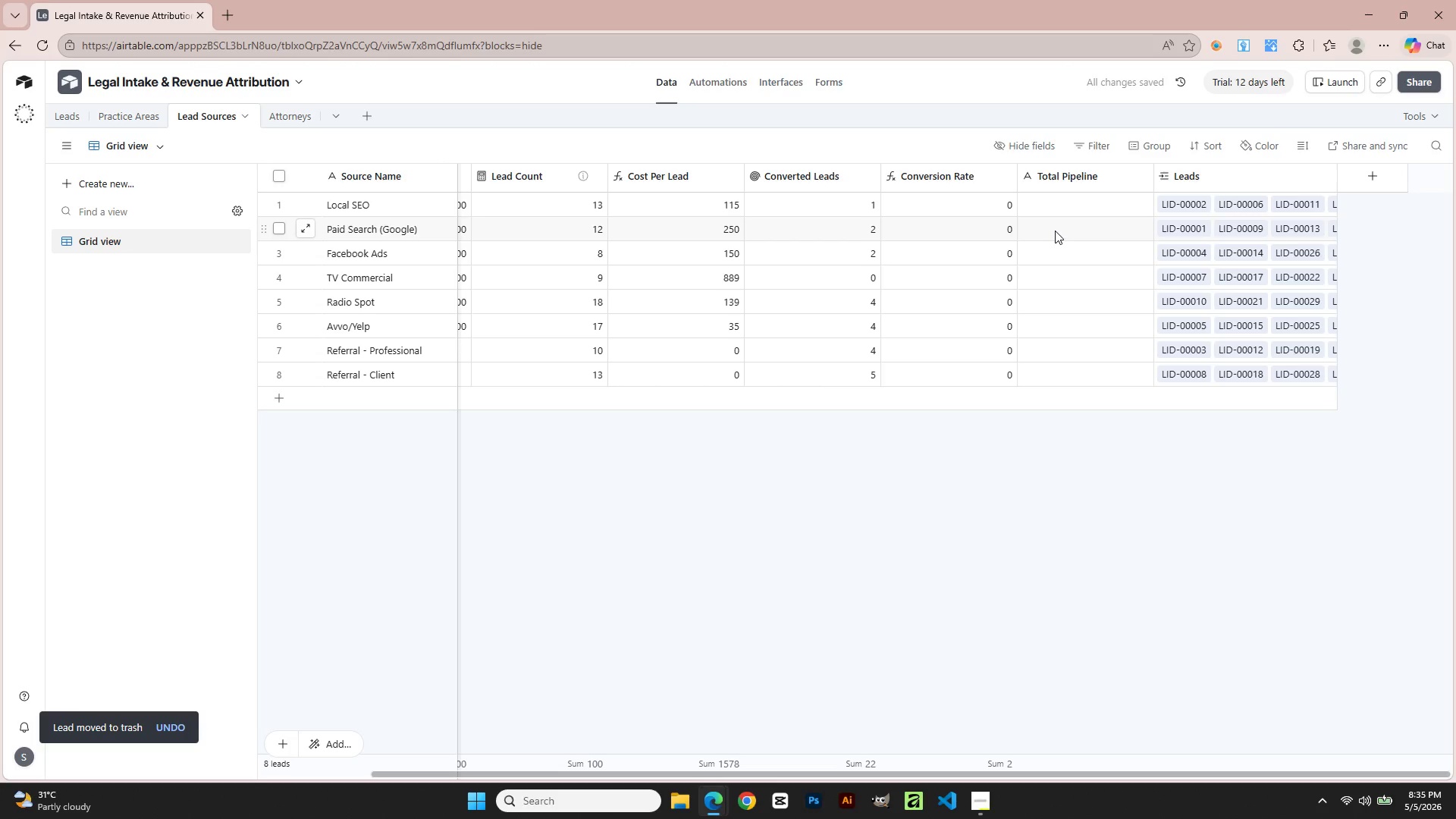 
double_click([983, 181])
 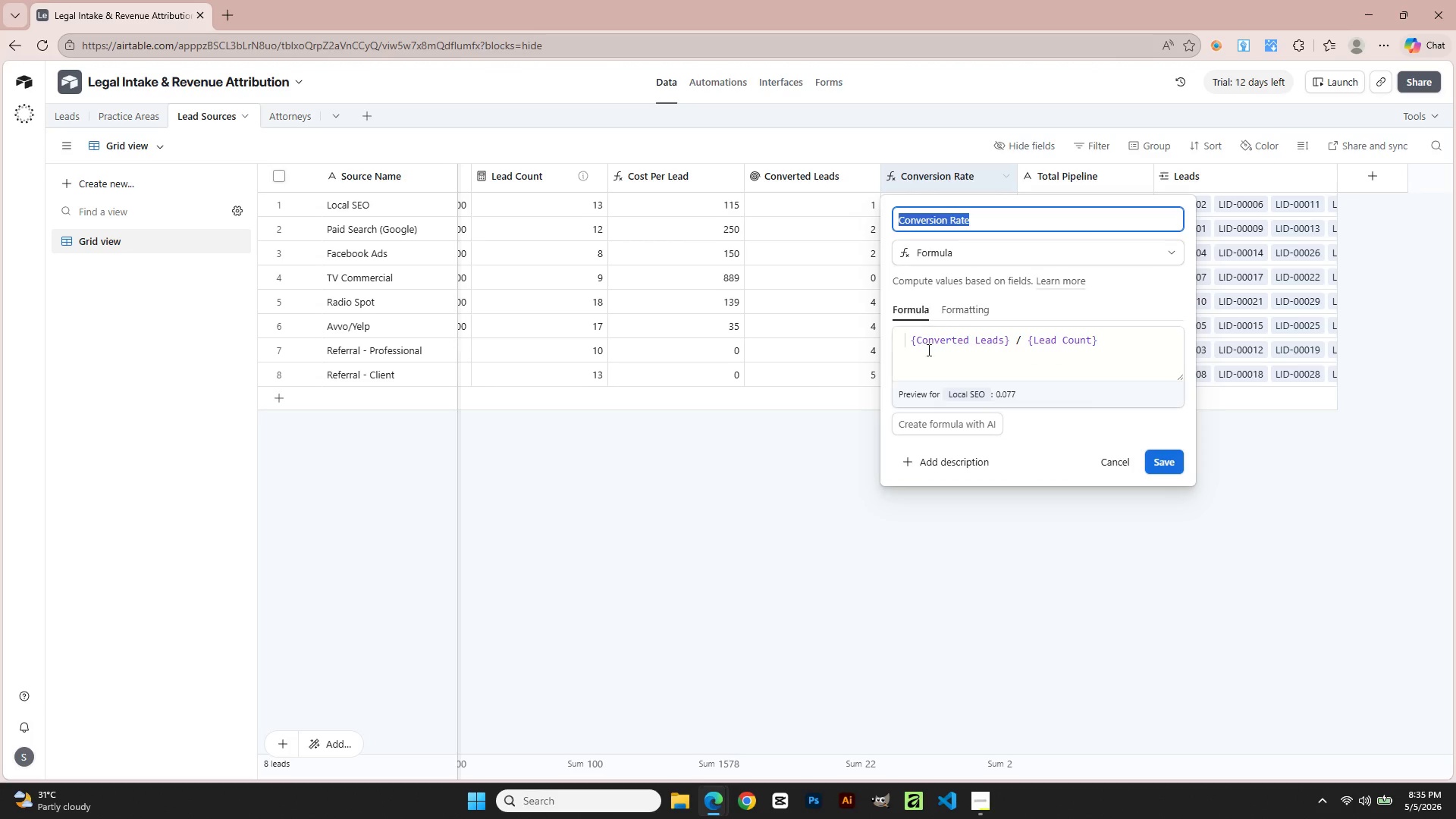 
left_click([911, 344])
 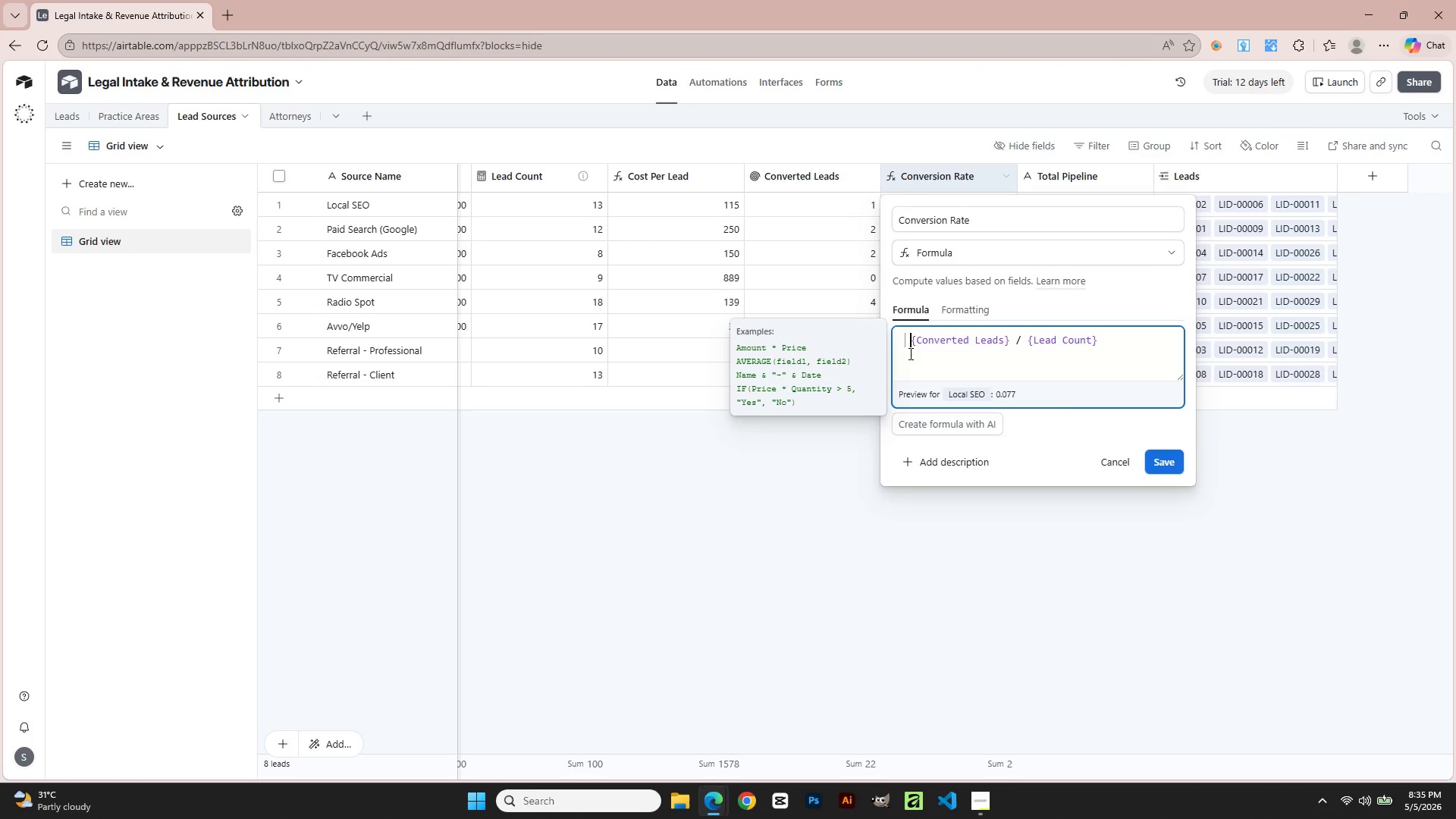 
key(Backspace)
 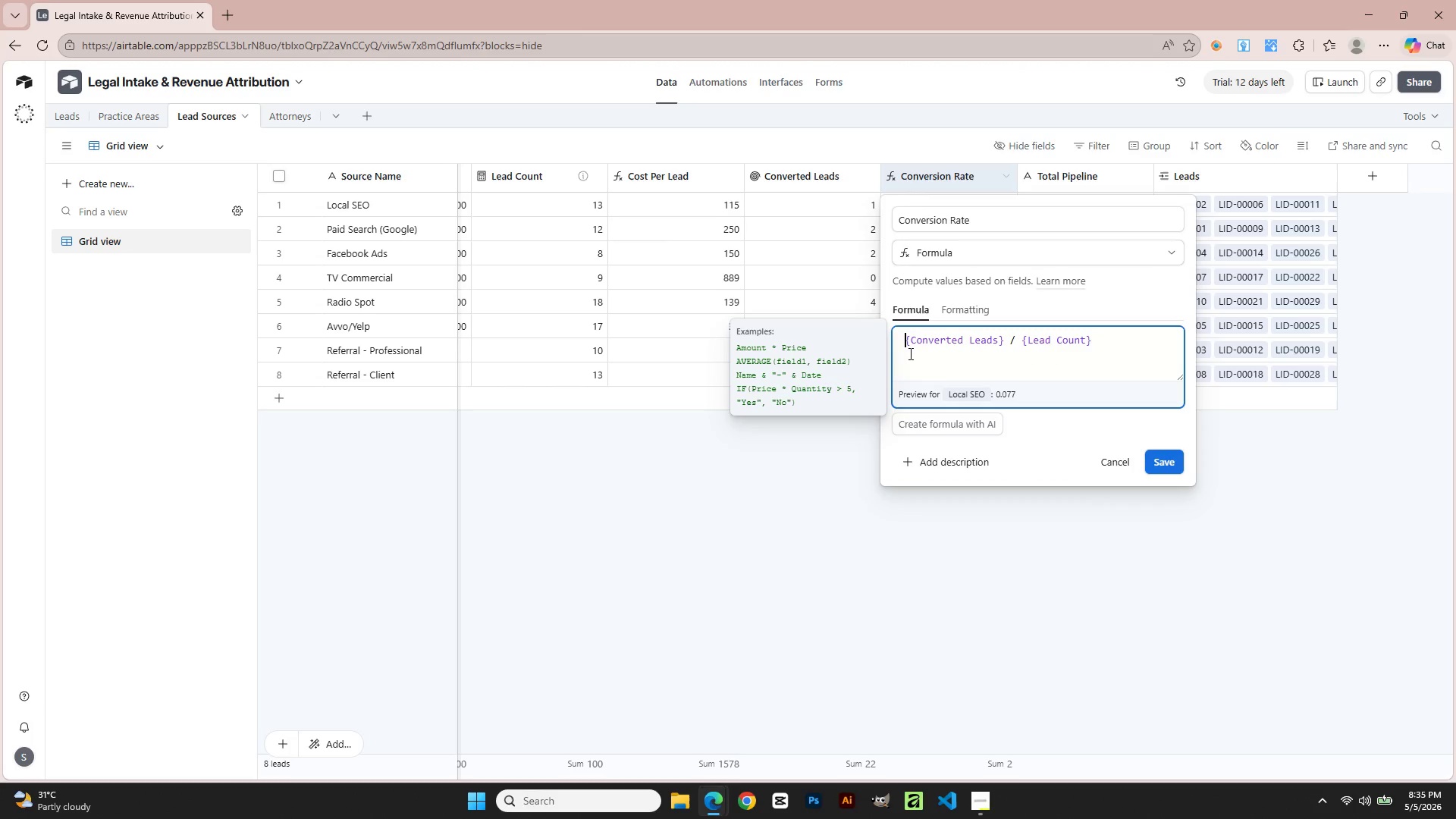 
key(Backspace)
 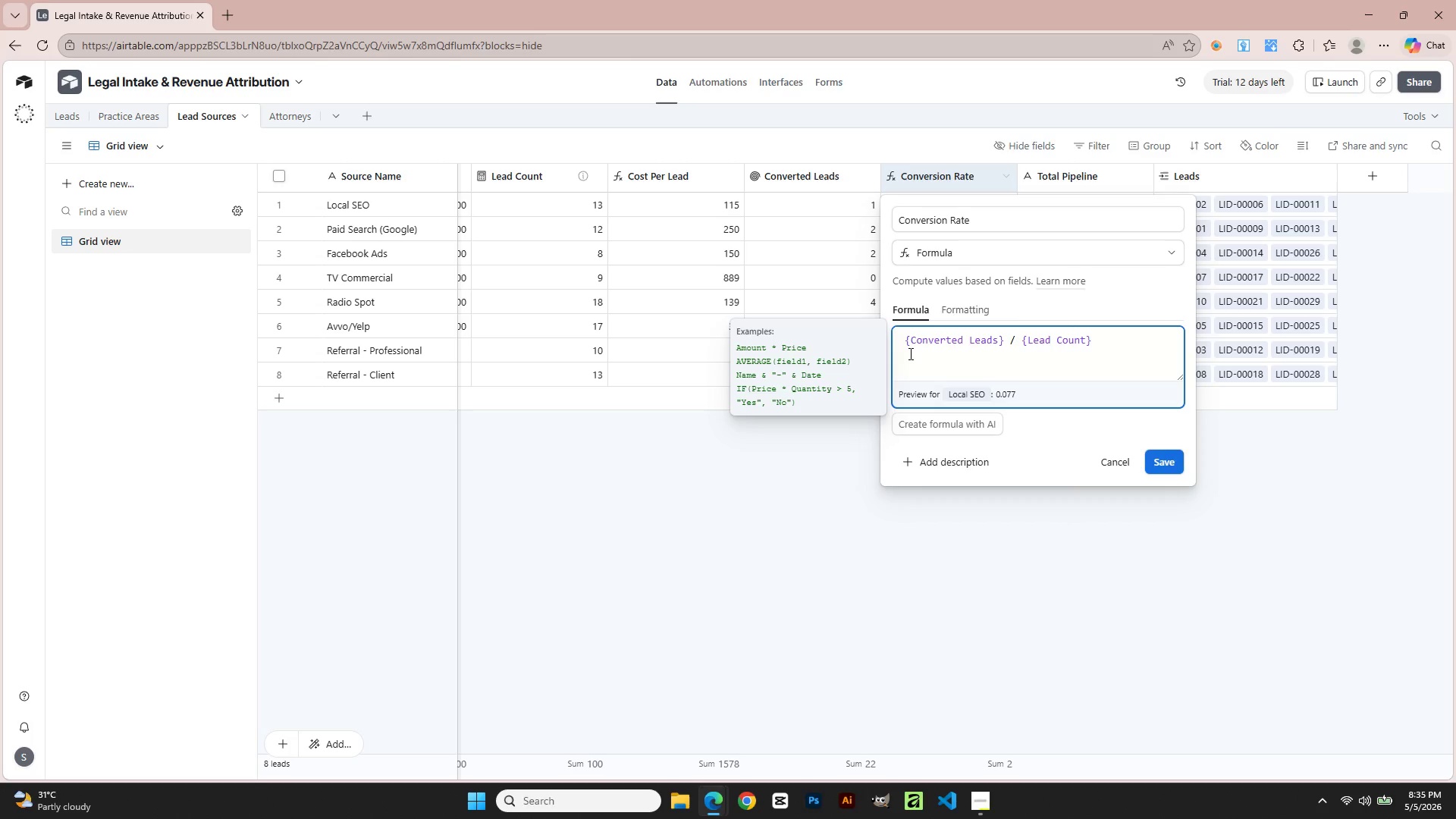 
key(Backspace)
 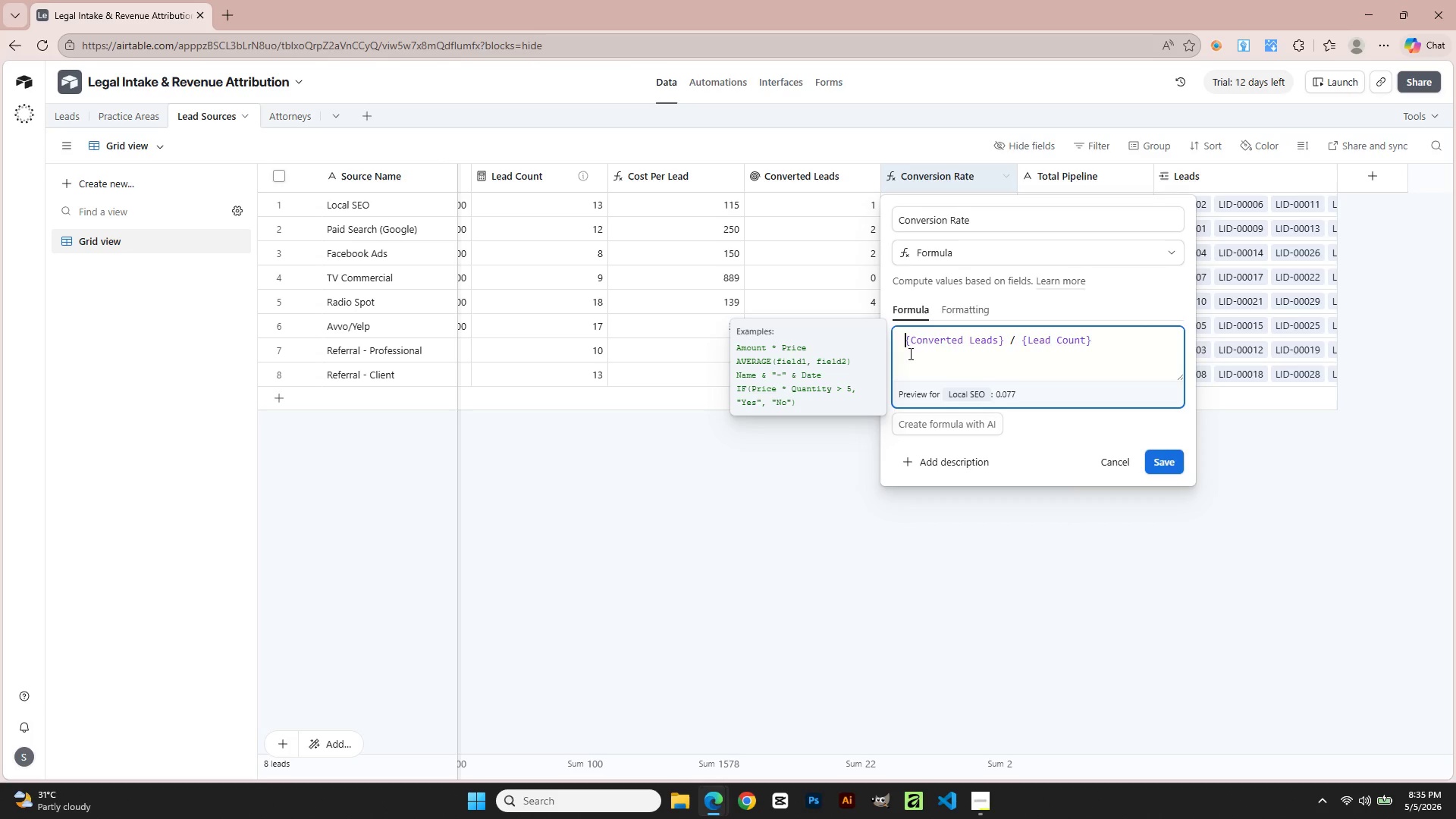 
key(Equal)
 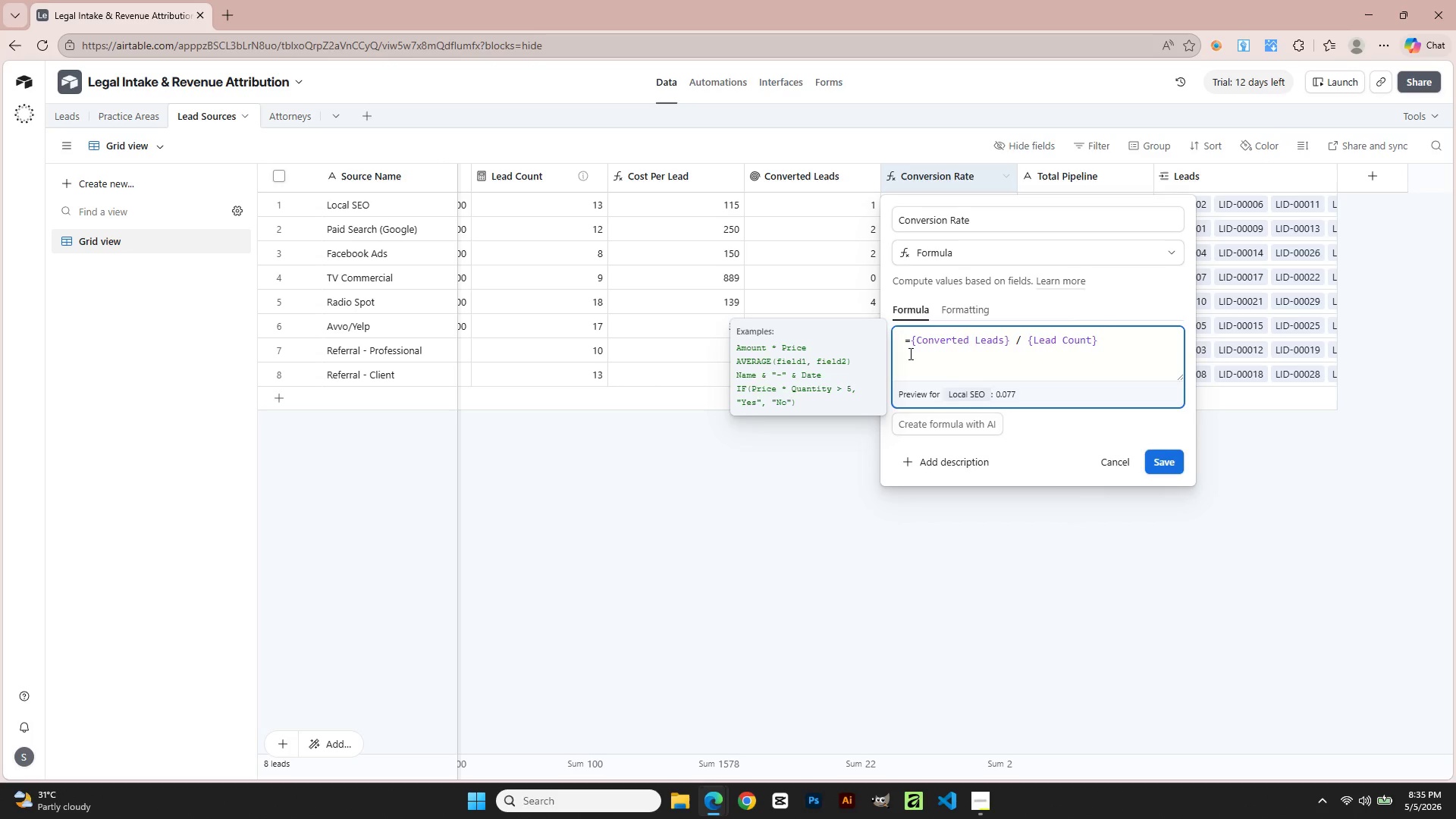 
key(Enter)
 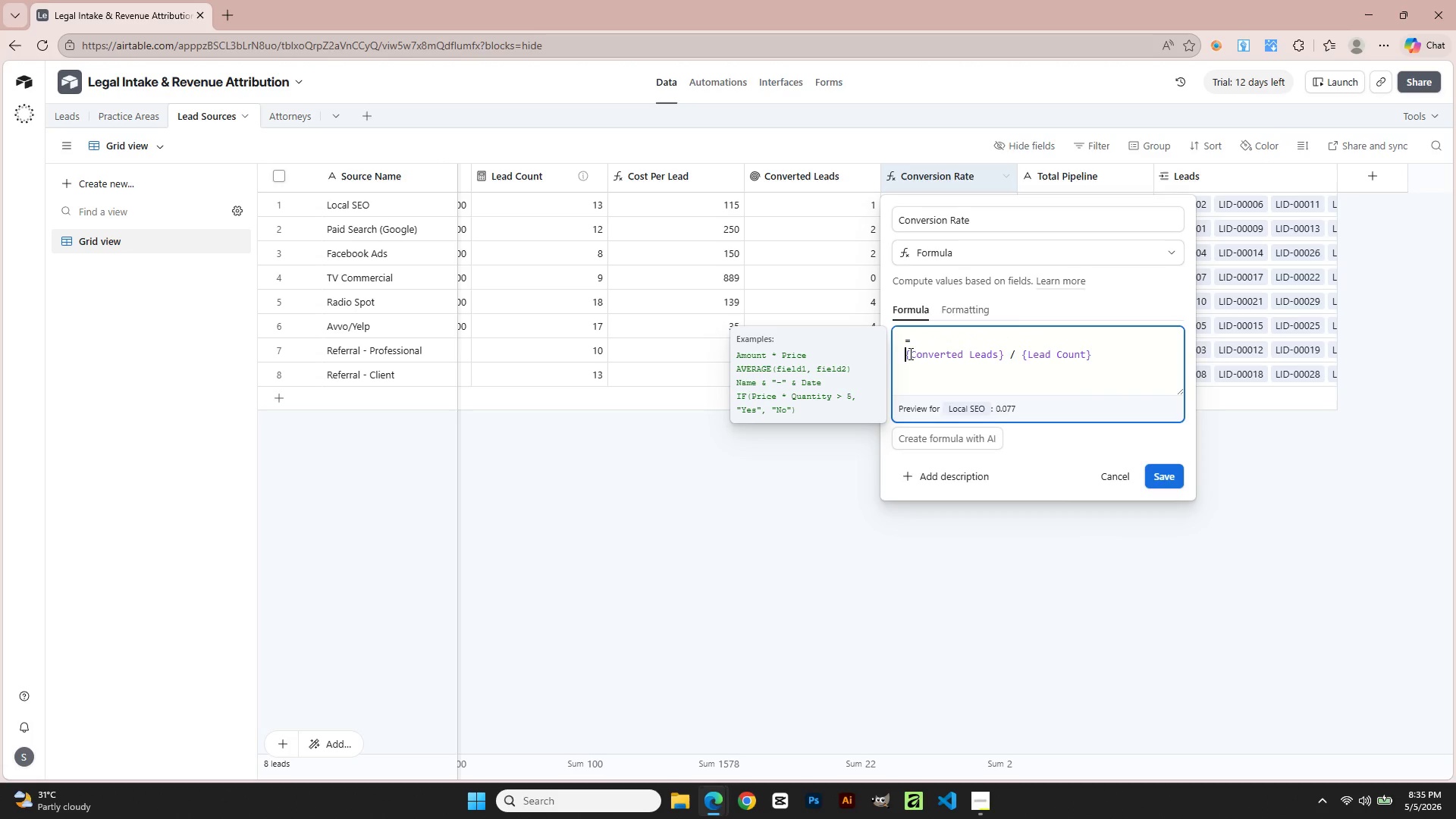 
key(Backspace)
 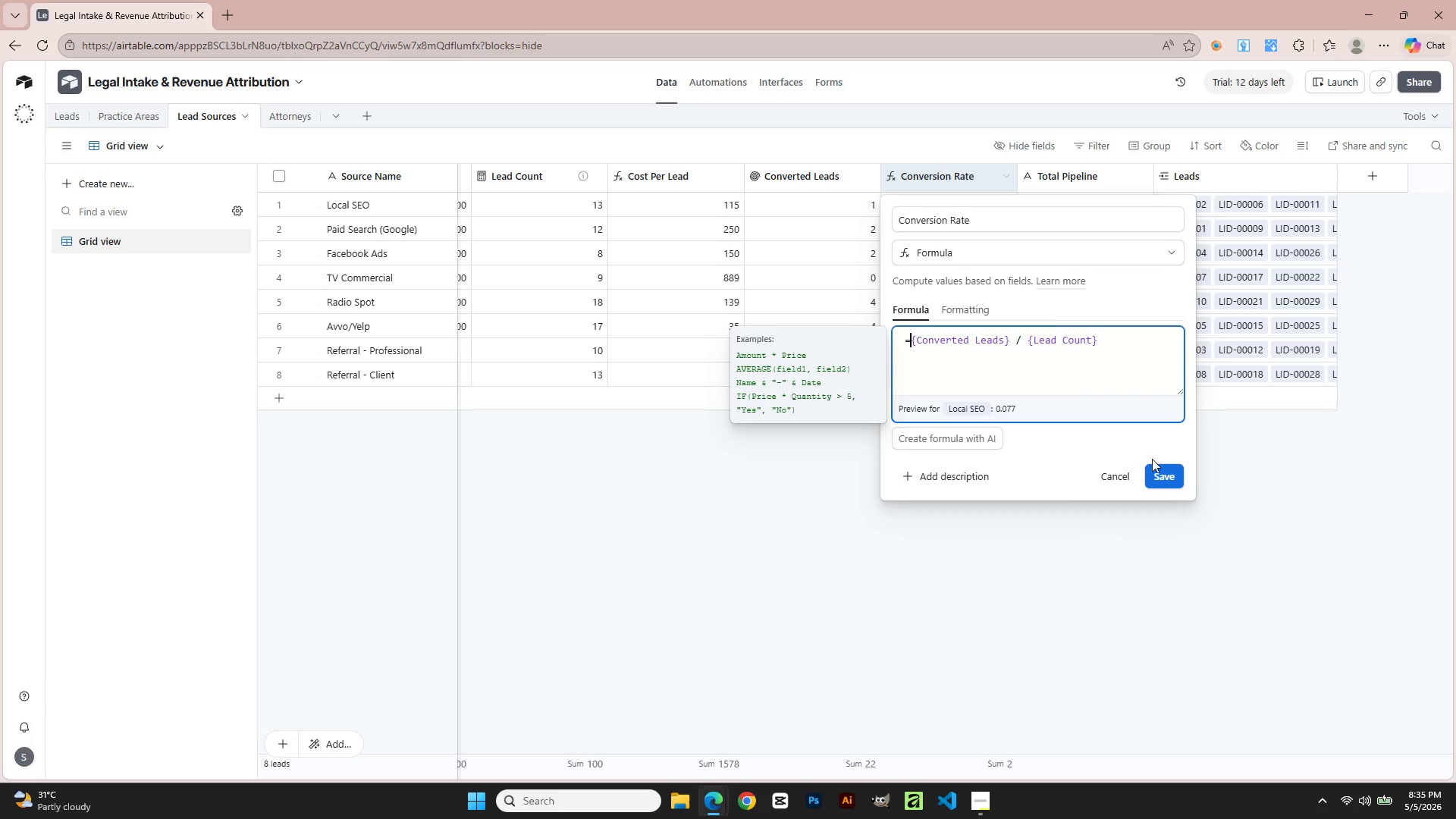 
left_click([1162, 479])
 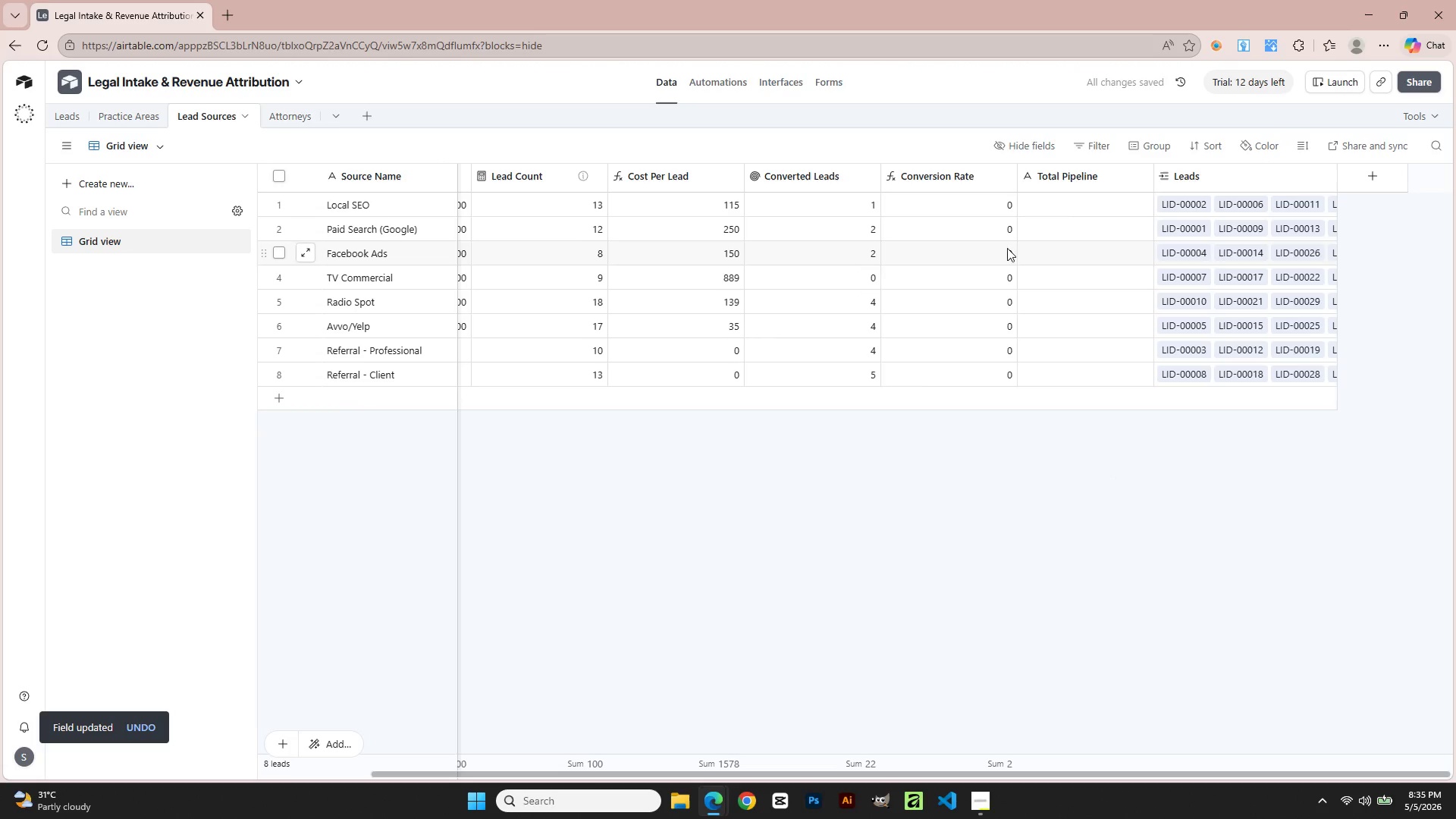 
double_click([981, 210])
 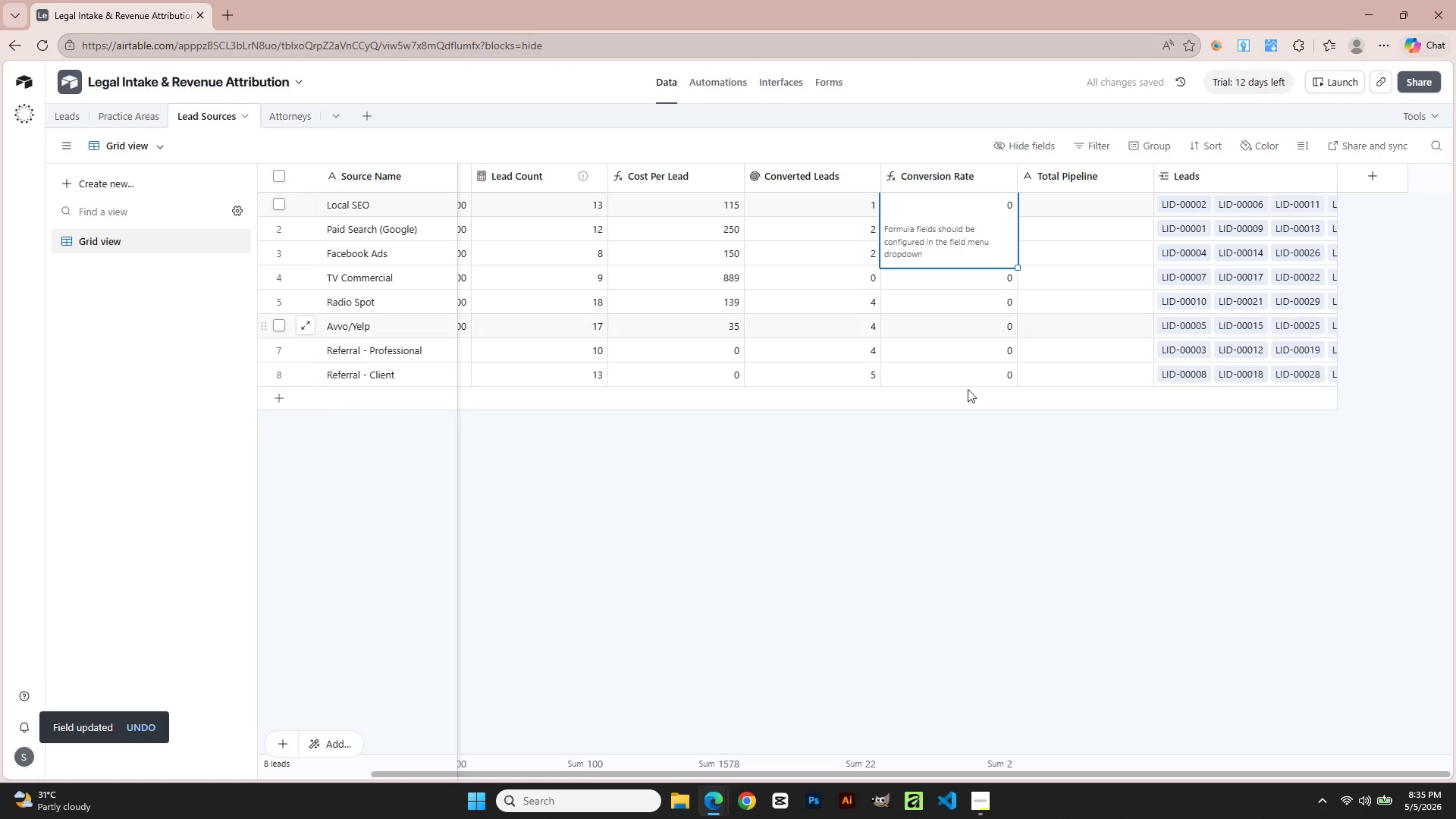 
left_click([967, 426])
 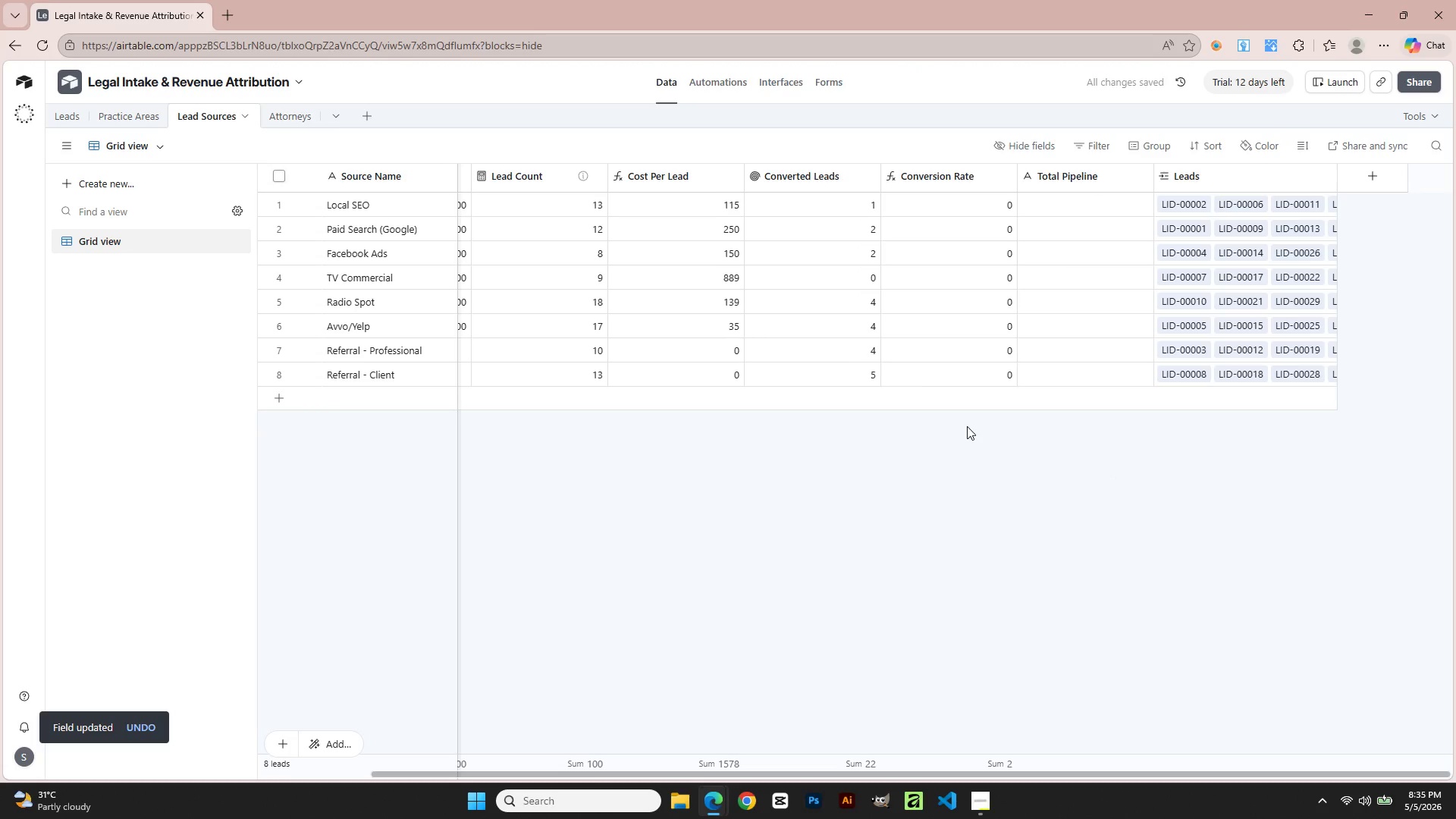 
key(Alt+AltLeft)
 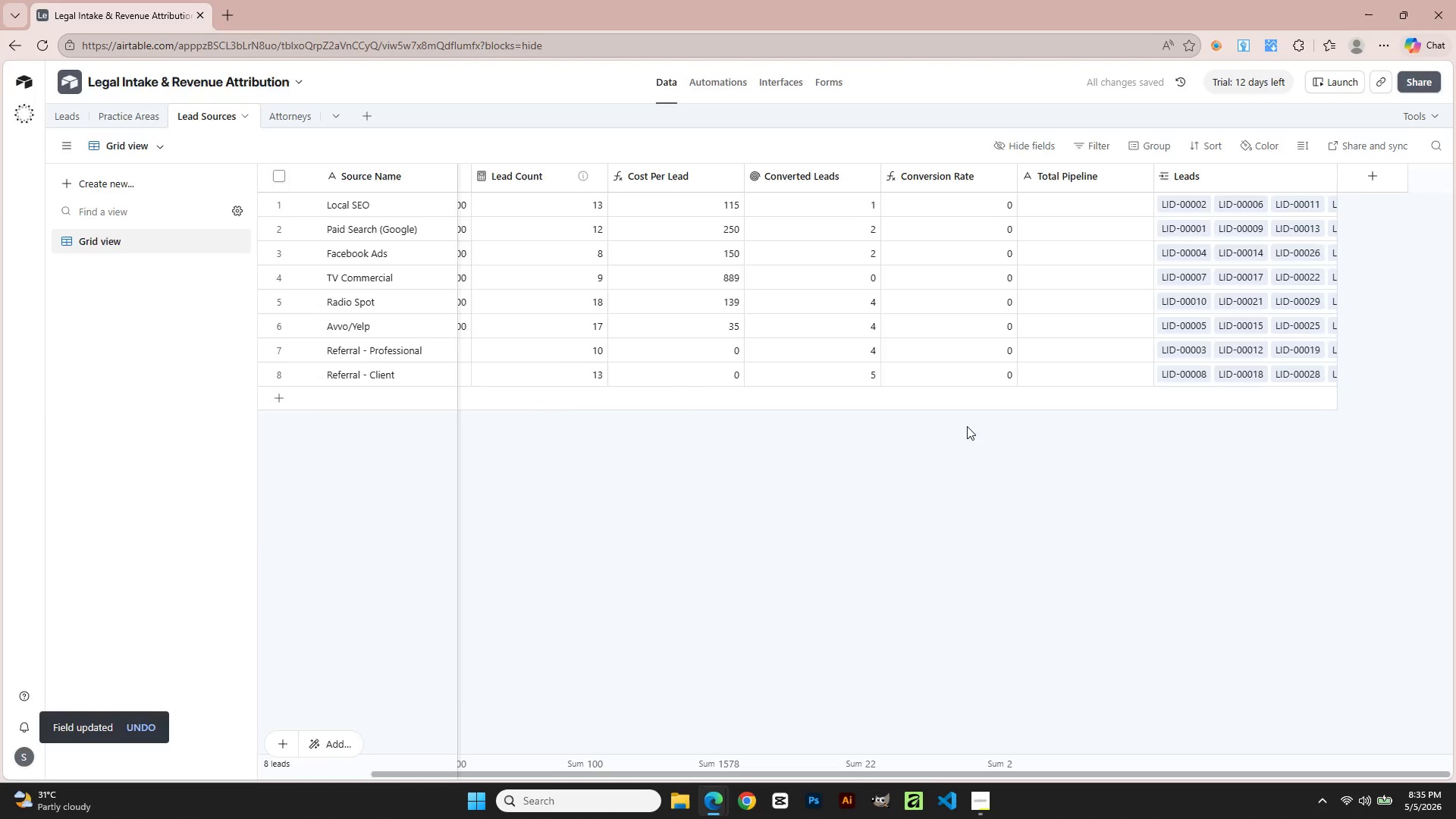 
key(Alt+Tab)
 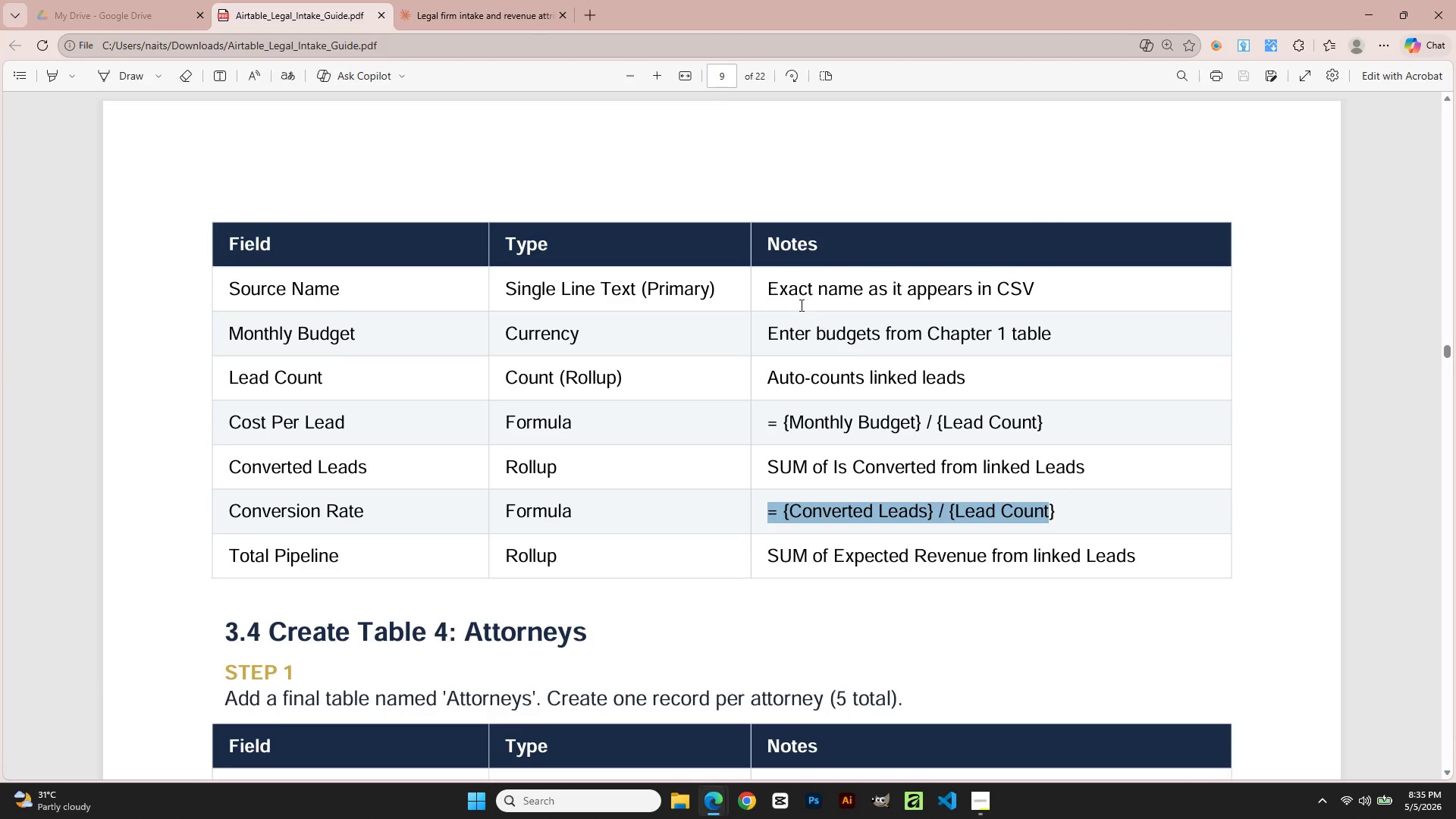 
key(Alt+AltLeft)
 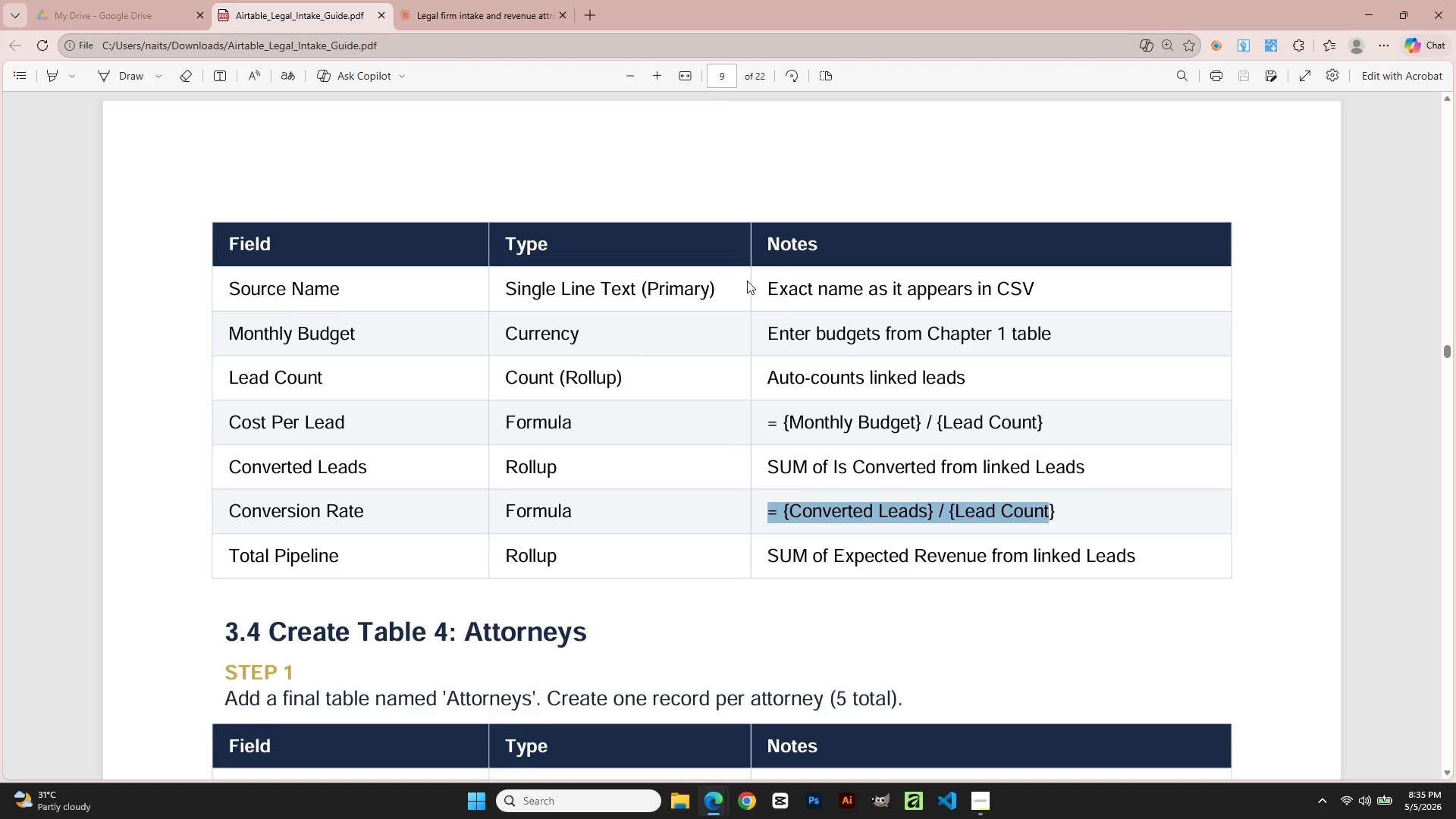 
key(Alt+Tab)
 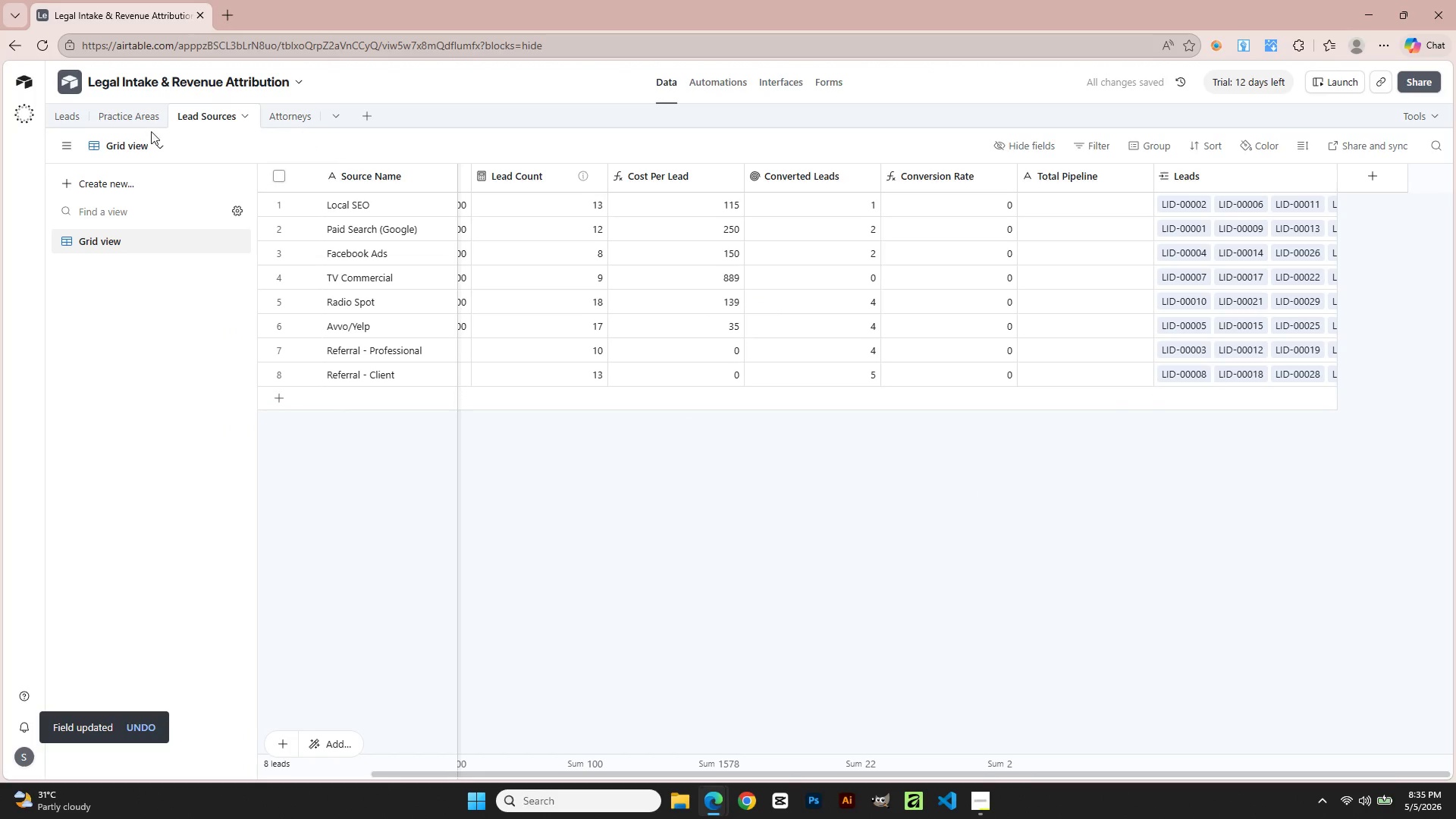 
left_click([137, 122])
 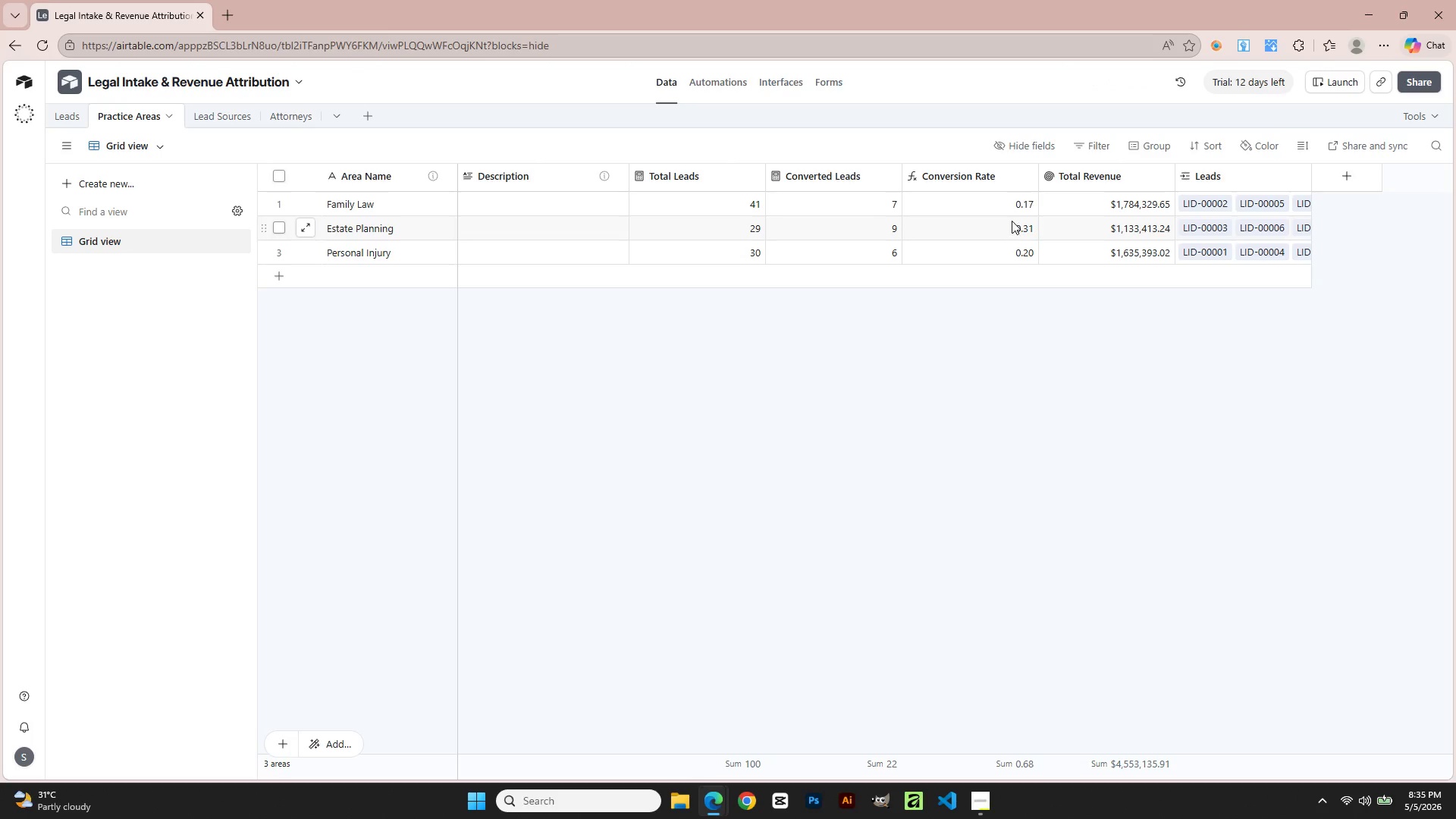 
key(Alt+AltLeft)
 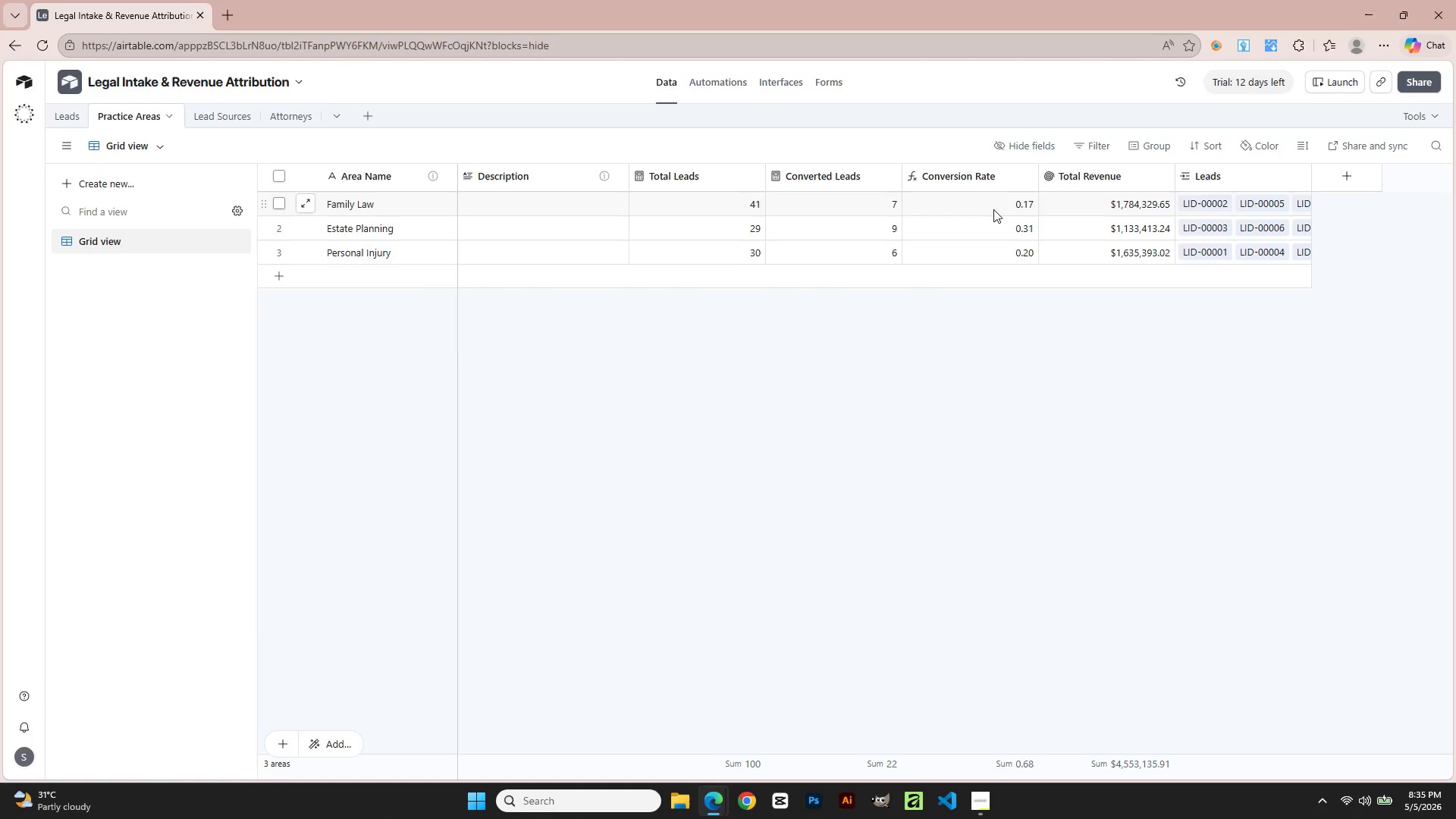 
key(Alt+Tab)
 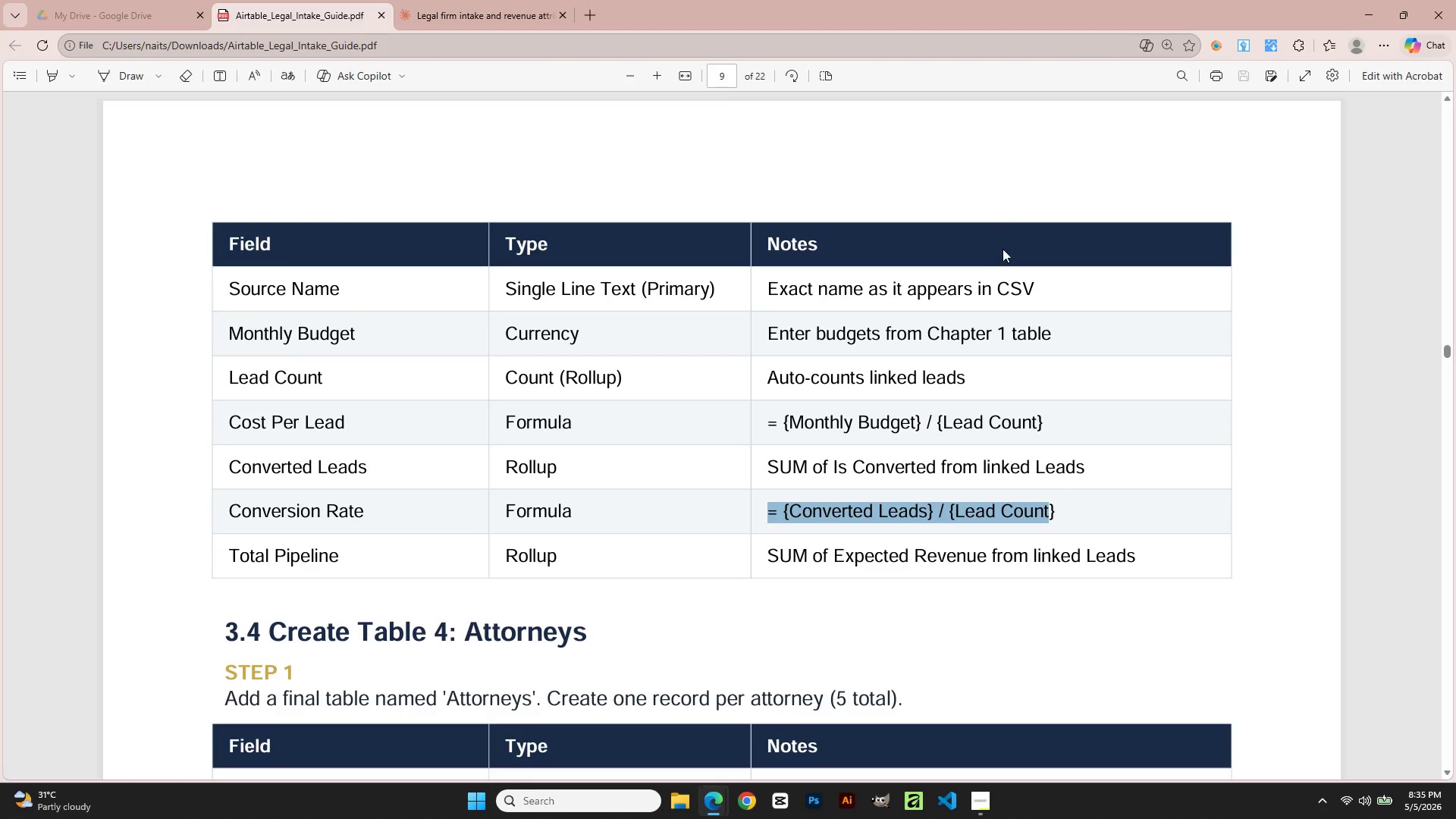 
key(Alt+AltLeft)
 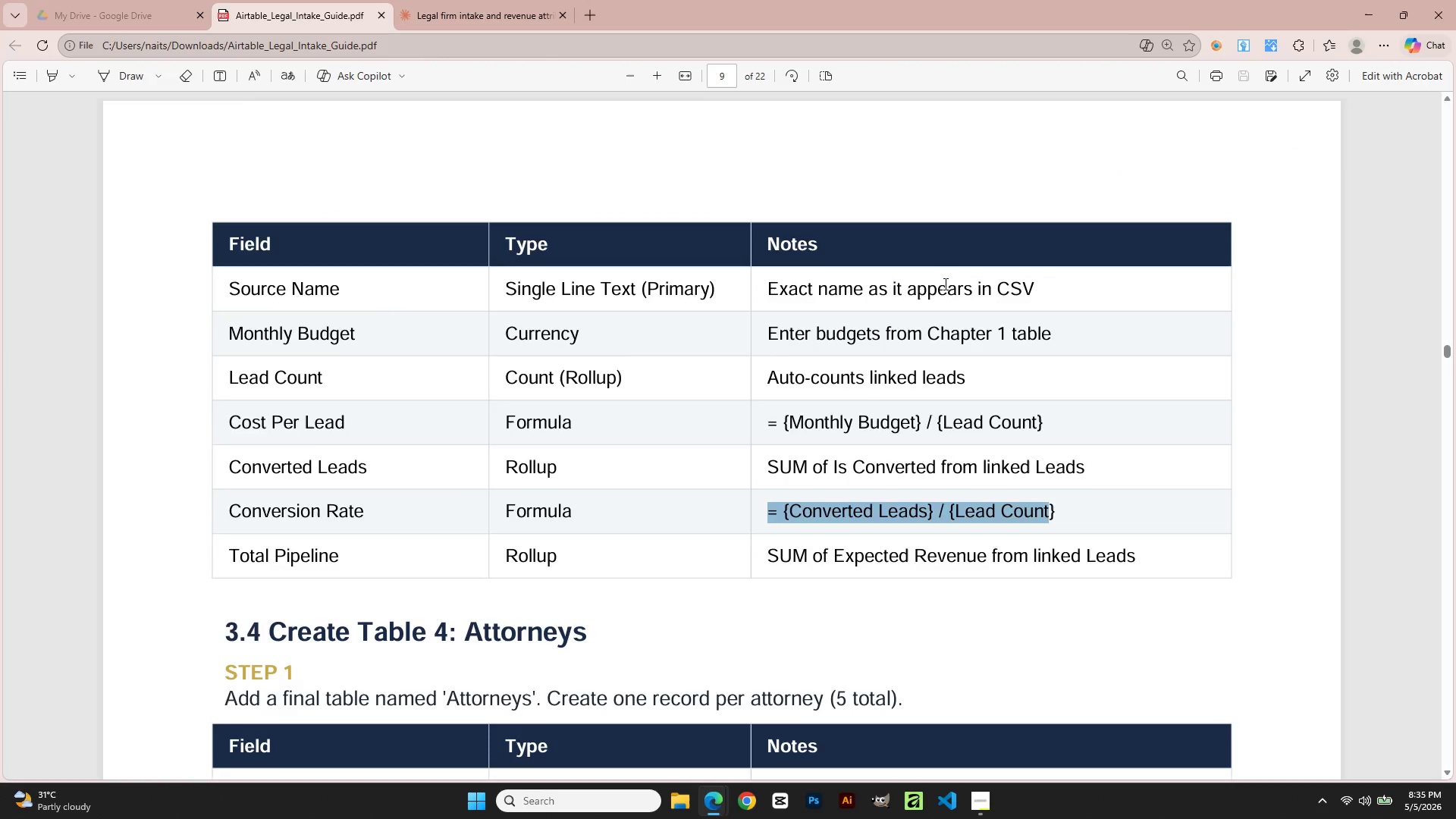 
key(Alt+Tab)
 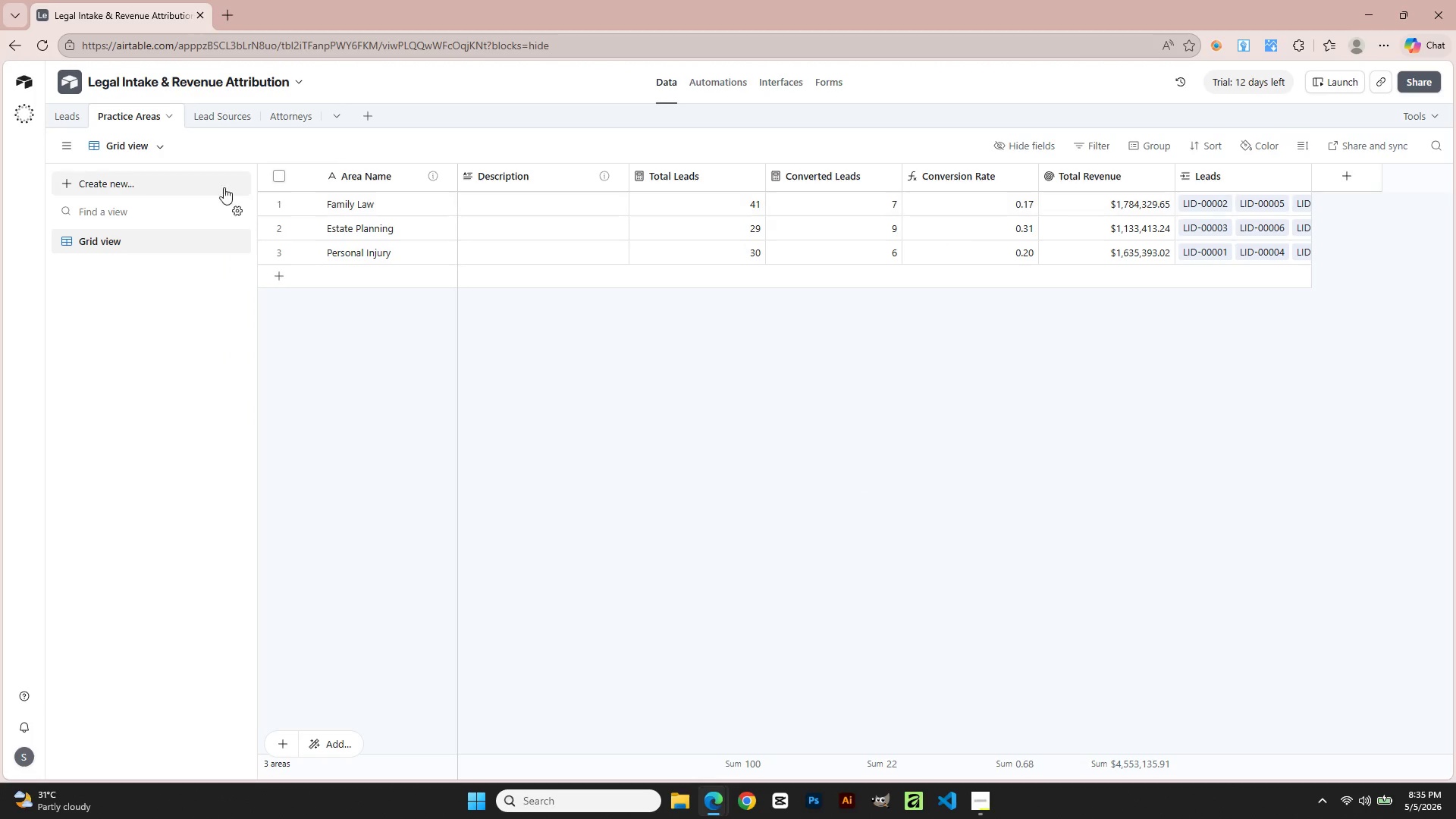 
left_click([206, 120])
 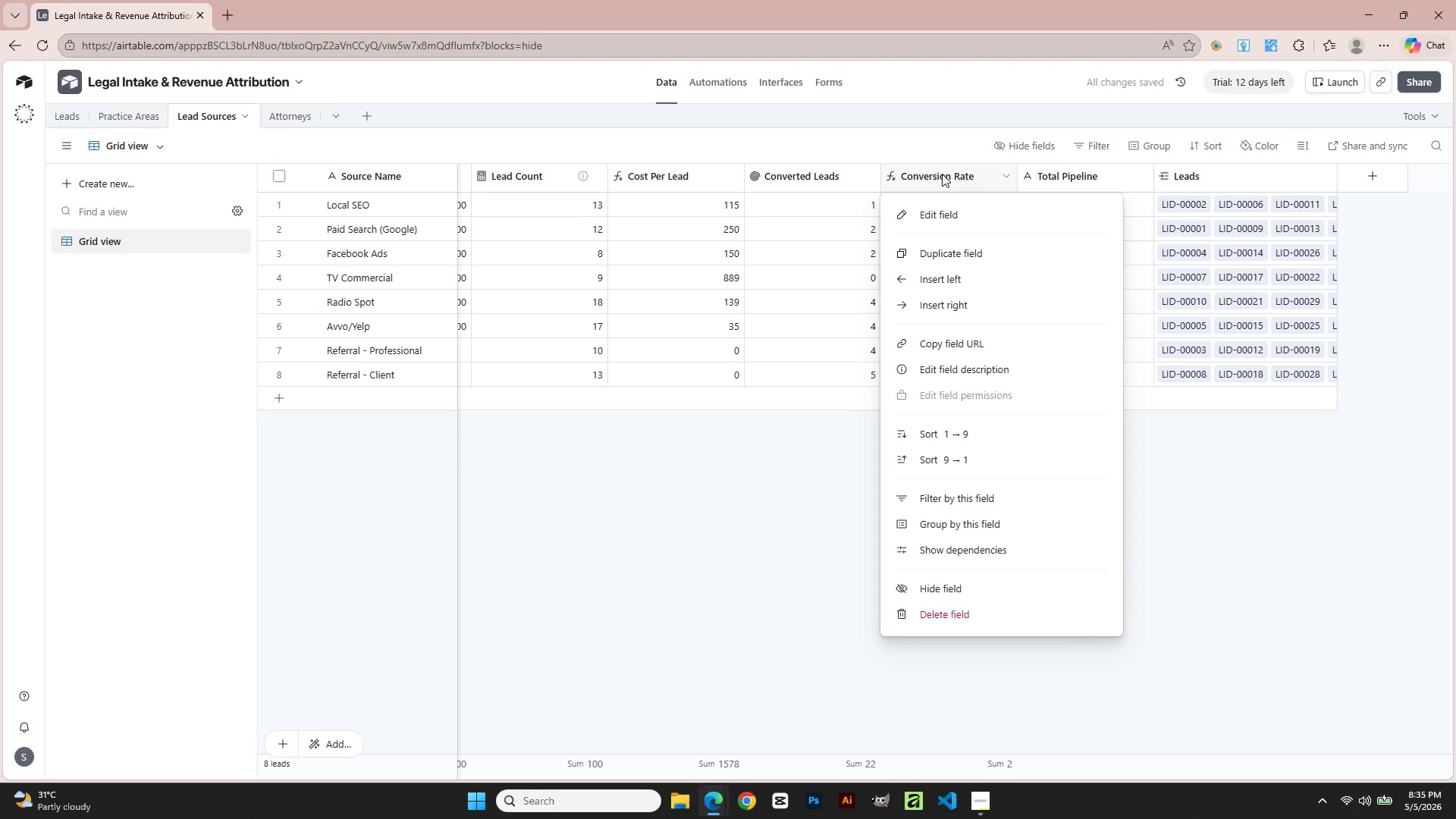 
left_click([943, 212])
 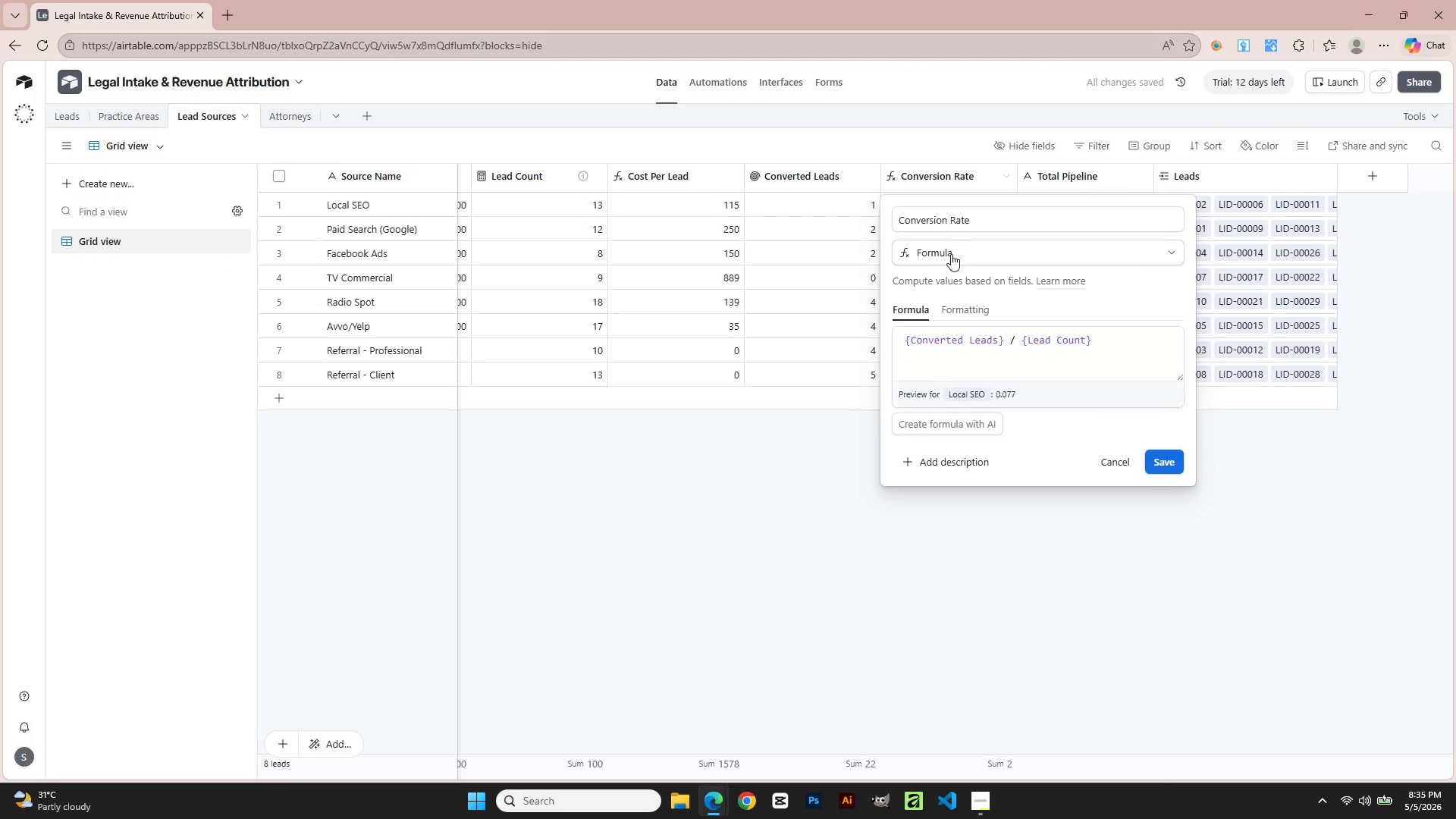 
left_click([951, 254])
 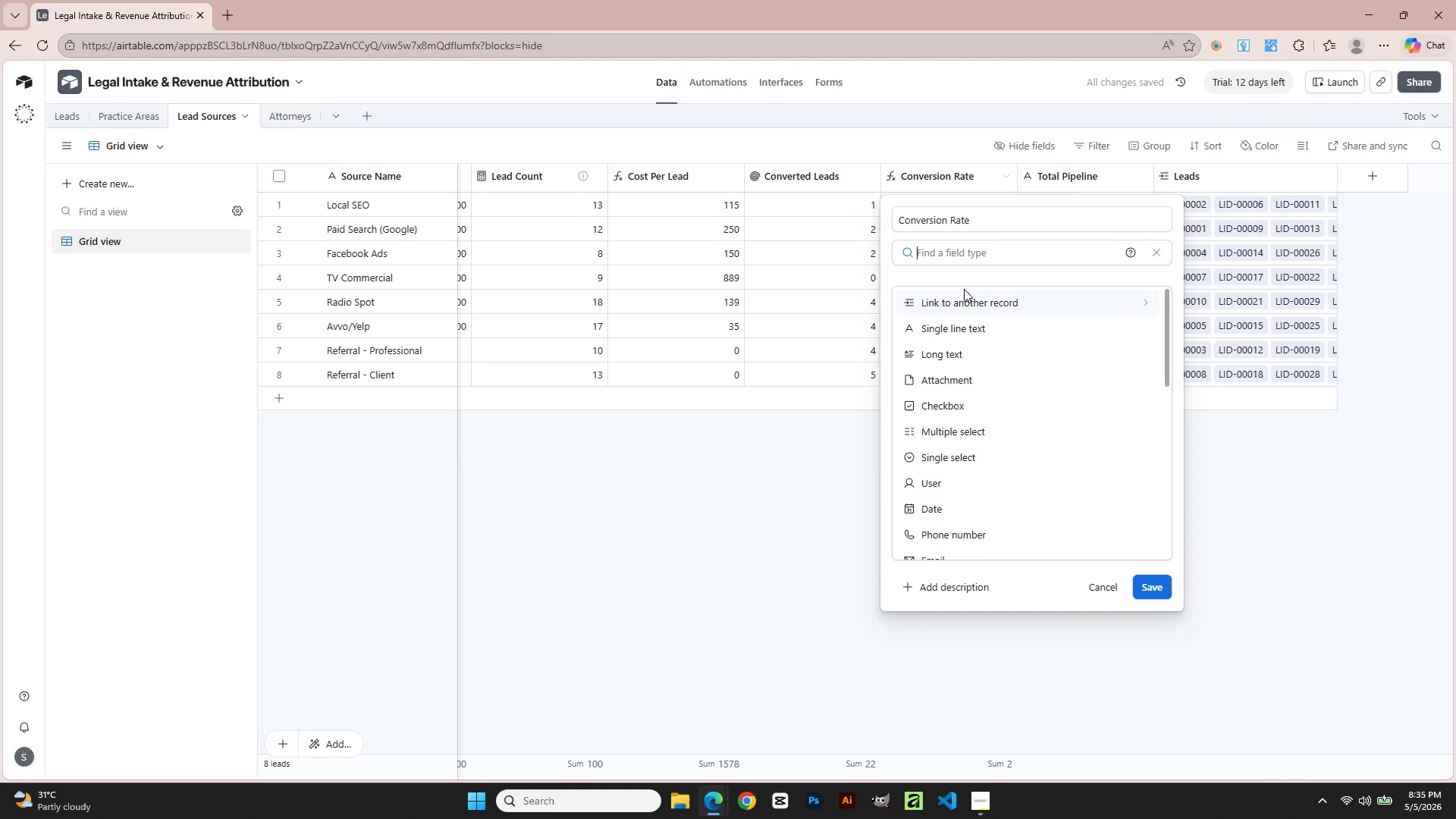 
left_click([807, 471])
 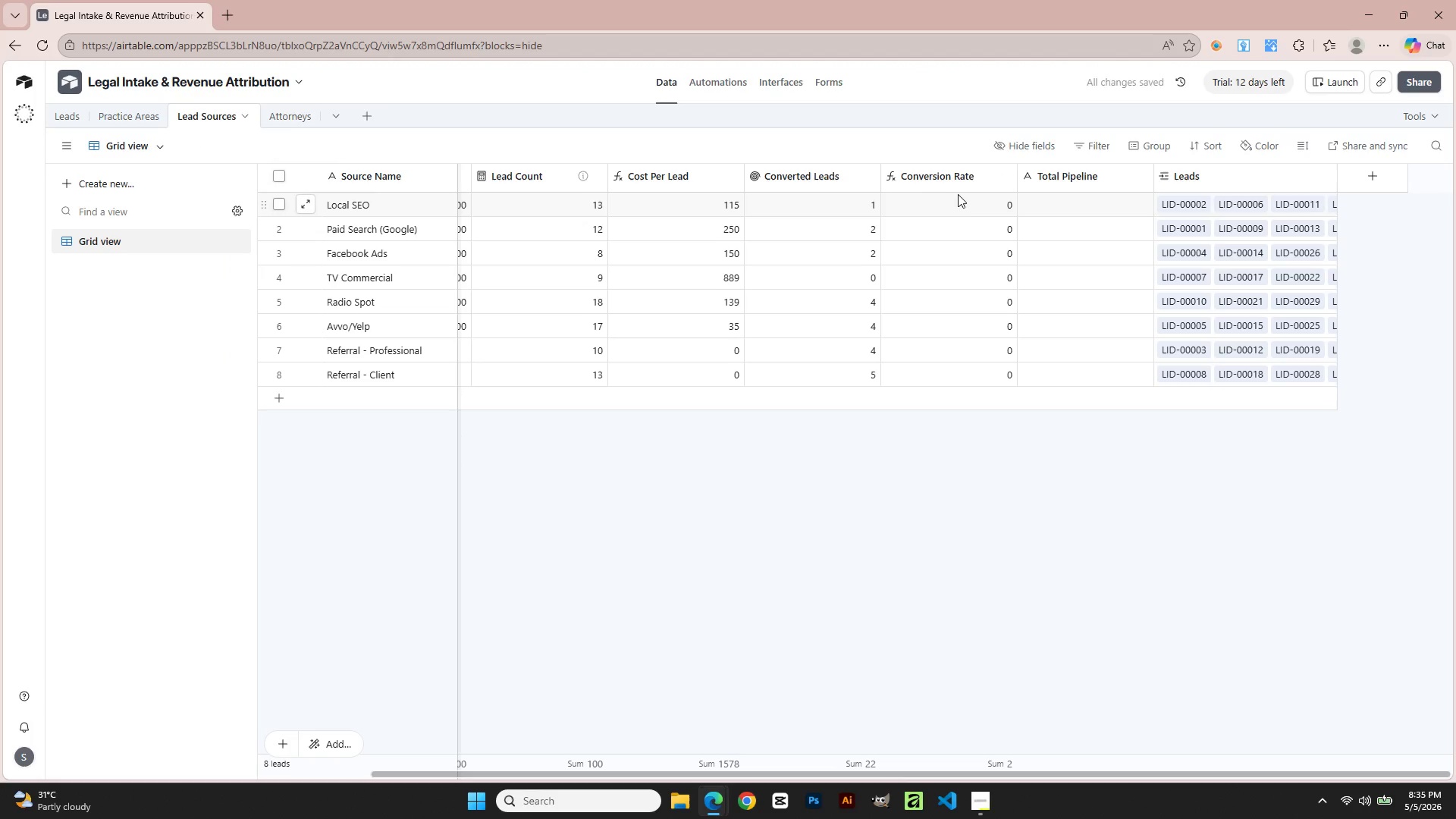 
left_click([952, 178])
 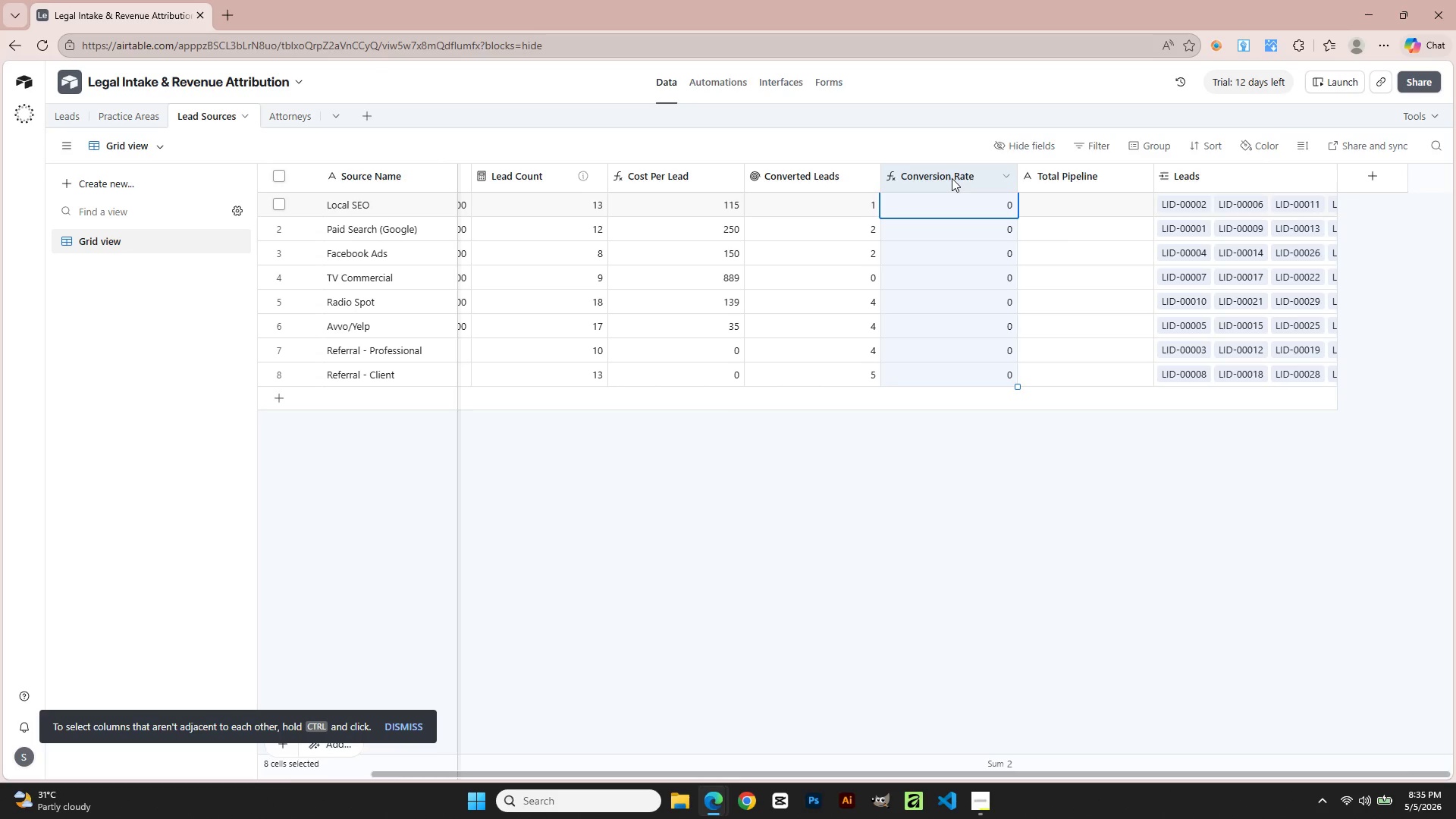 
double_click([952, 178])
 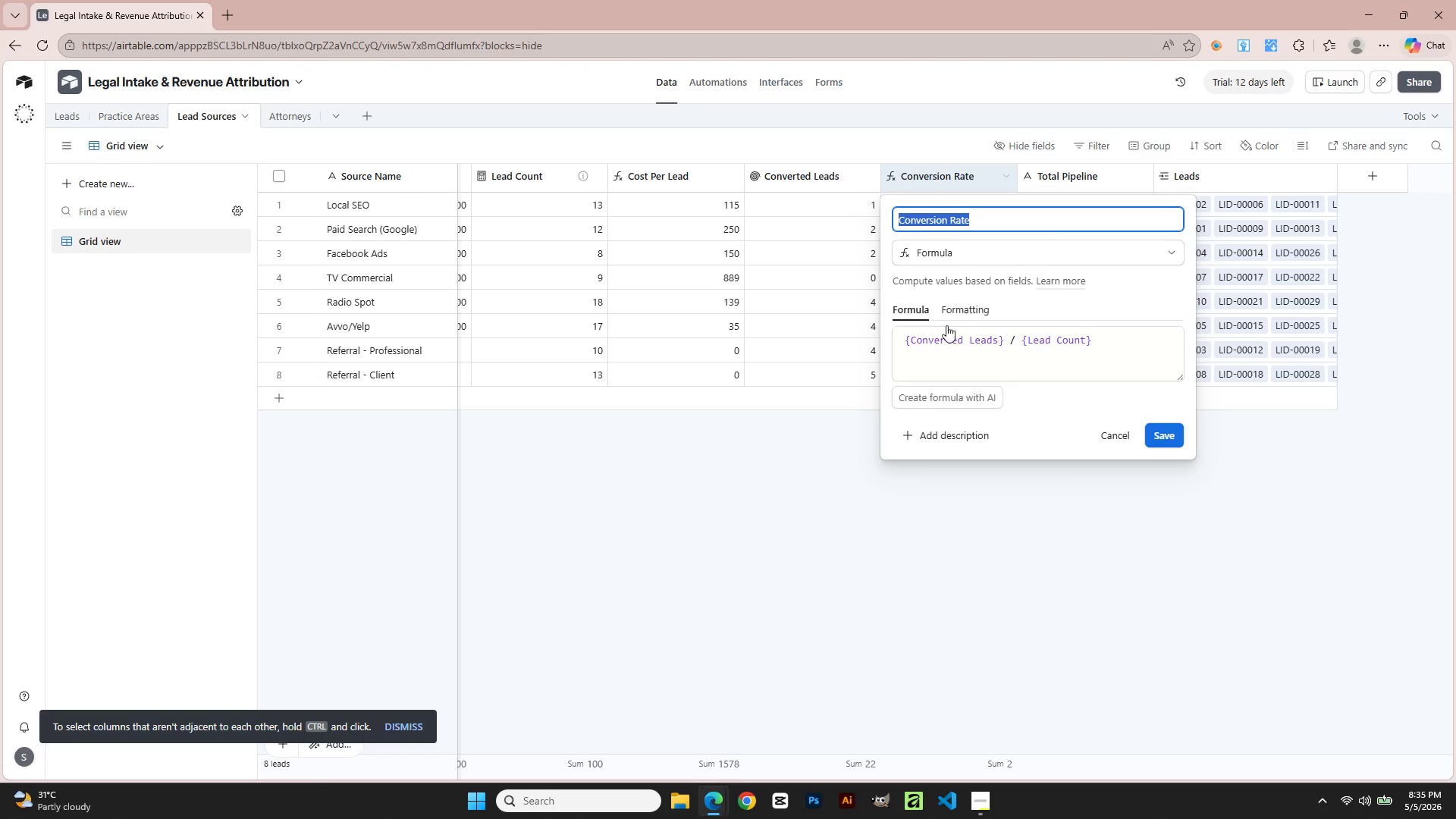 
left_click([964, 311])
 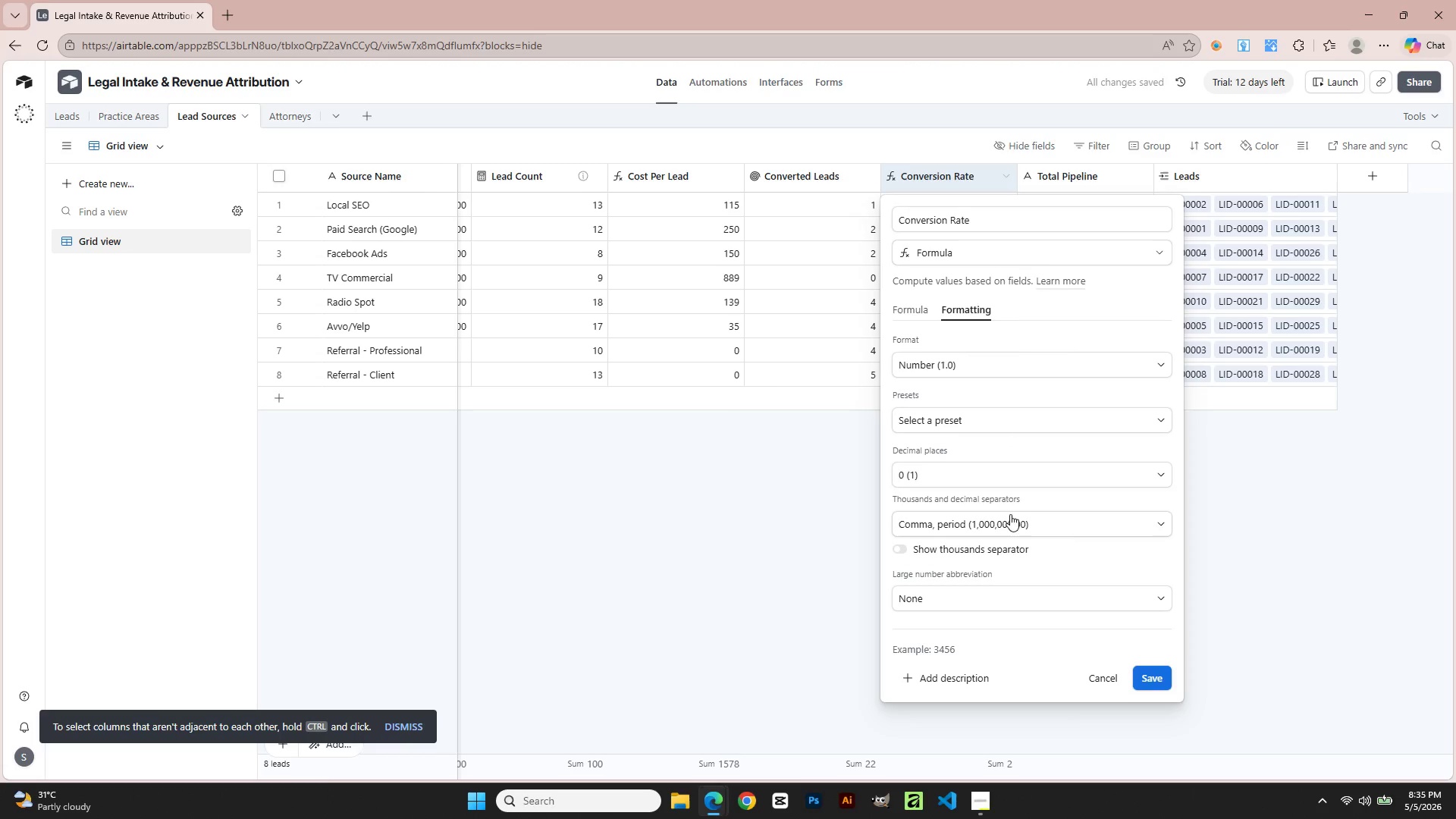 
left_click([1007, 479])
 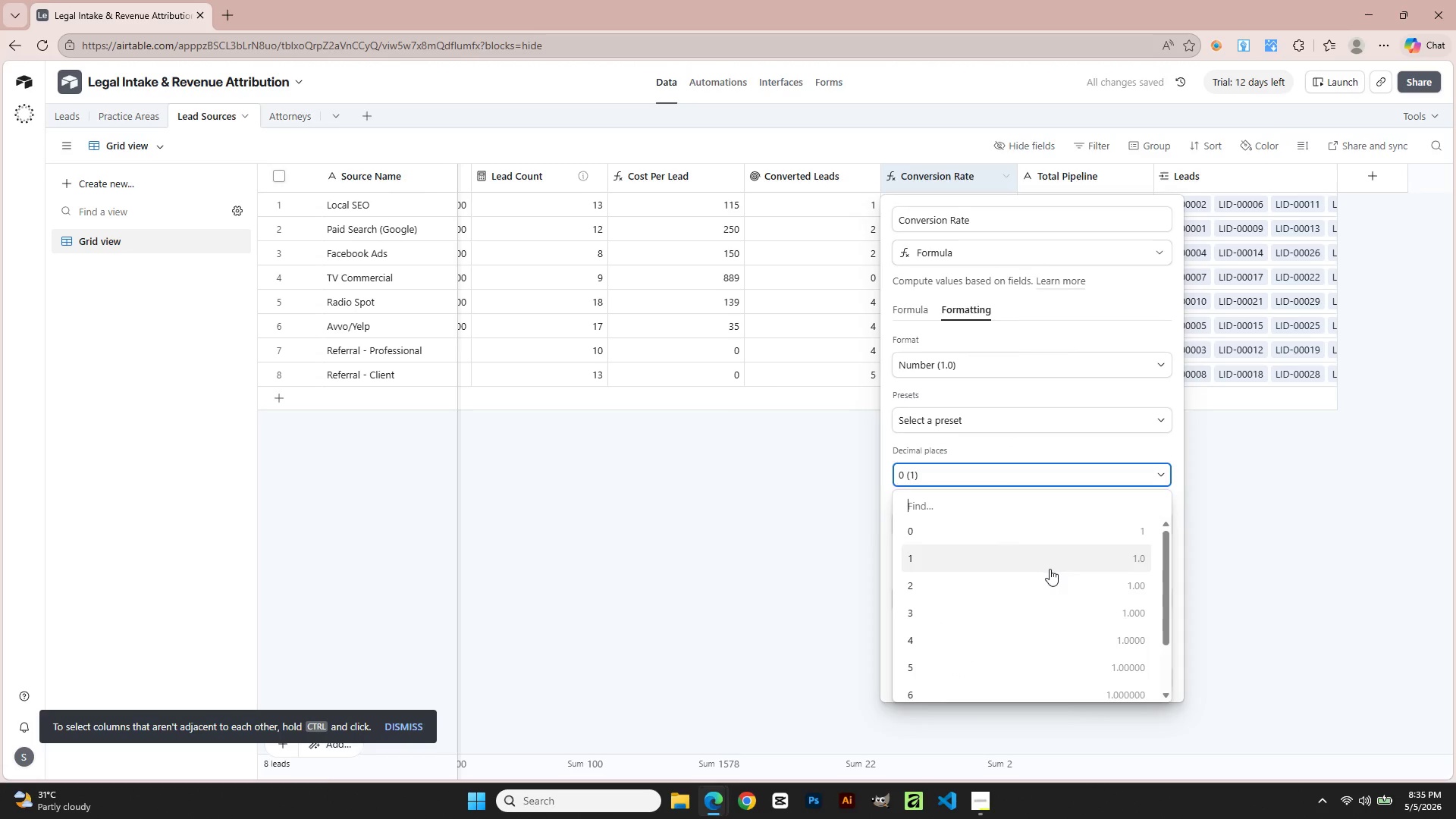 
left_click([1050, 579])
 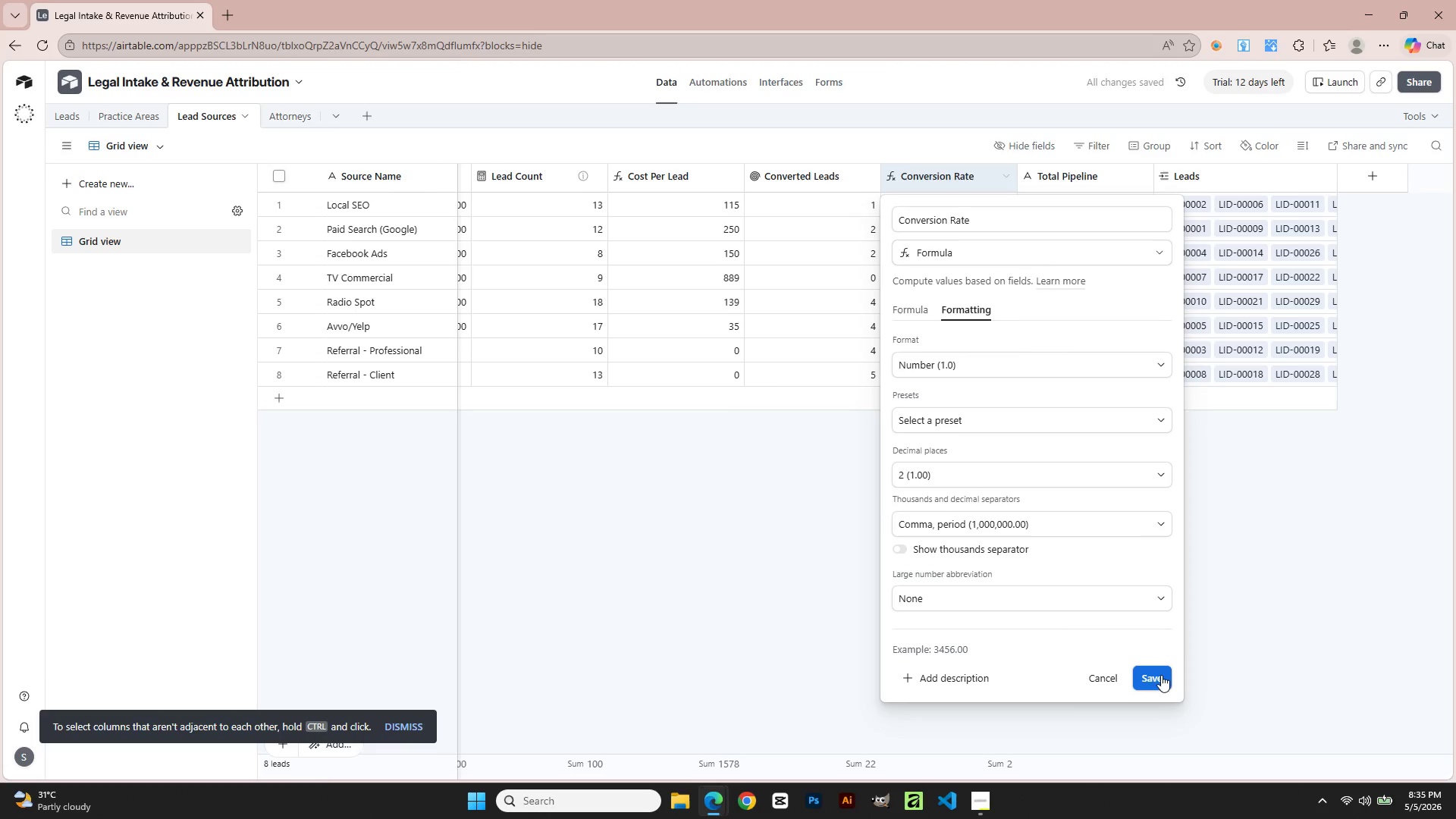 
left_click([1164, 679])
 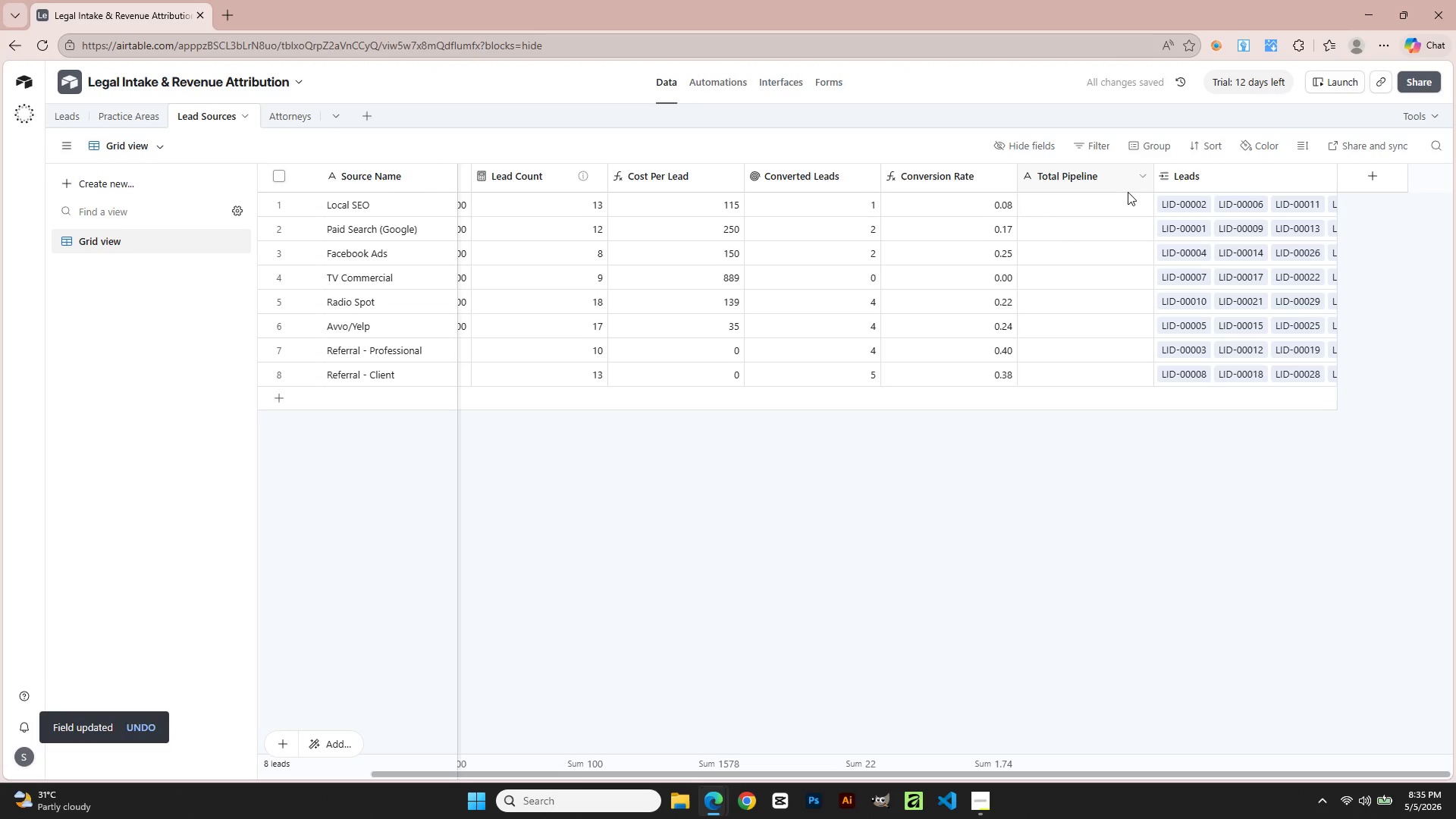 
key(Alt+AltLeft)
 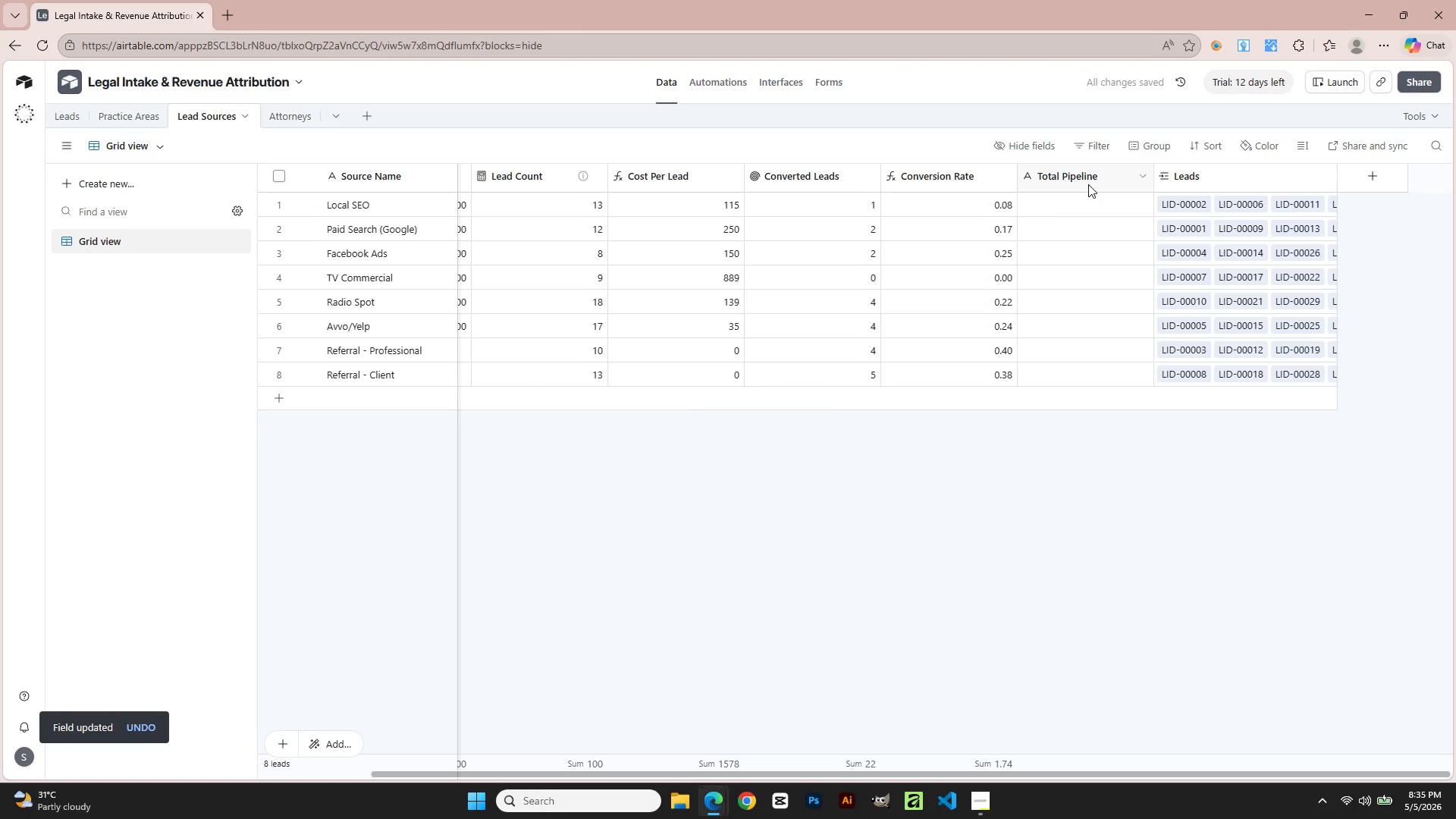 
key(Alt+Tab)
 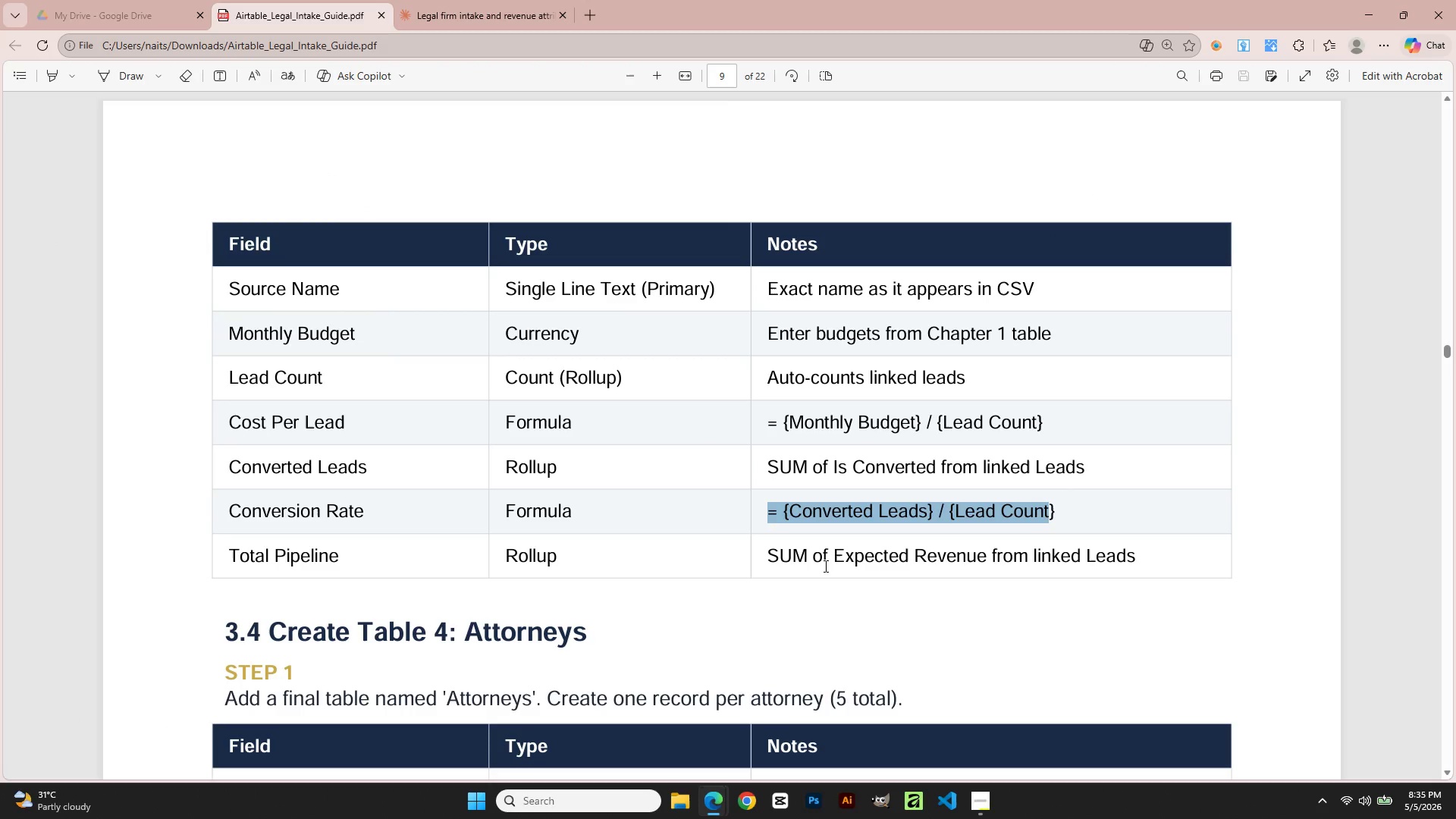 
left_click([826, 566])
 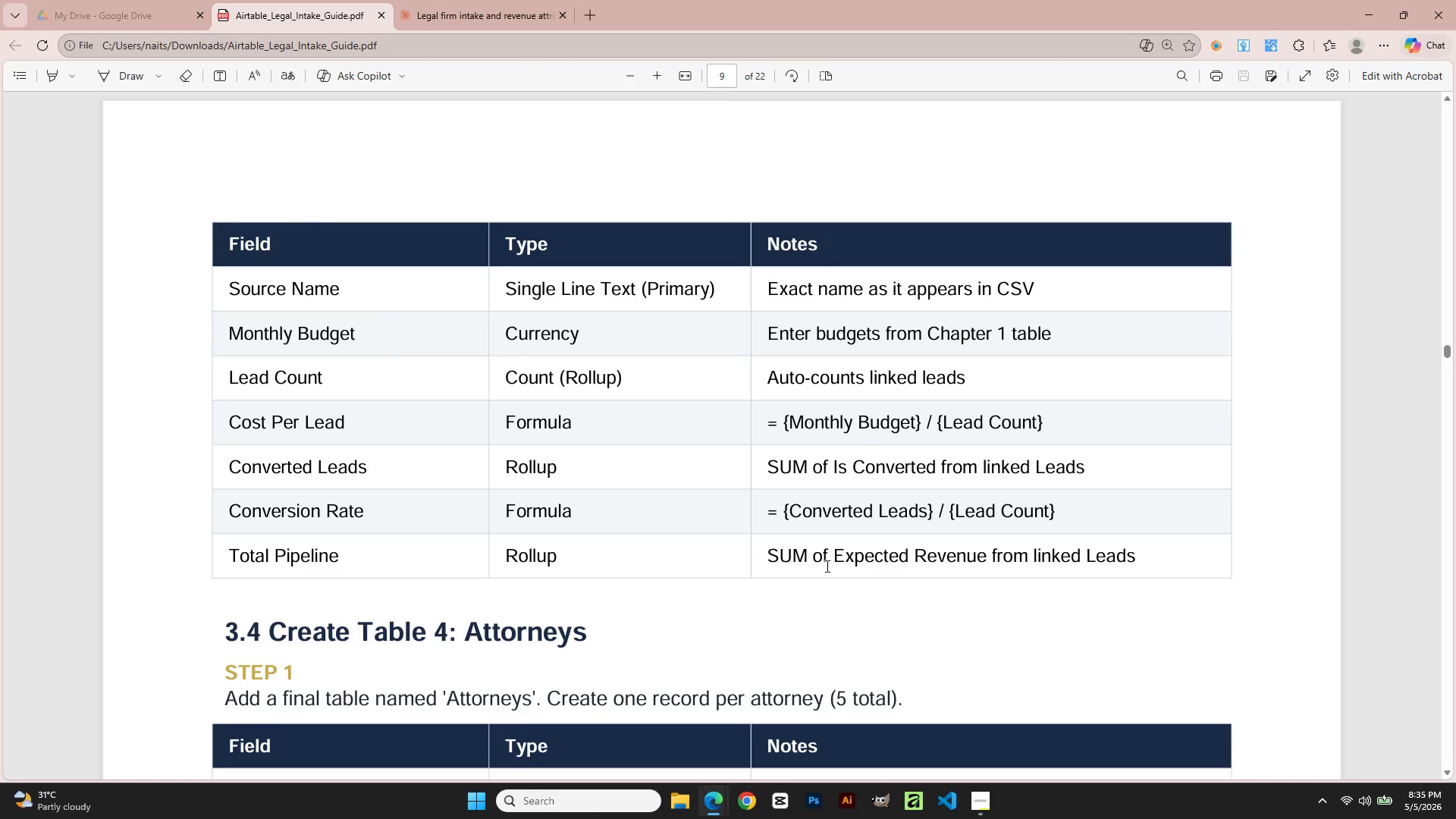 
key(Alt+Tab)
 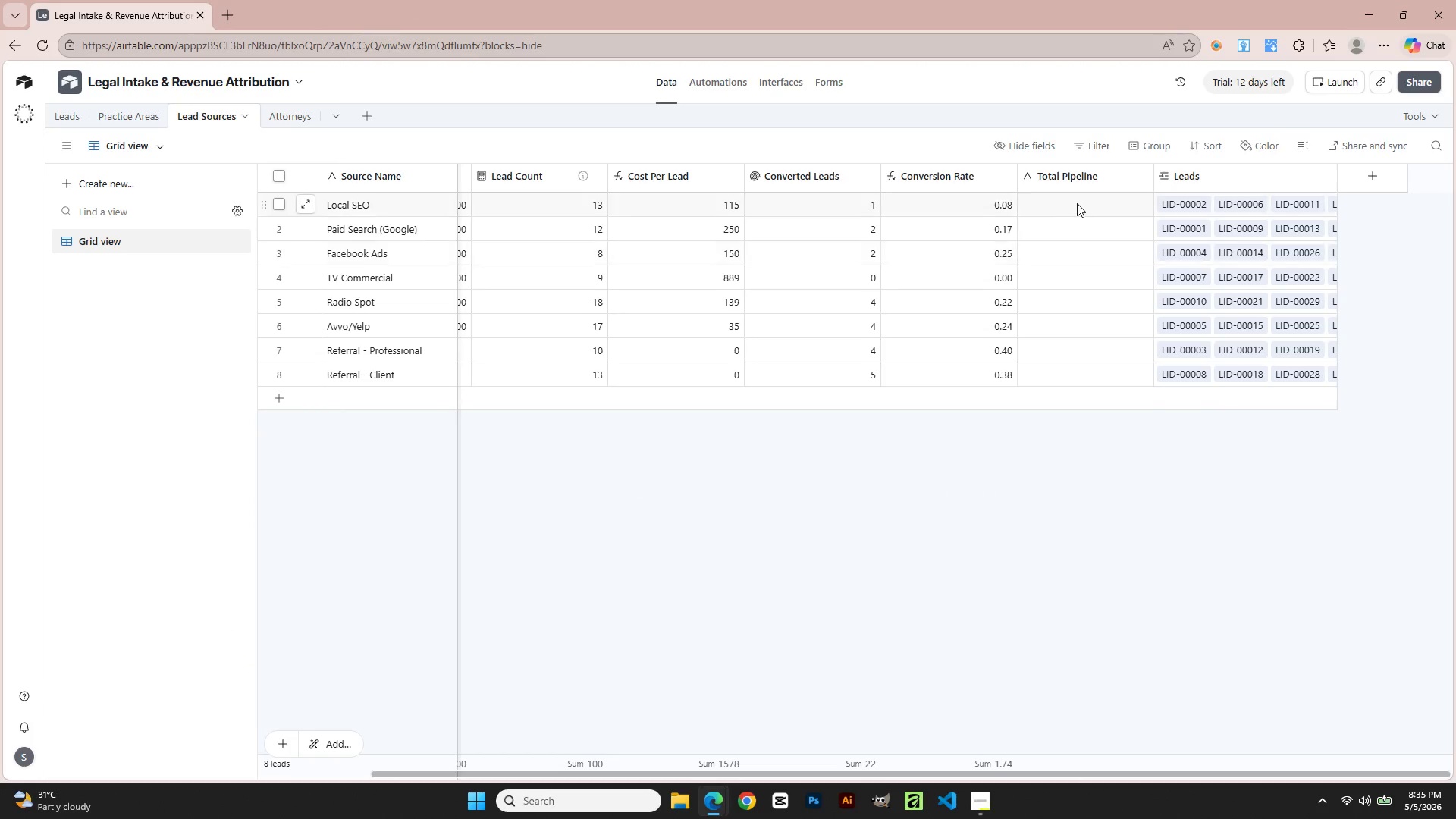 
left_click([1087, 174])
 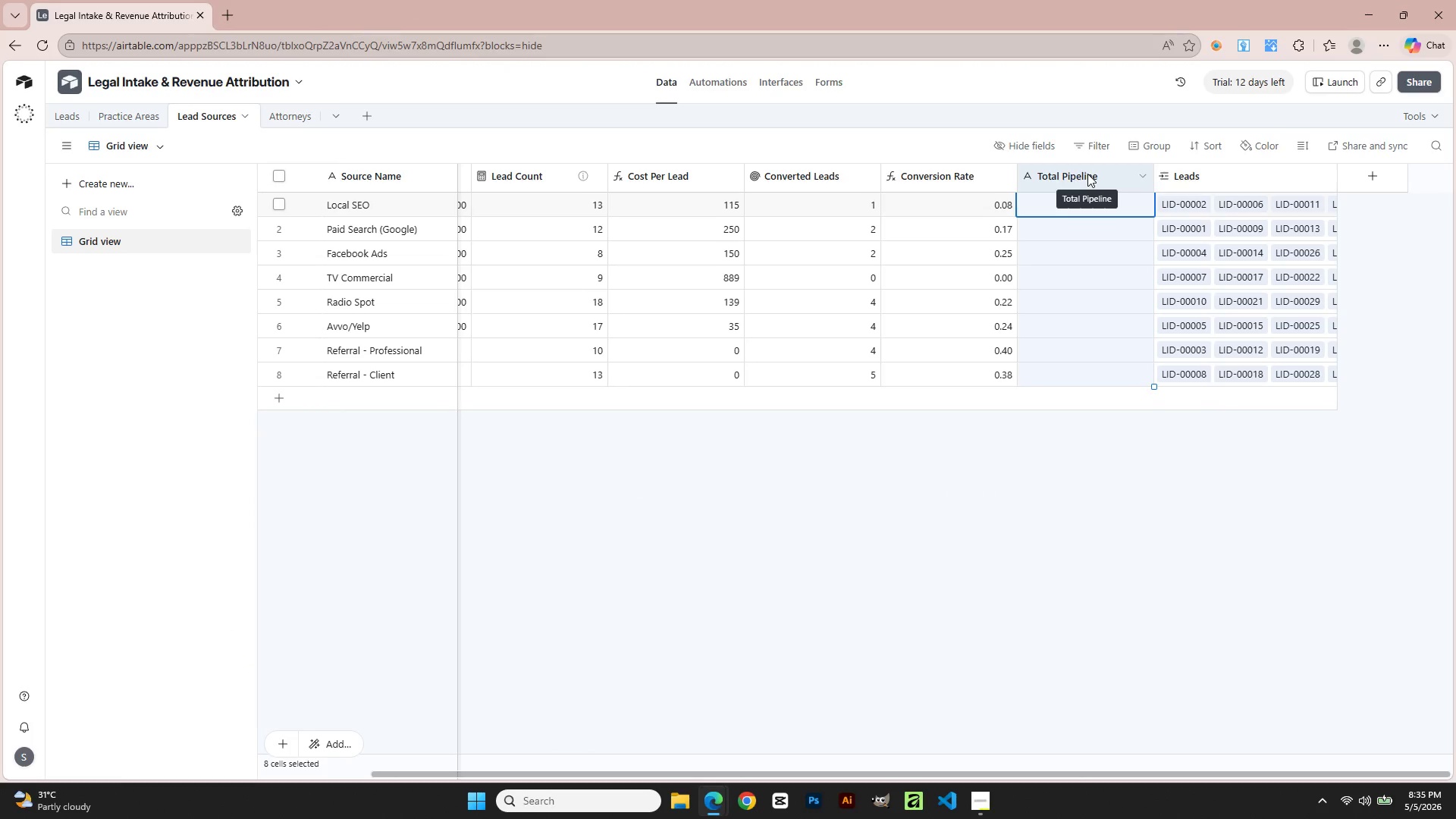 
double_click([1087, 174])
 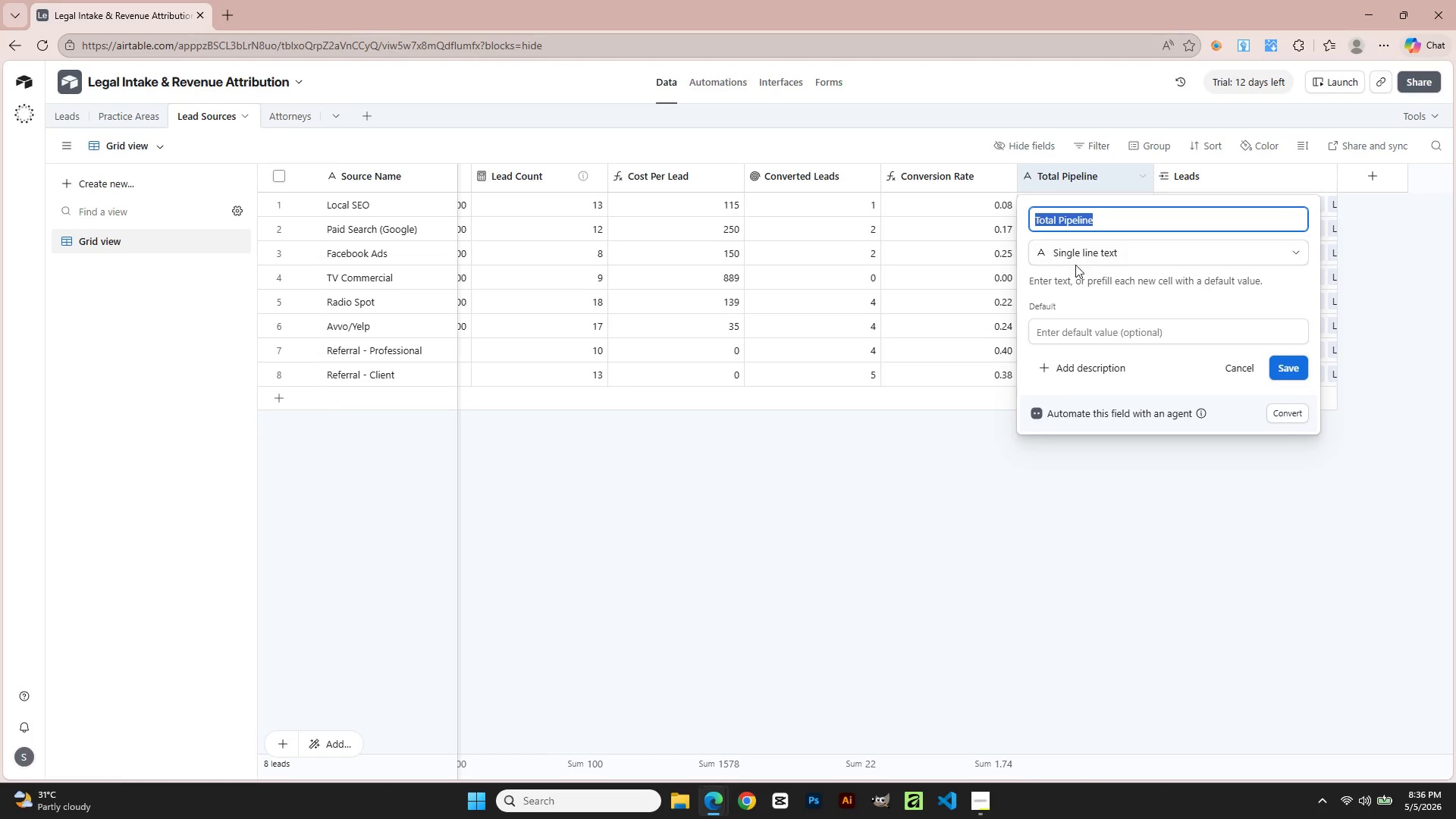 
left_click([1078, 253])
 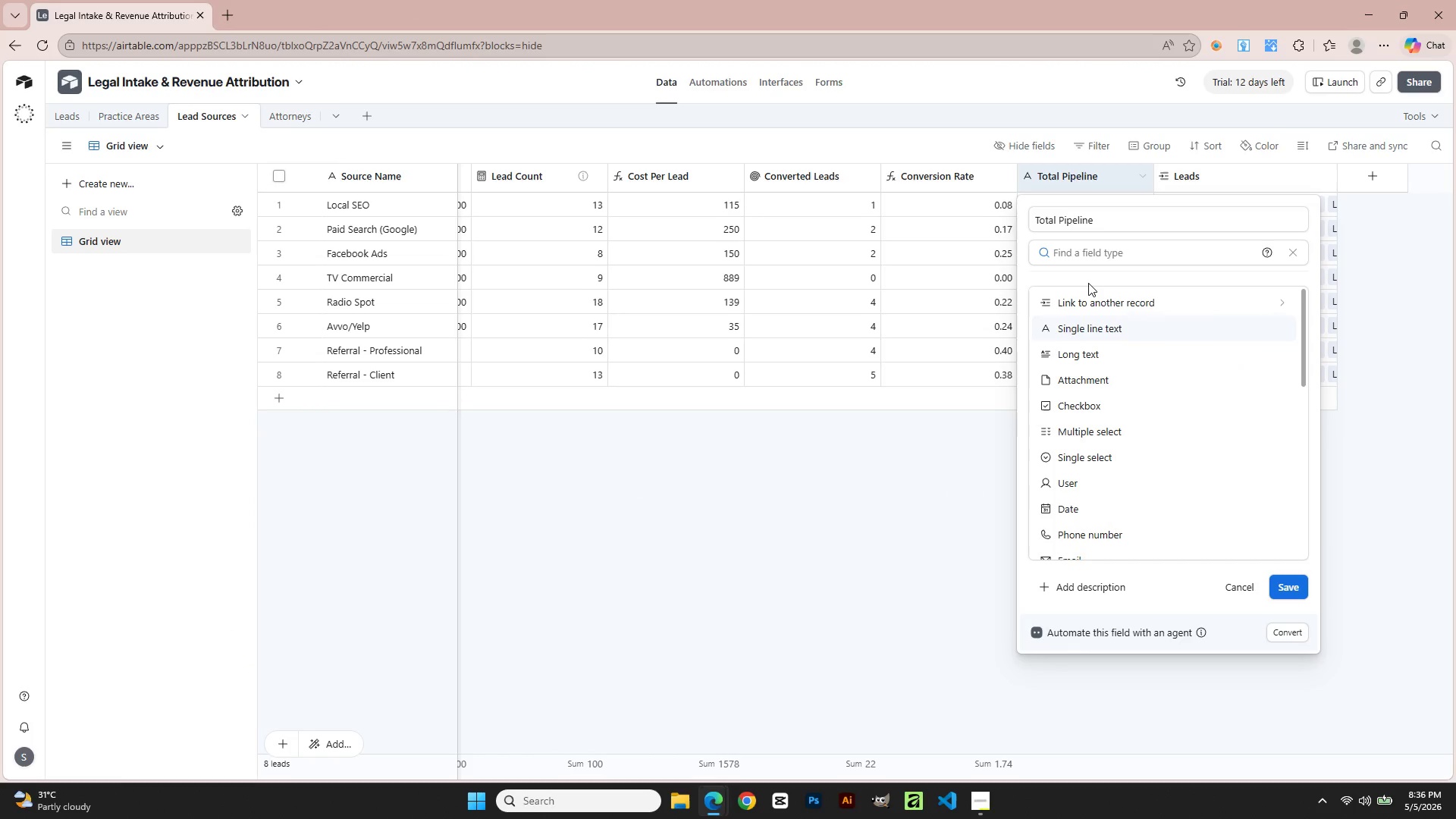 
key(R)
 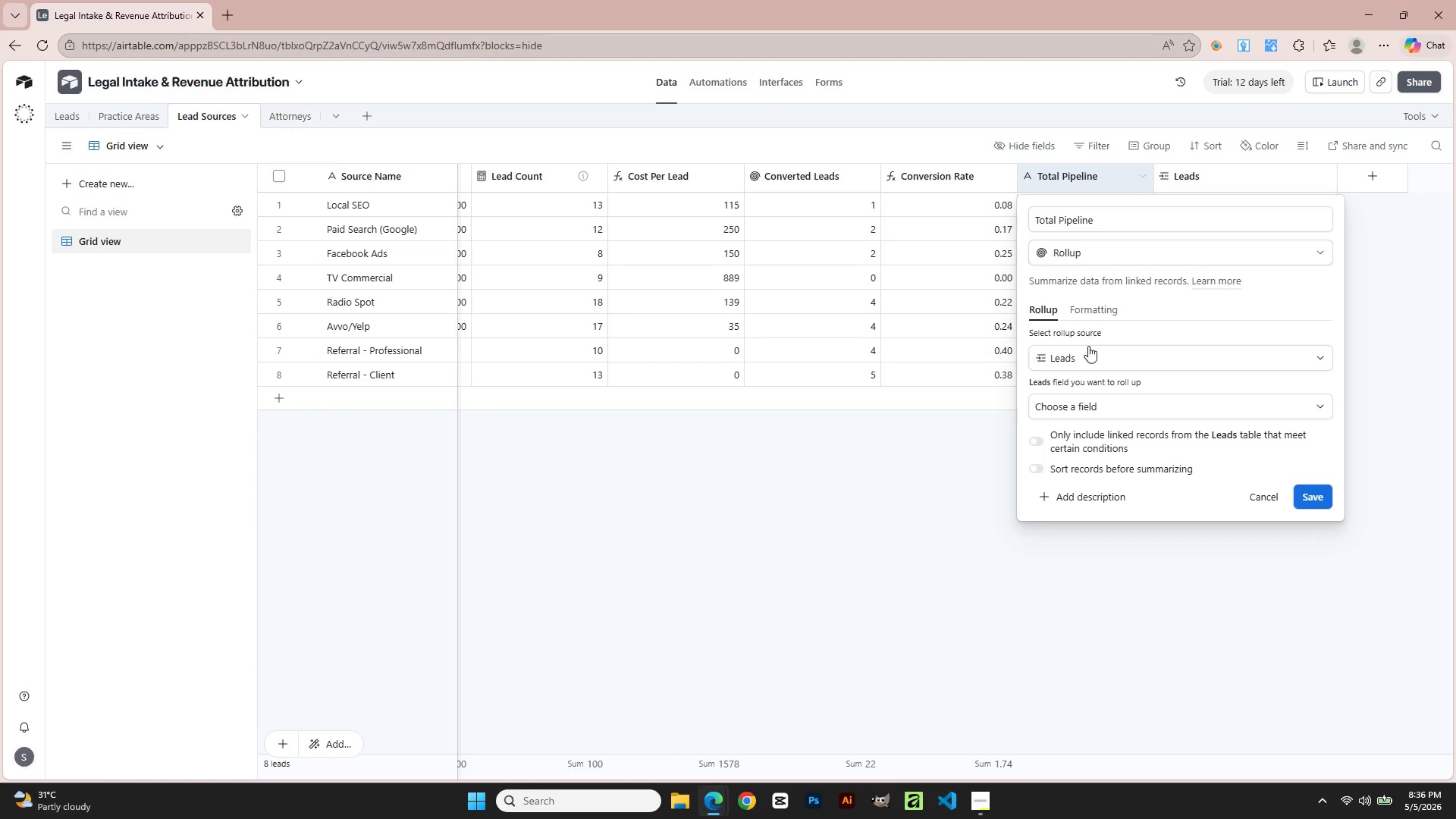 
left_click([1088, 360])
 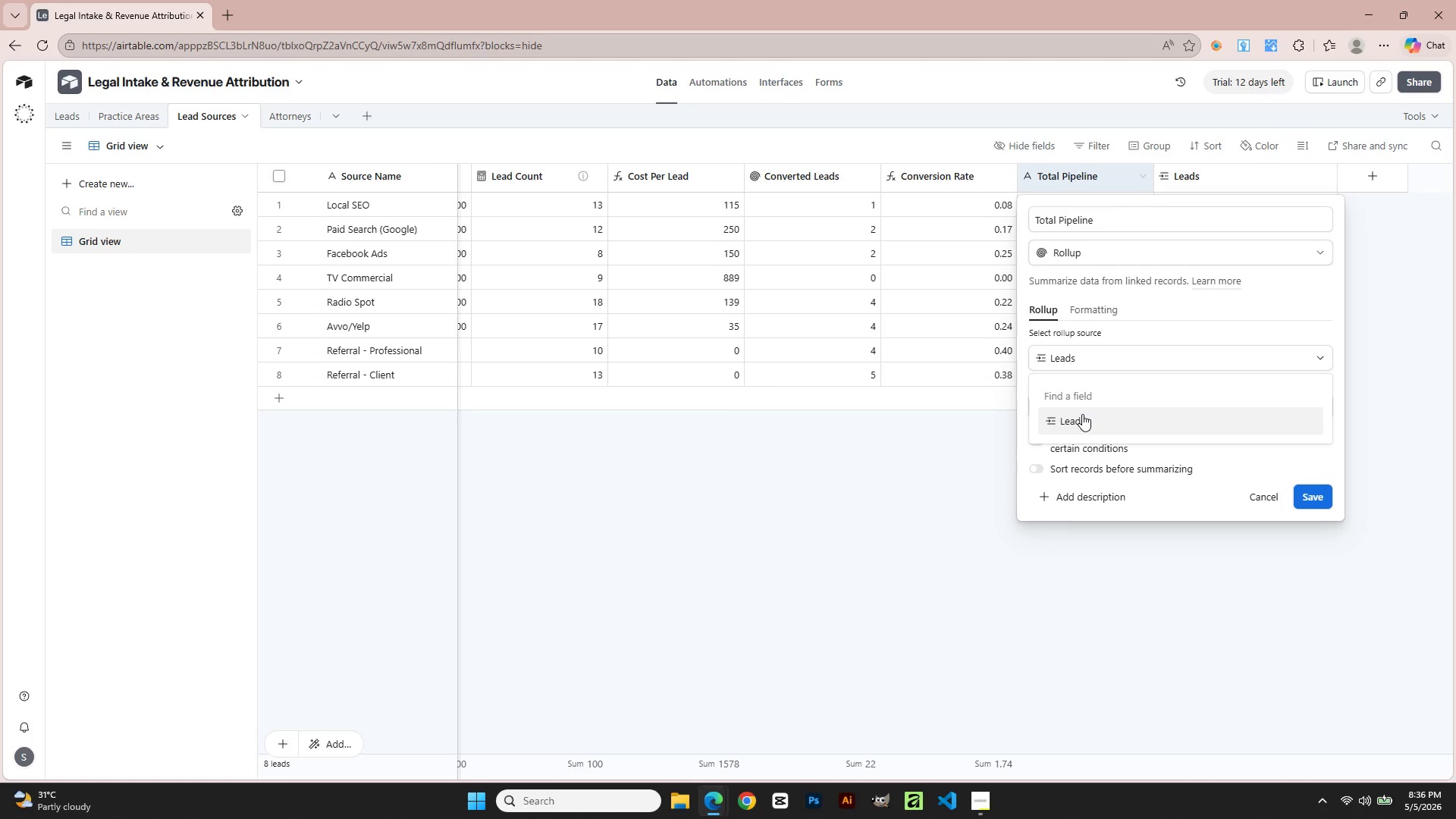 
left_click([1081, 416])
 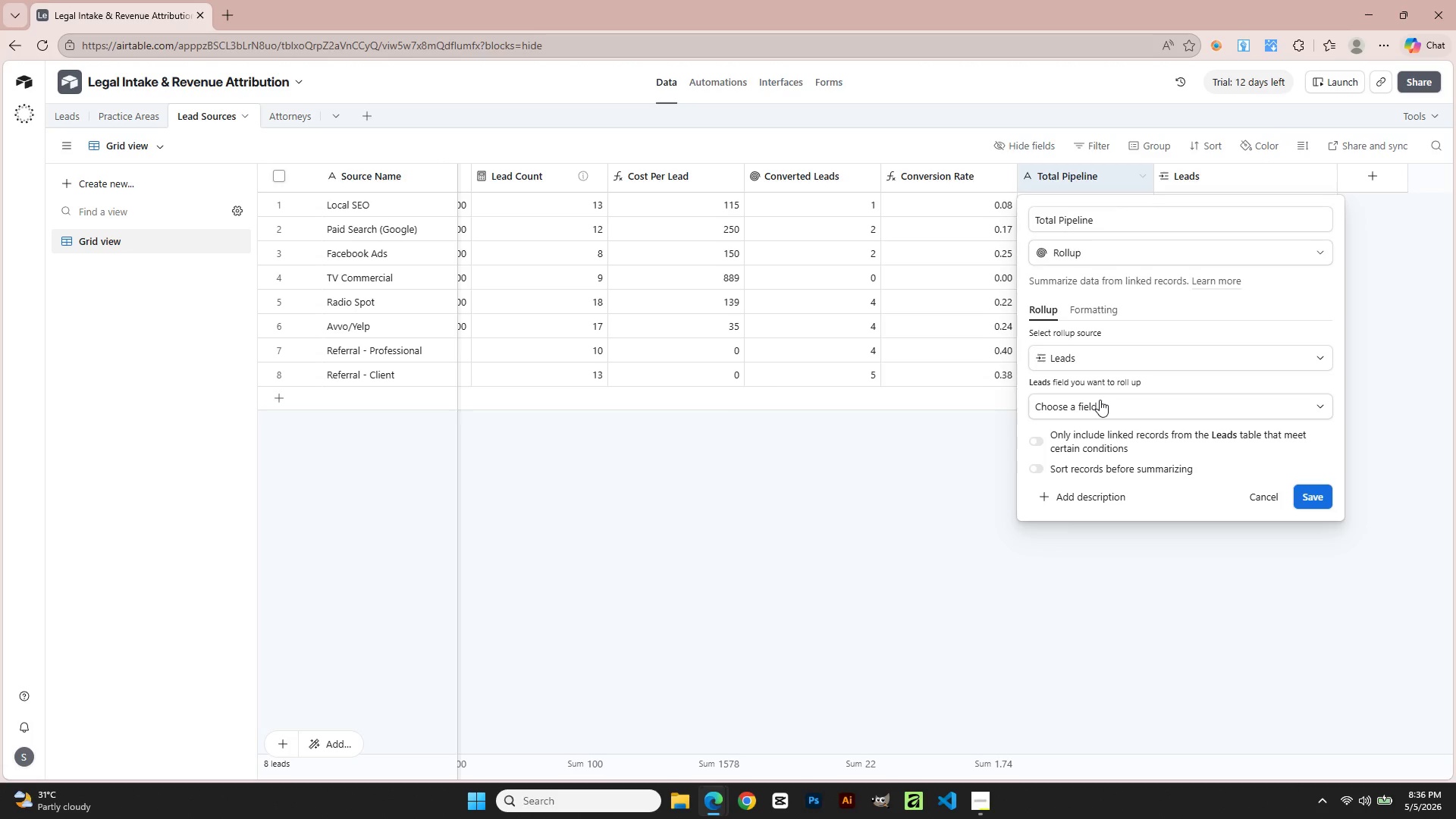 
left_click([1100, 400])
 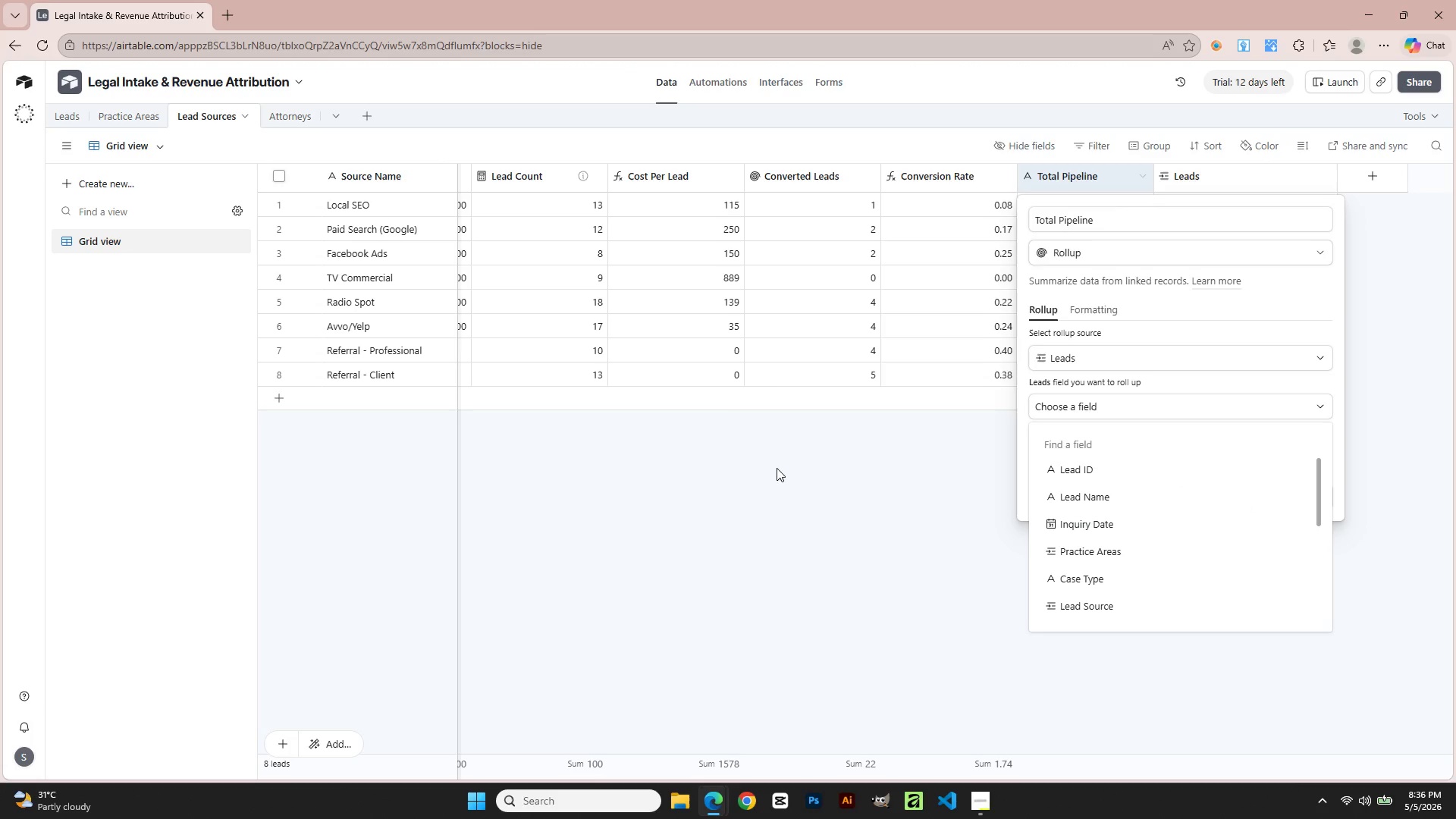 
scroll: coordinate [1081, 570], scroll_direction: down, amount: 6.0
 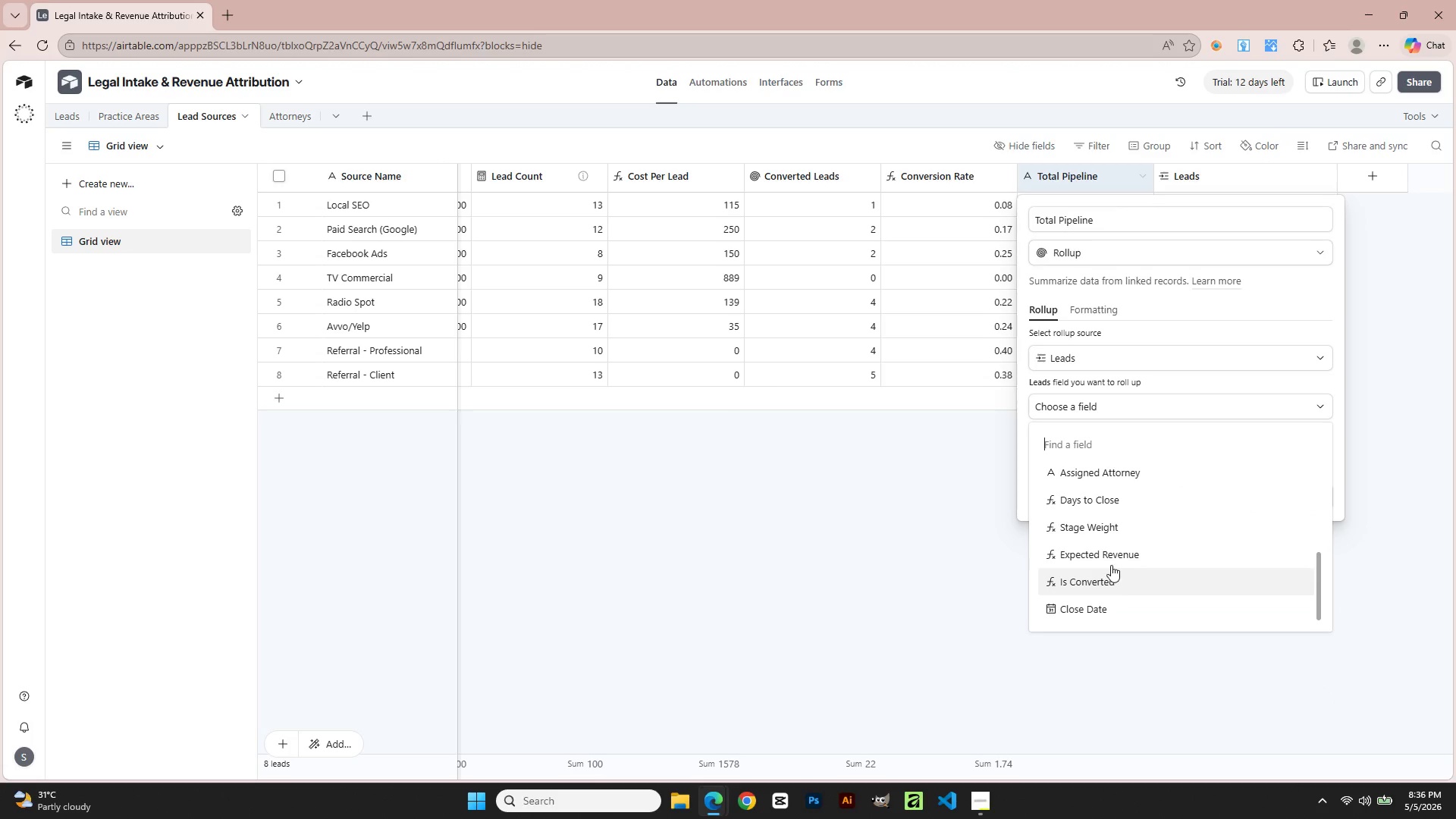 
left_click([1111, 563])
 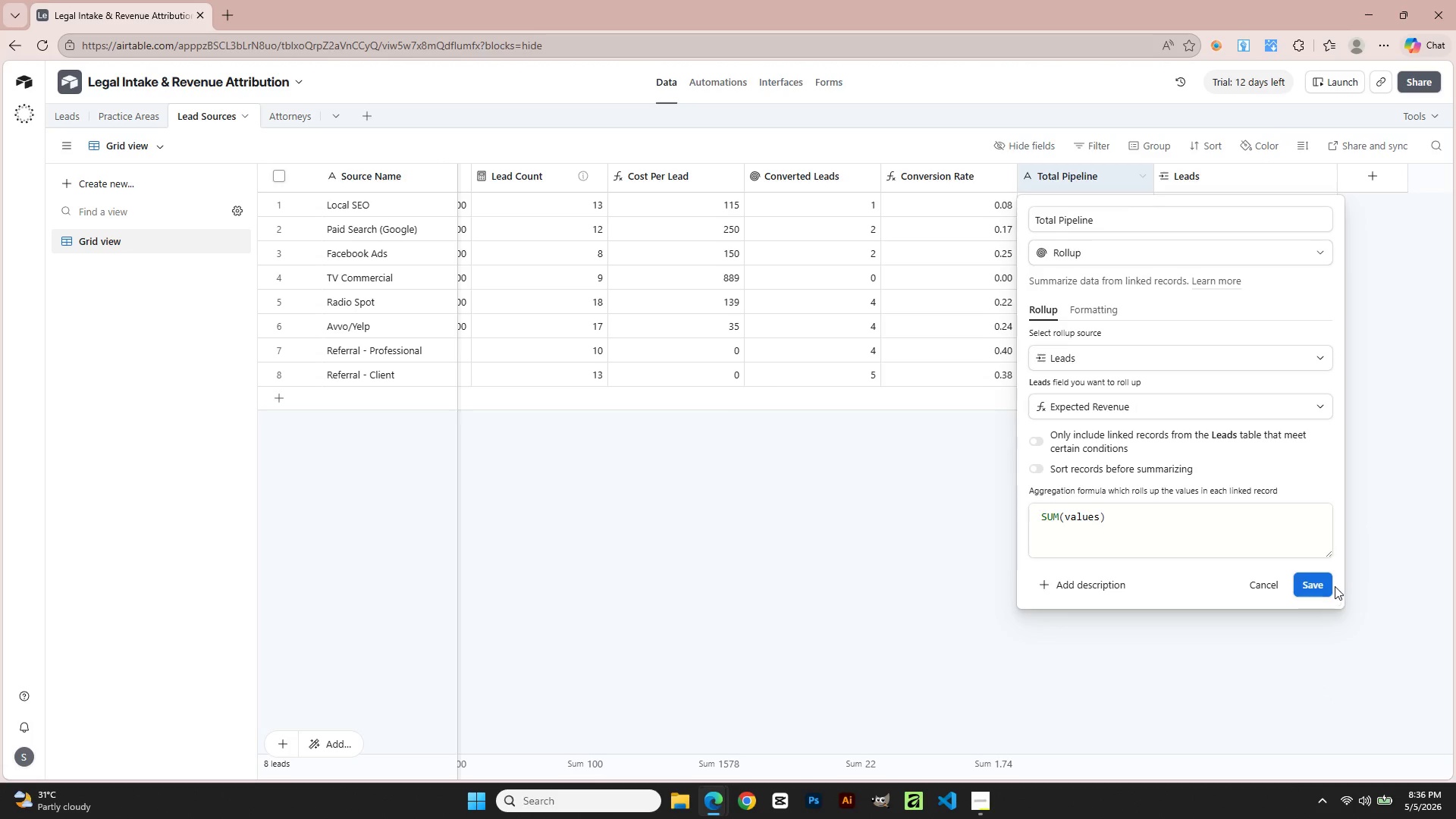 
key(Alt+Tab)
 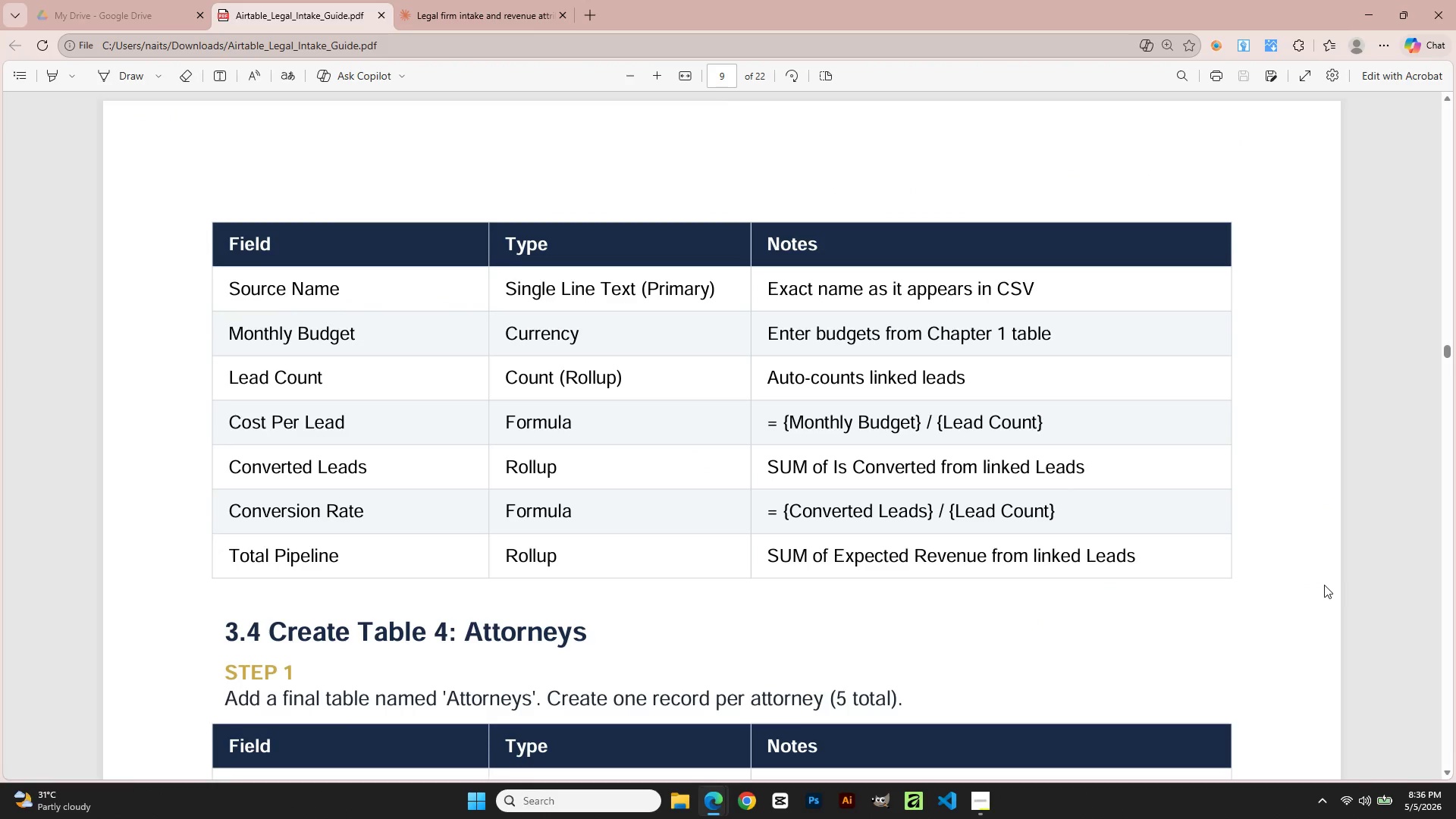 
key(Alt+AltLeft)
 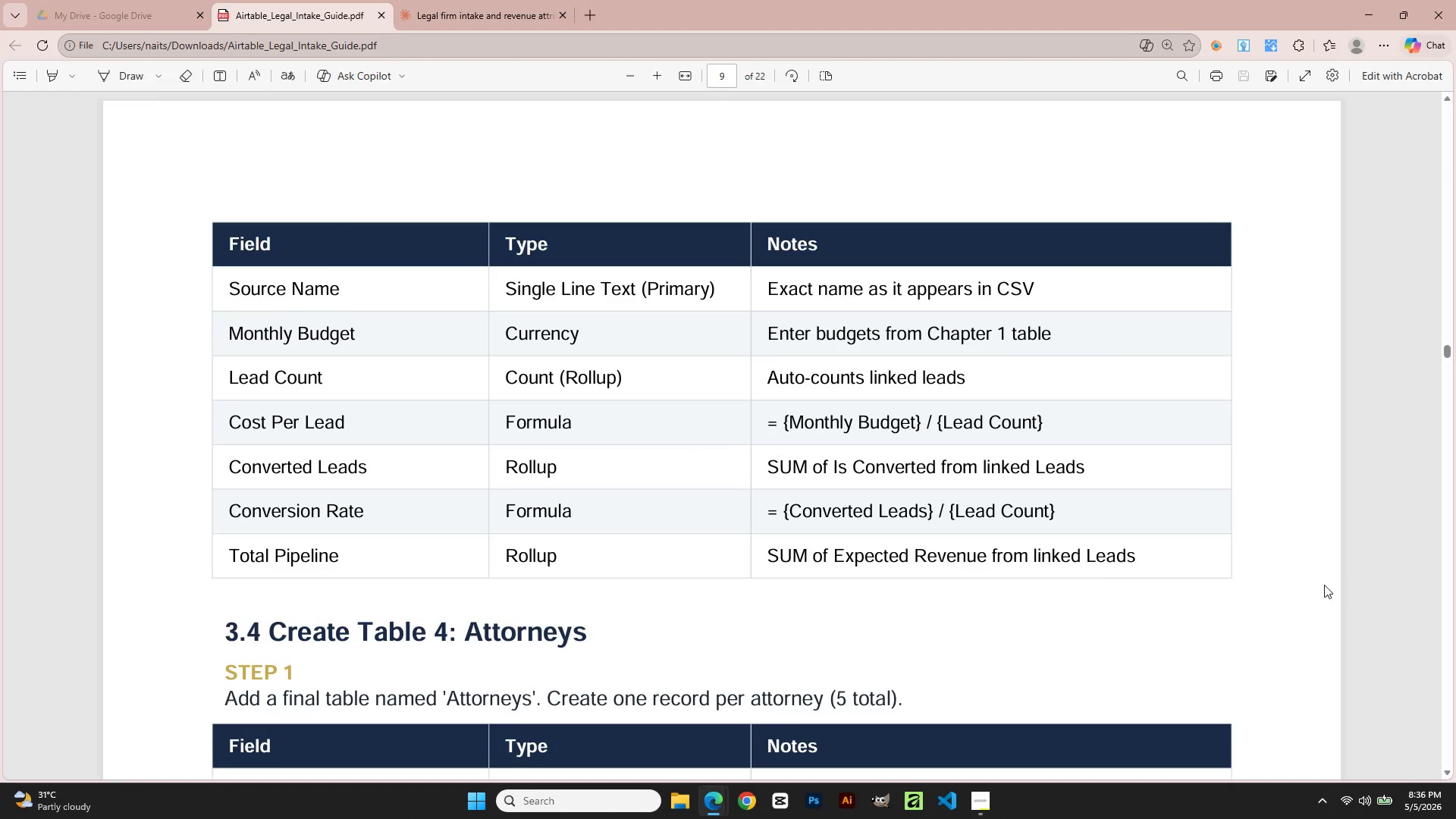 
key(Alt+Tab)
 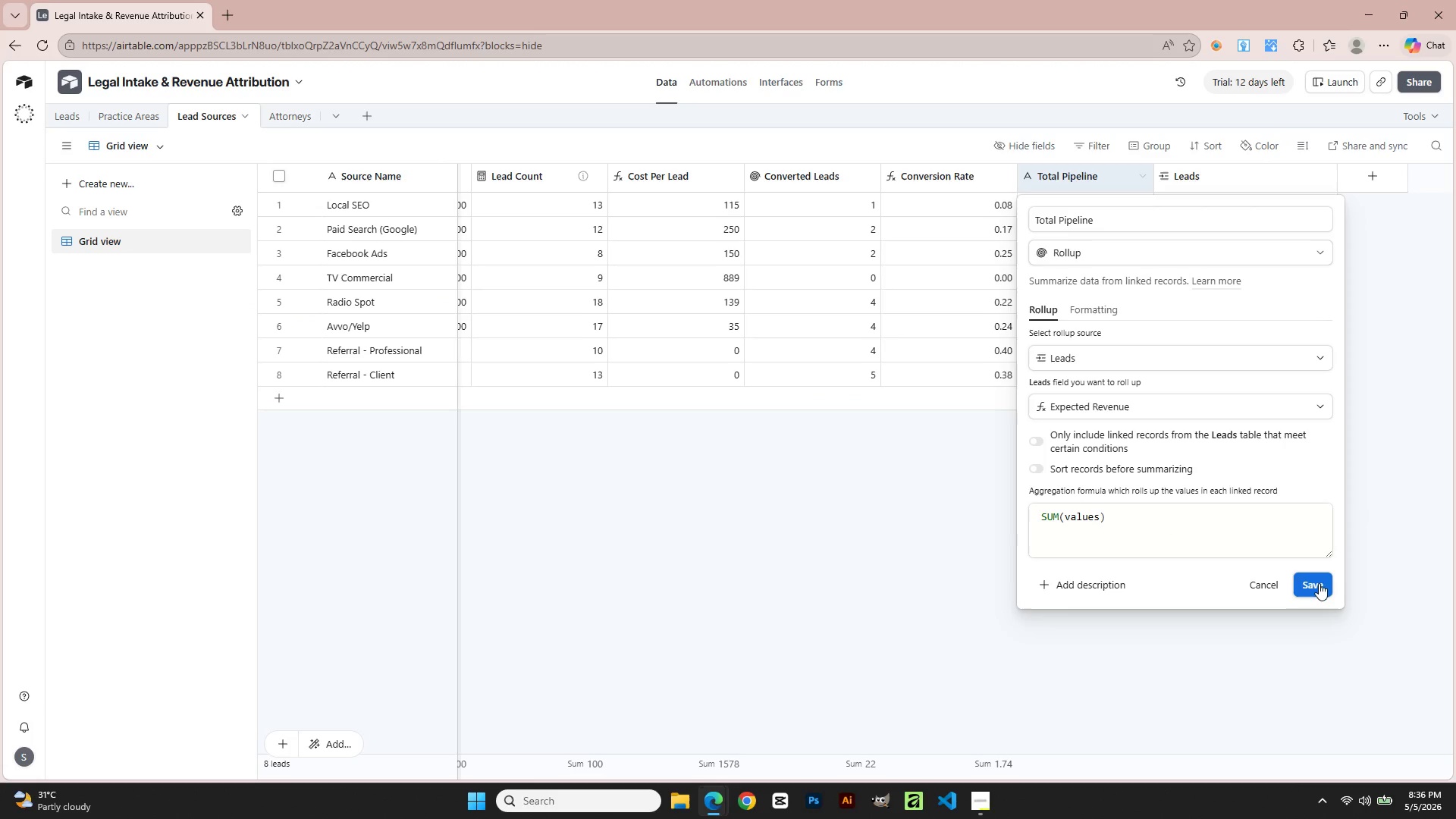 
left_click([1317, 582])
 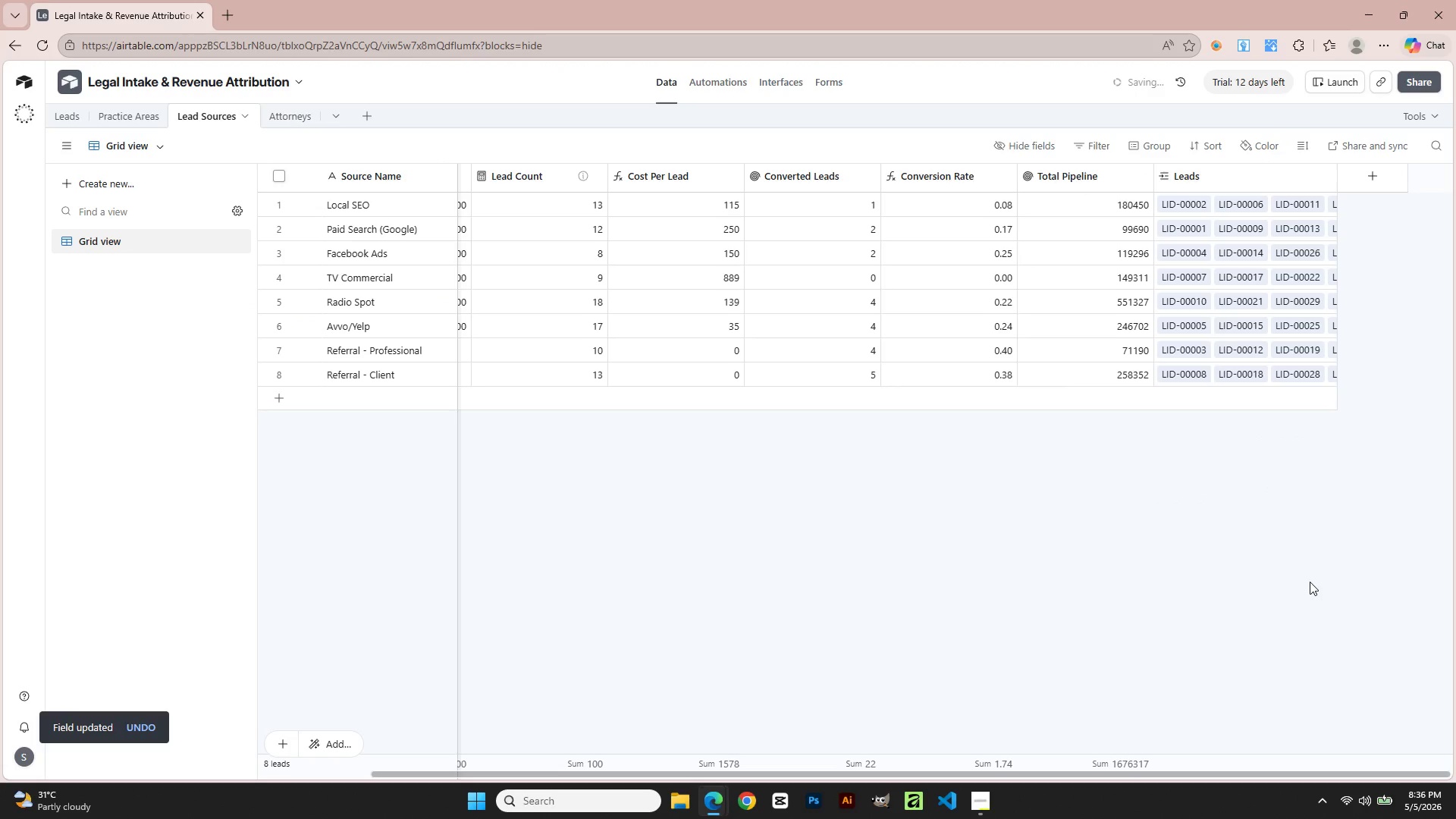 
left_click([1207, 577])
 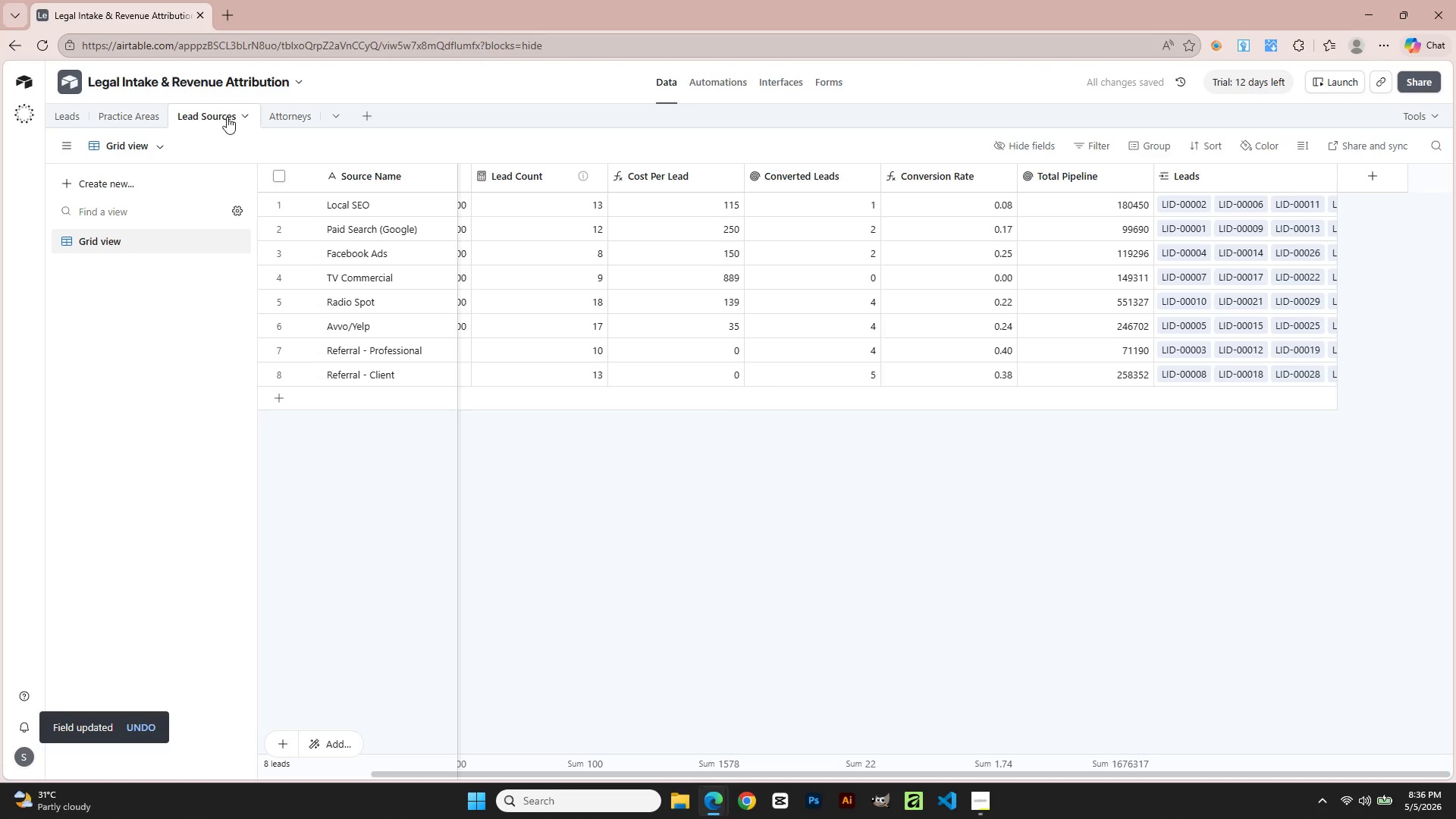 
wait(5.97)
 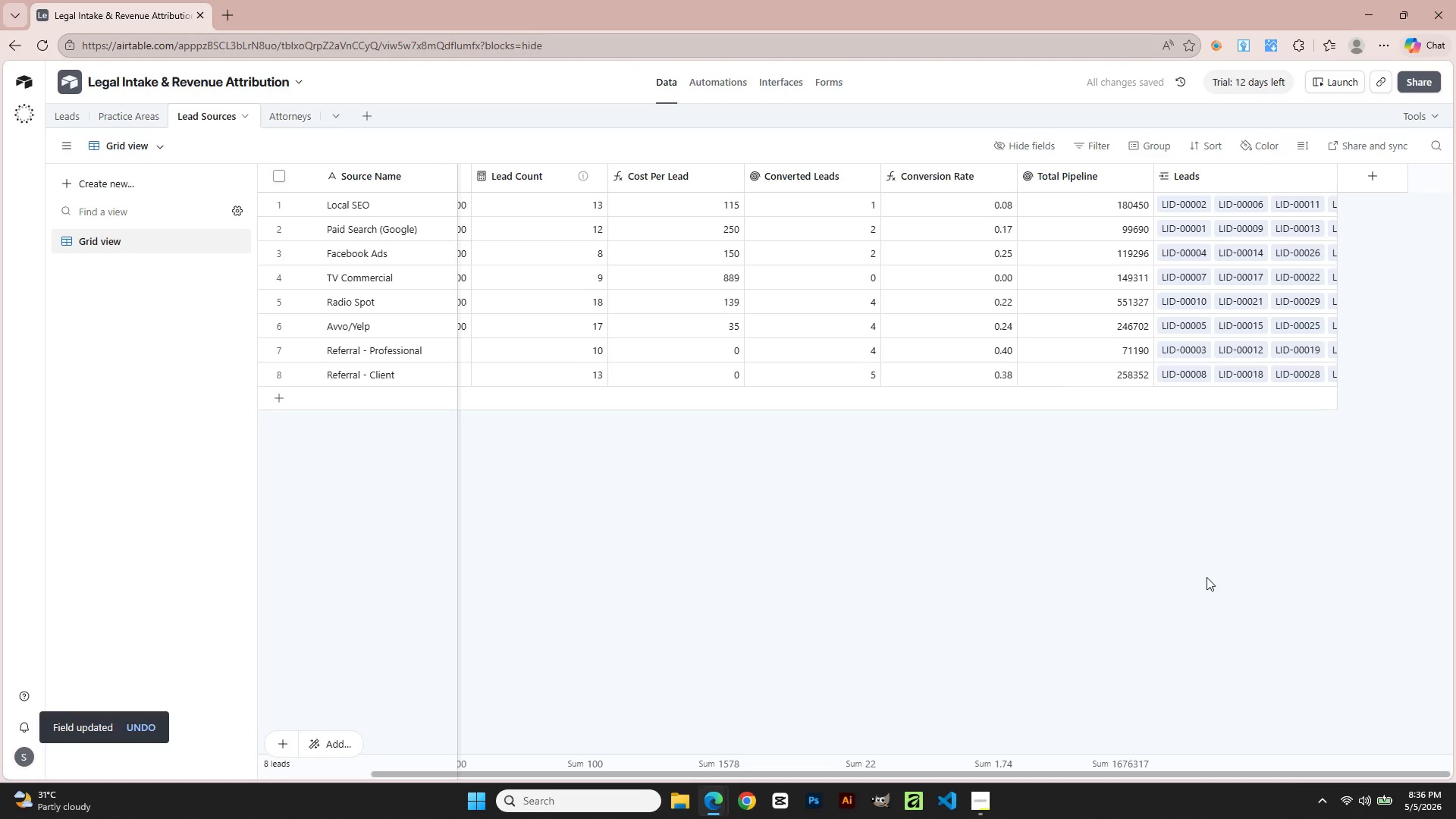 
left_click([74, 113])
 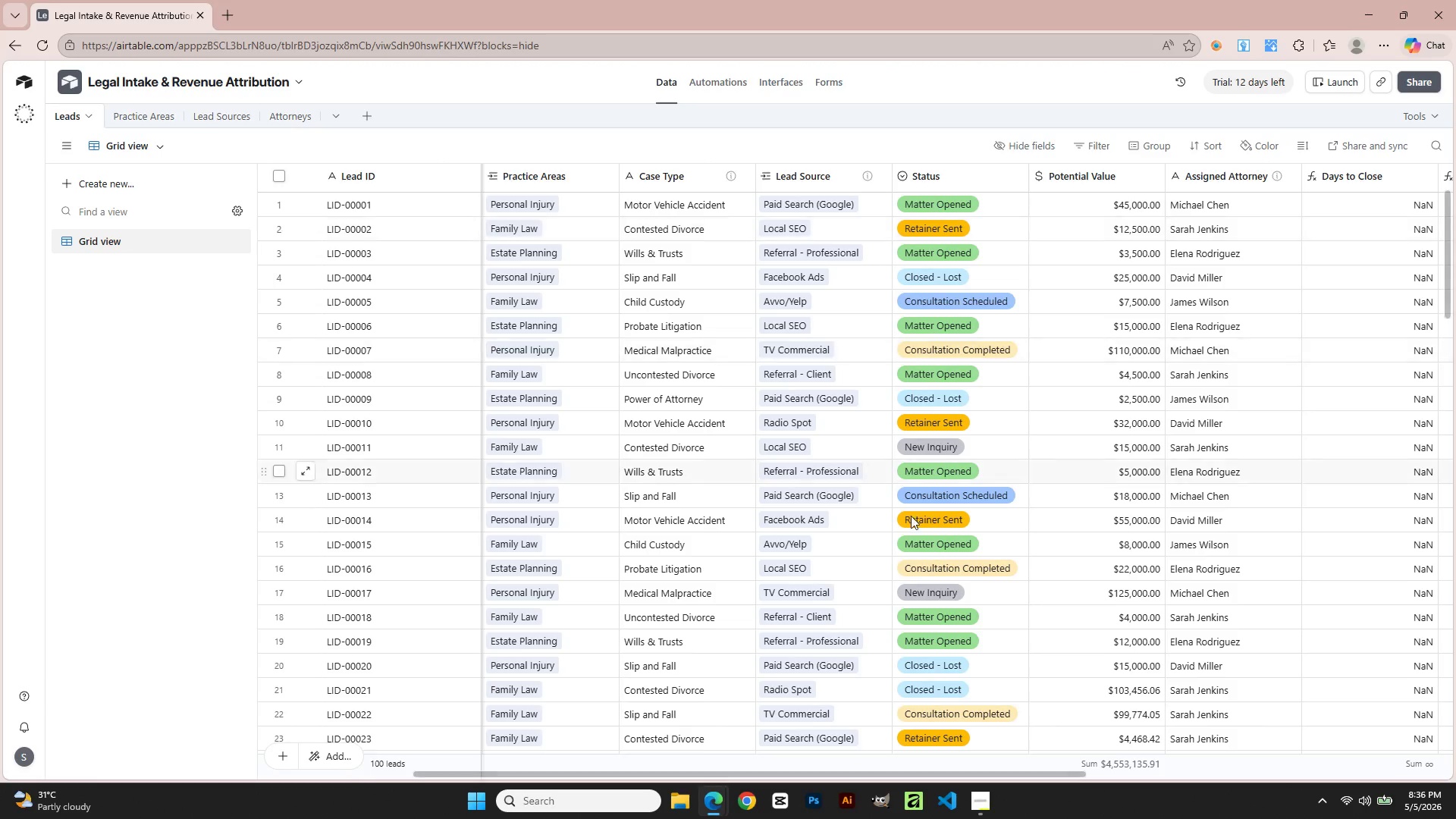 
wait(6.67)
 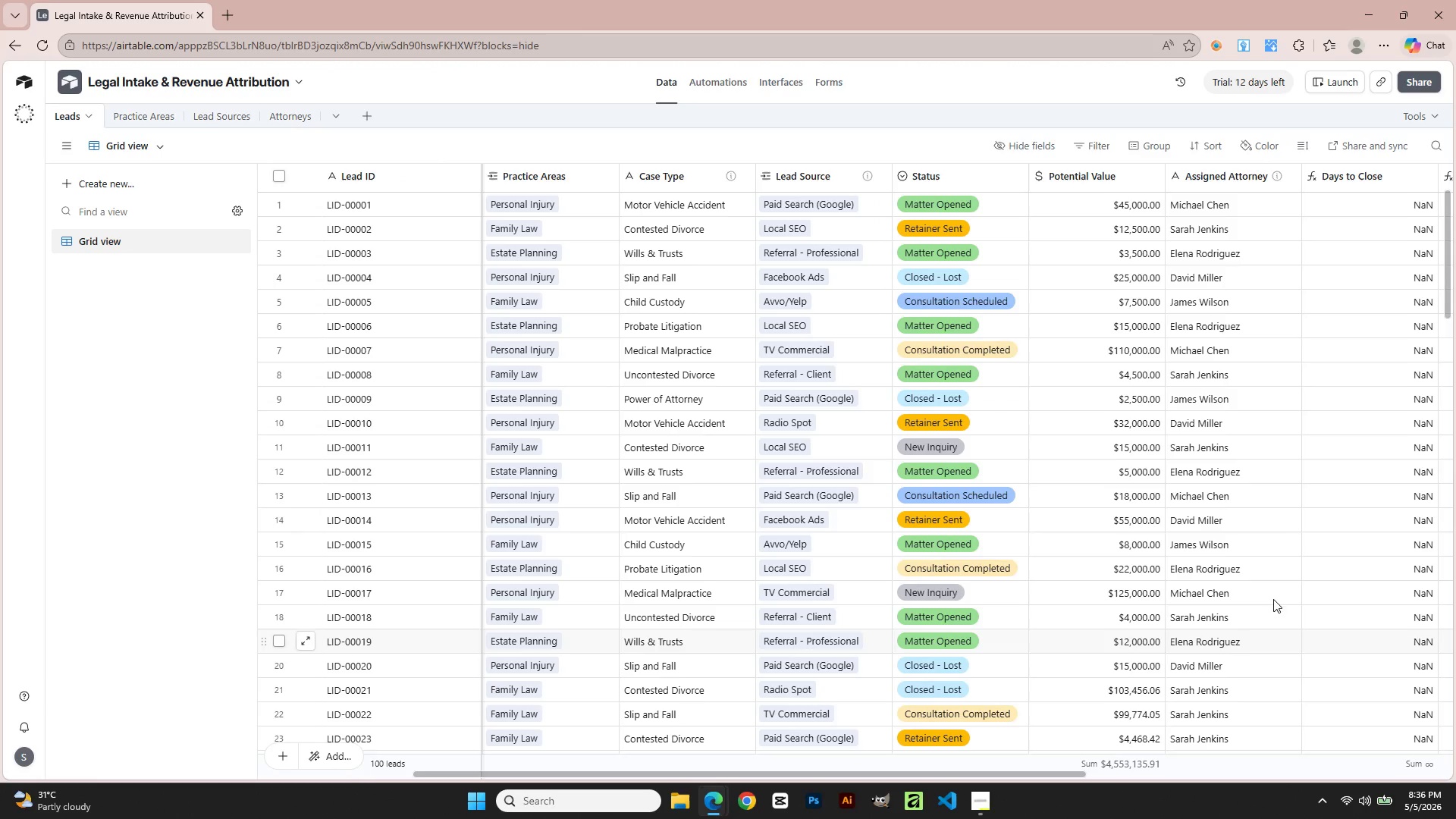 
left_click([143, 109])
 